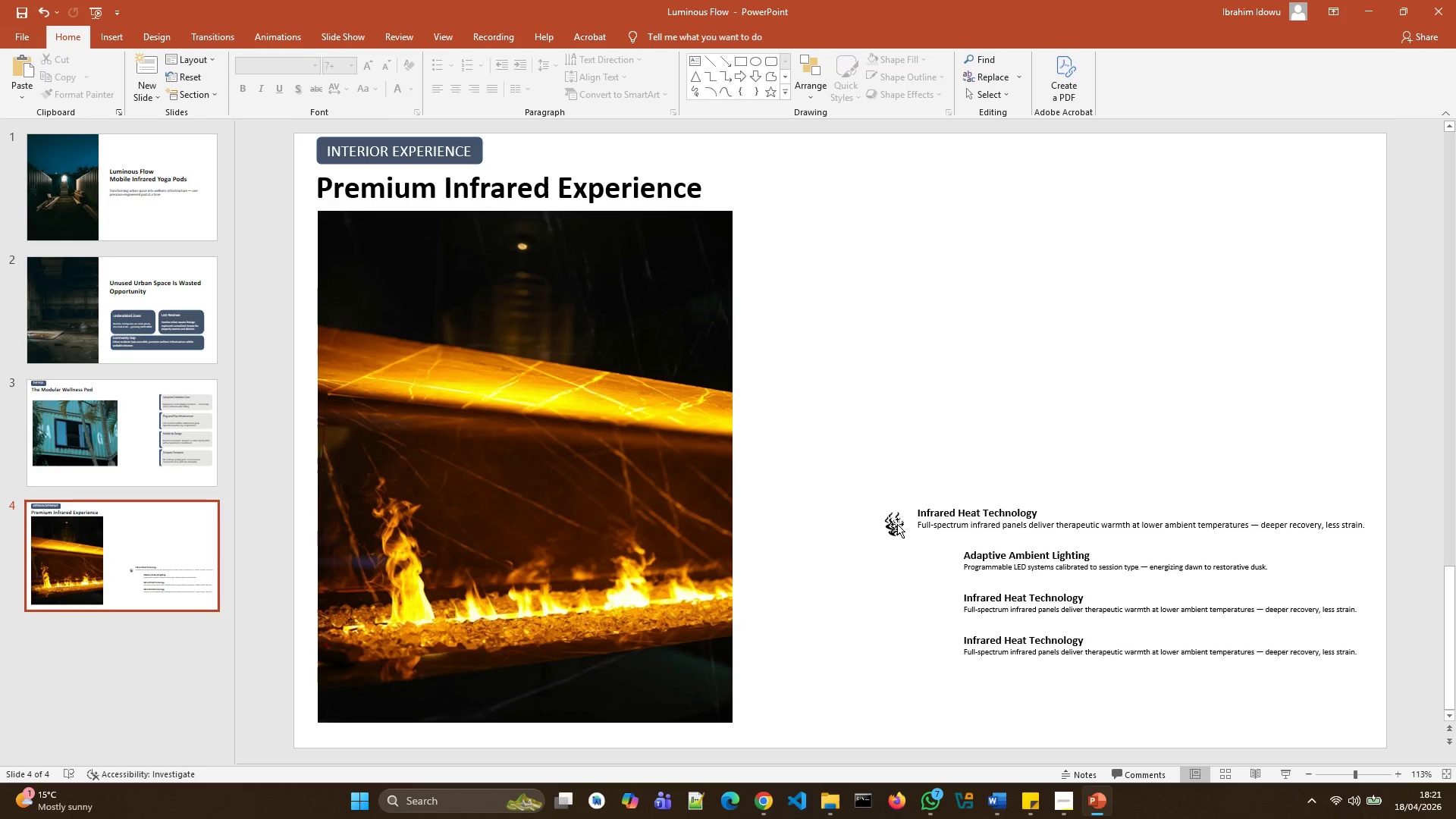 
left_click([897, 524])
 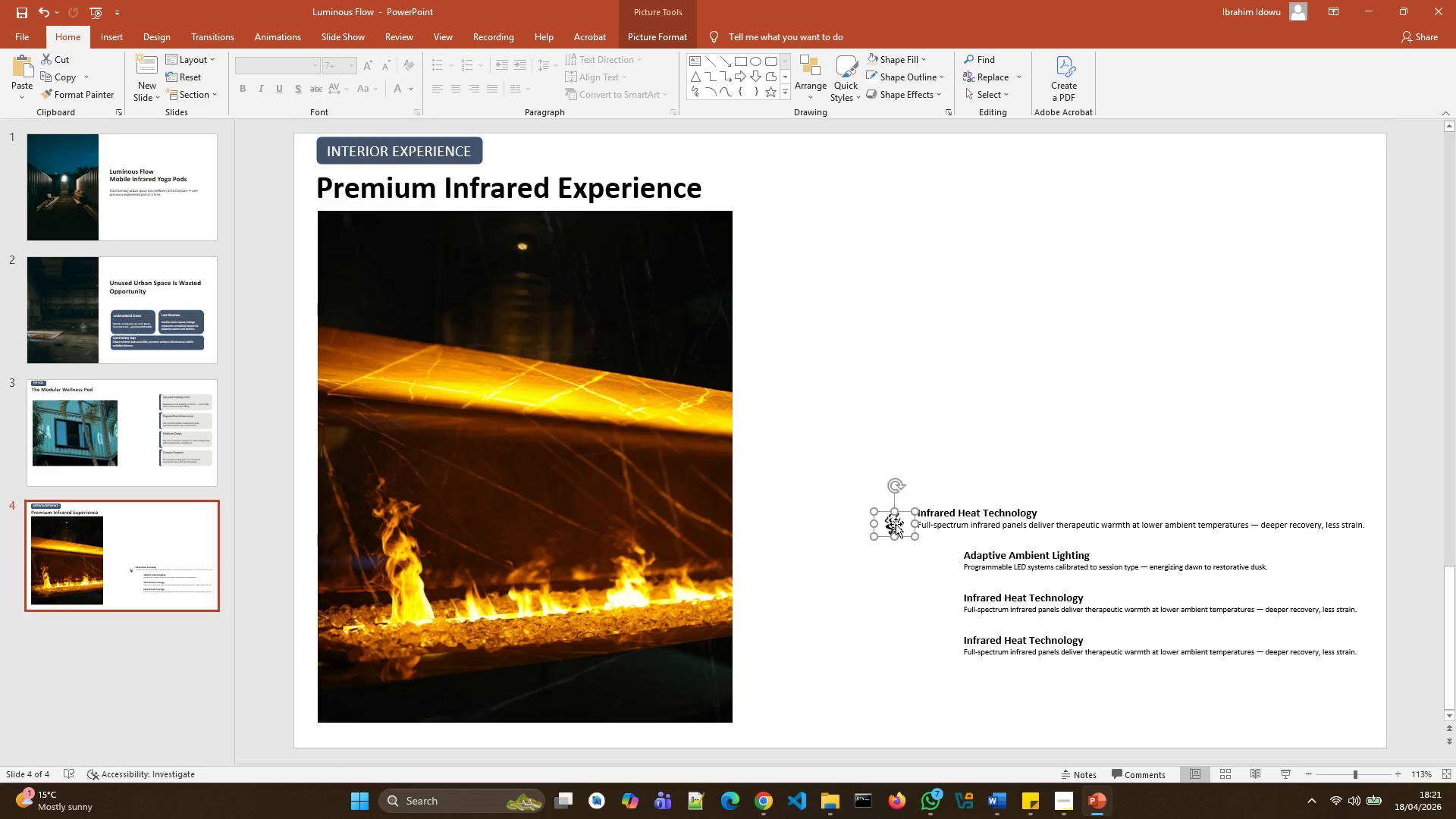 
left_click_drag(start_coordinate=[894, 522], to_coordinate=[899, 516])
 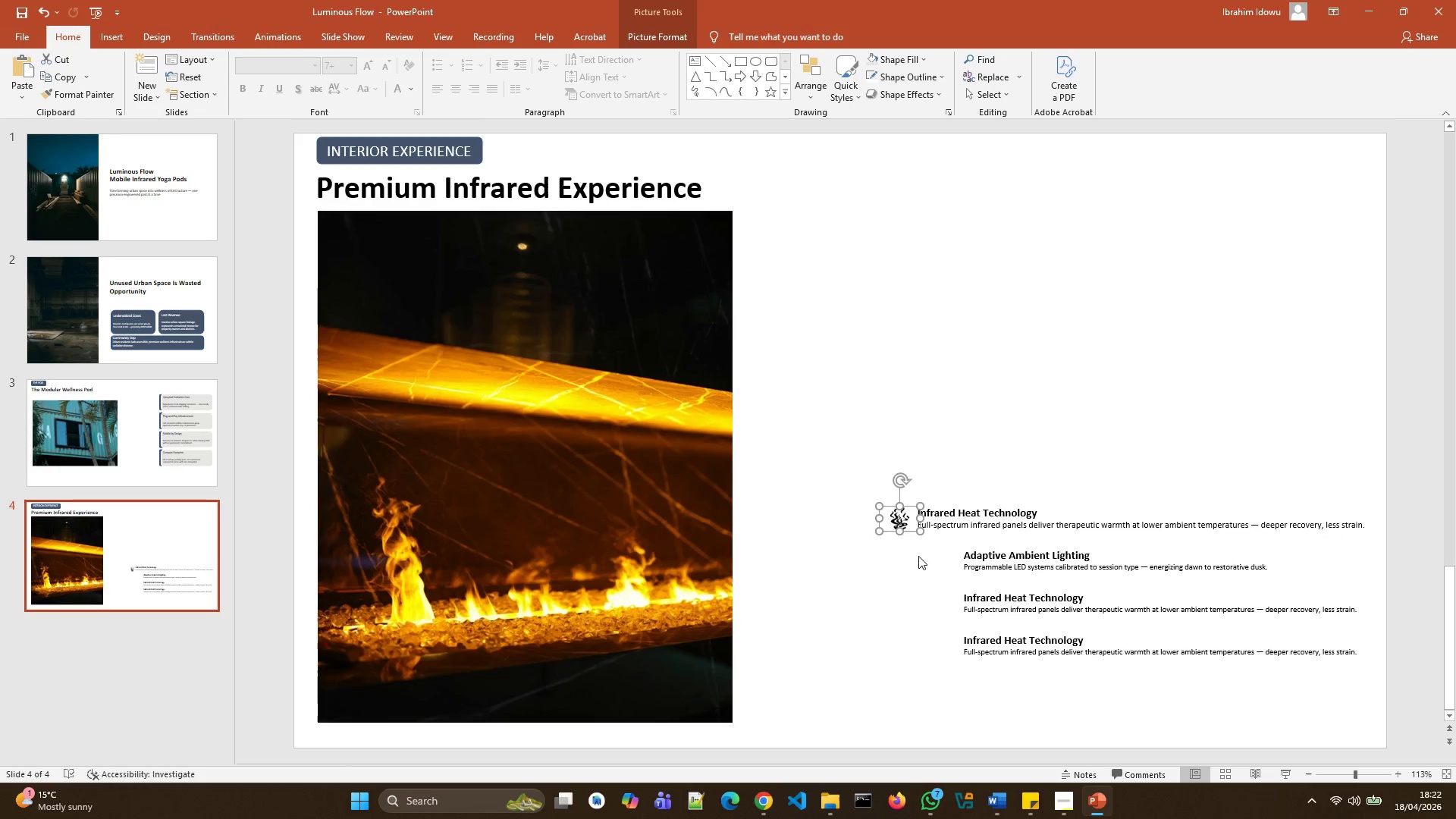 
left_click([918, 556])
 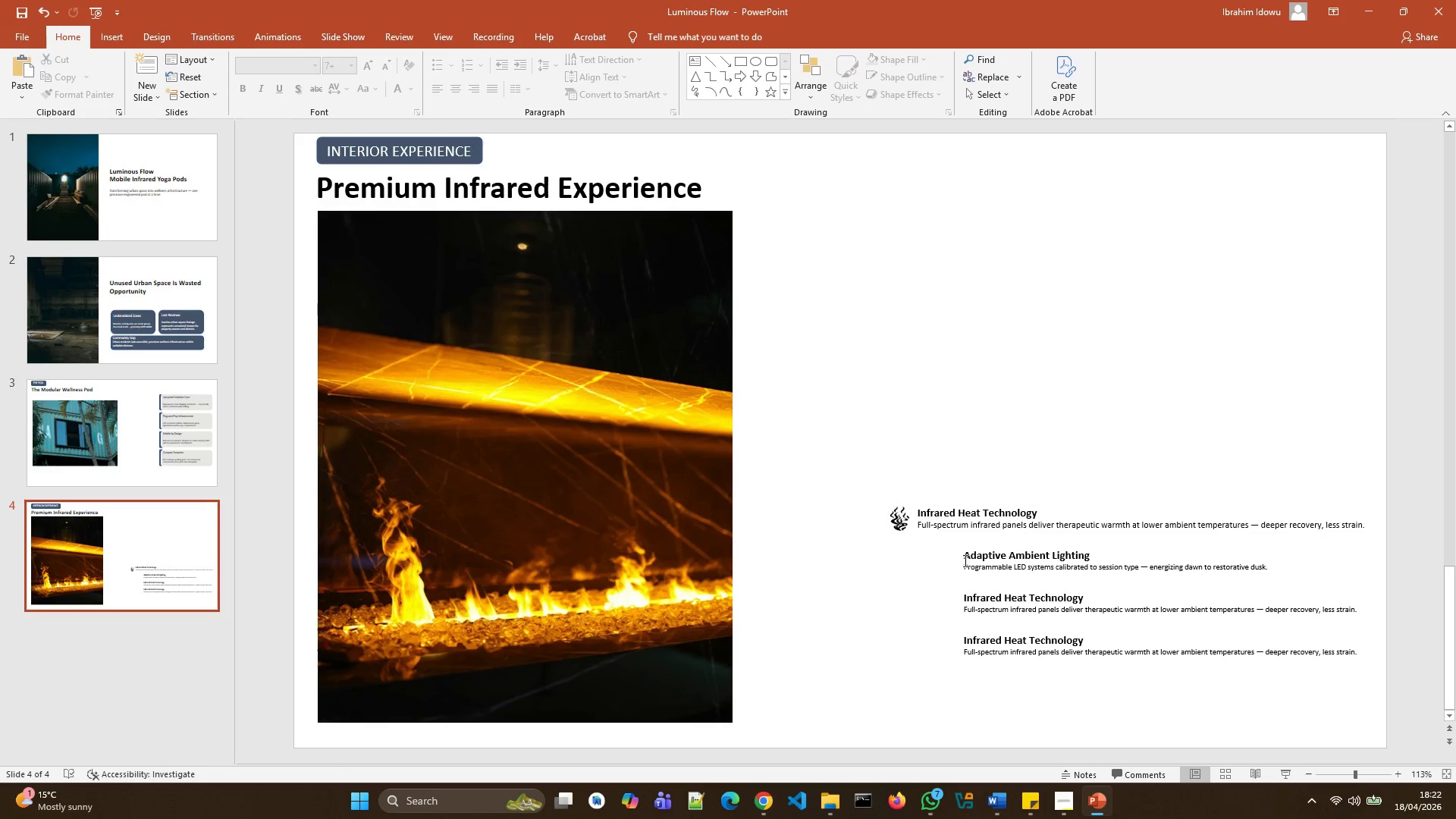 
left_click([988, 563])
 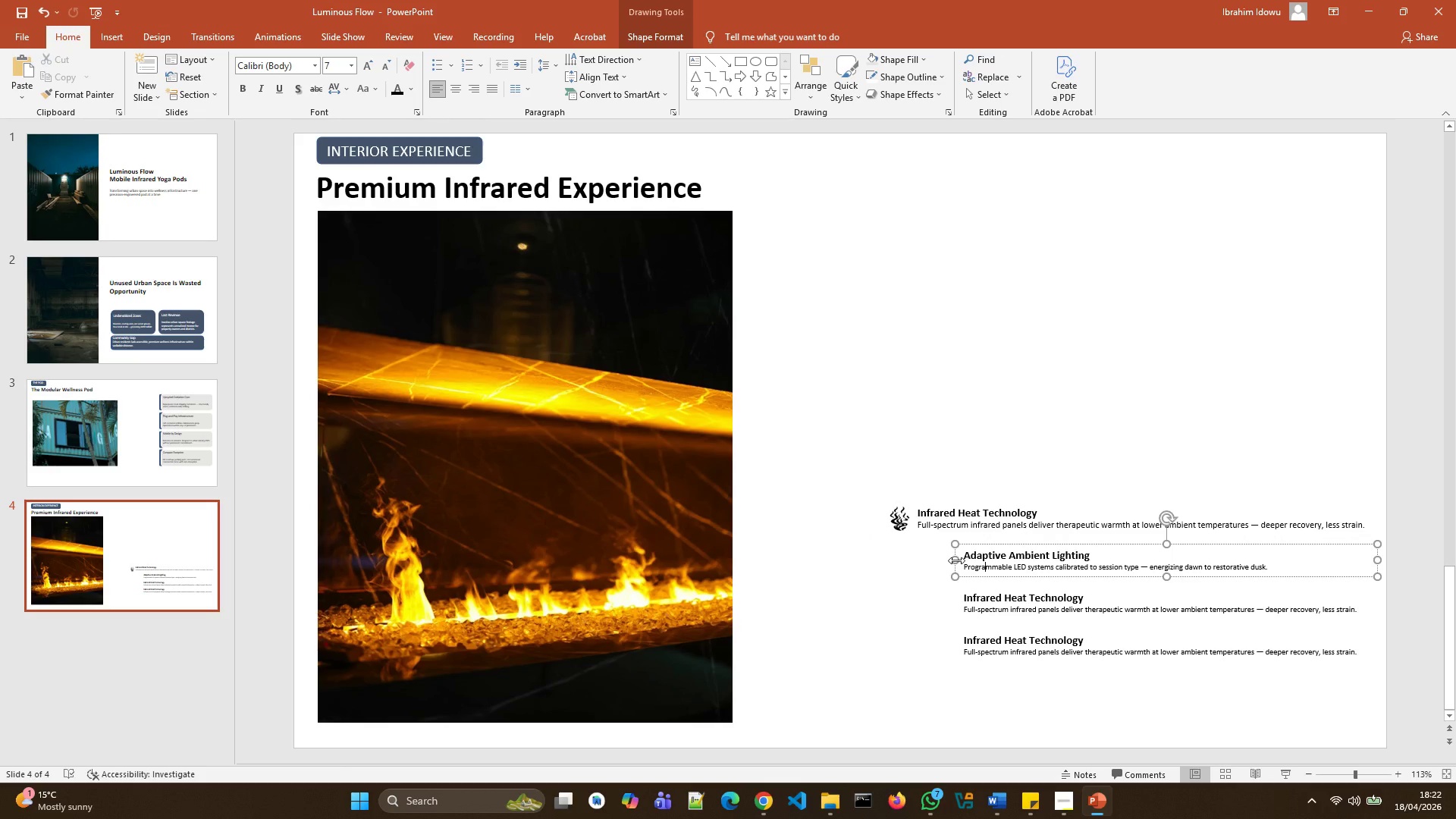 
left_click_drag(start_coordinate=[956, 560], to_coordinate=[911, 561])
 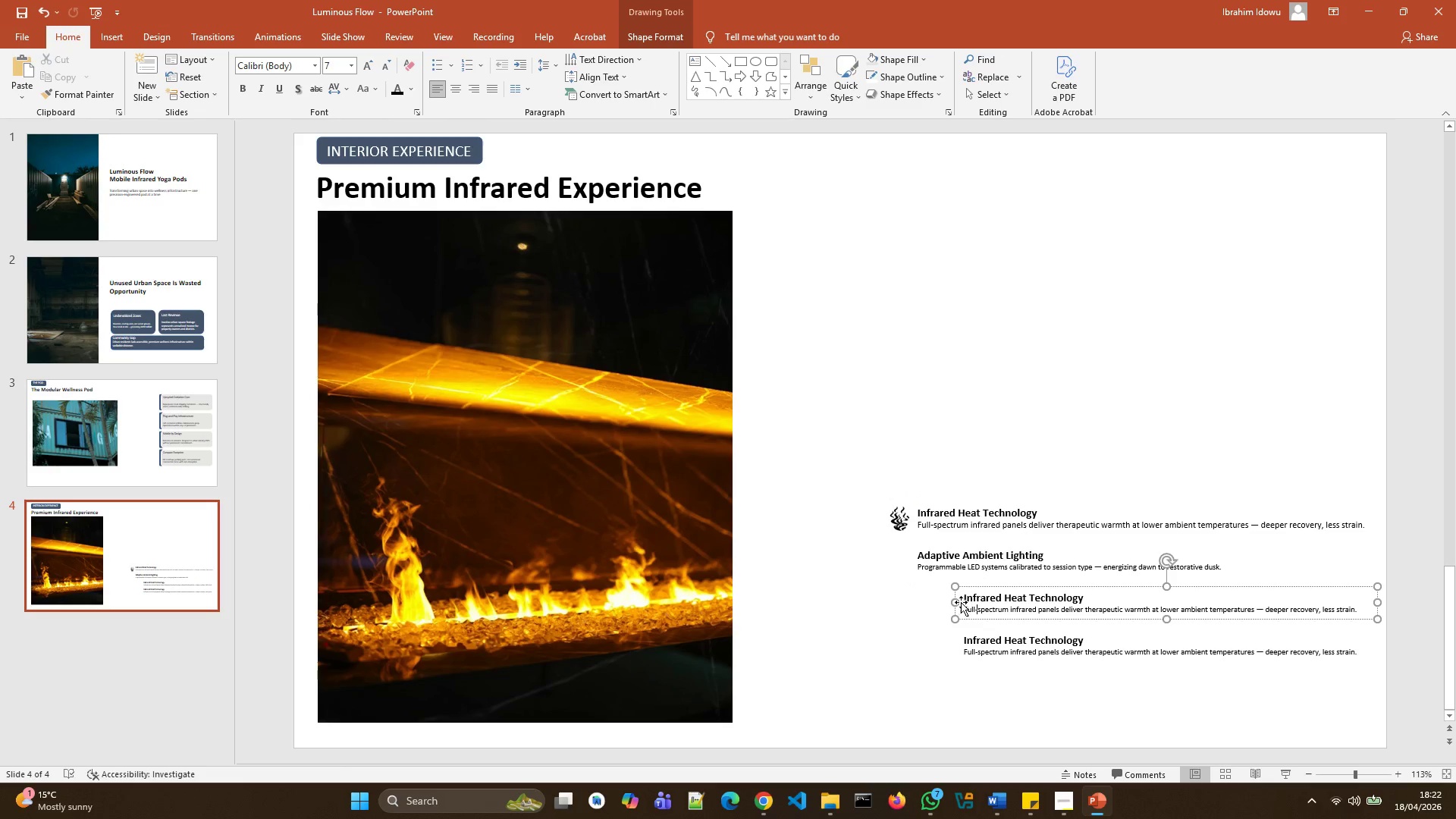 
left_click_drag(start_coordinate=[957, 602], to_coordinate=[912, 602])
 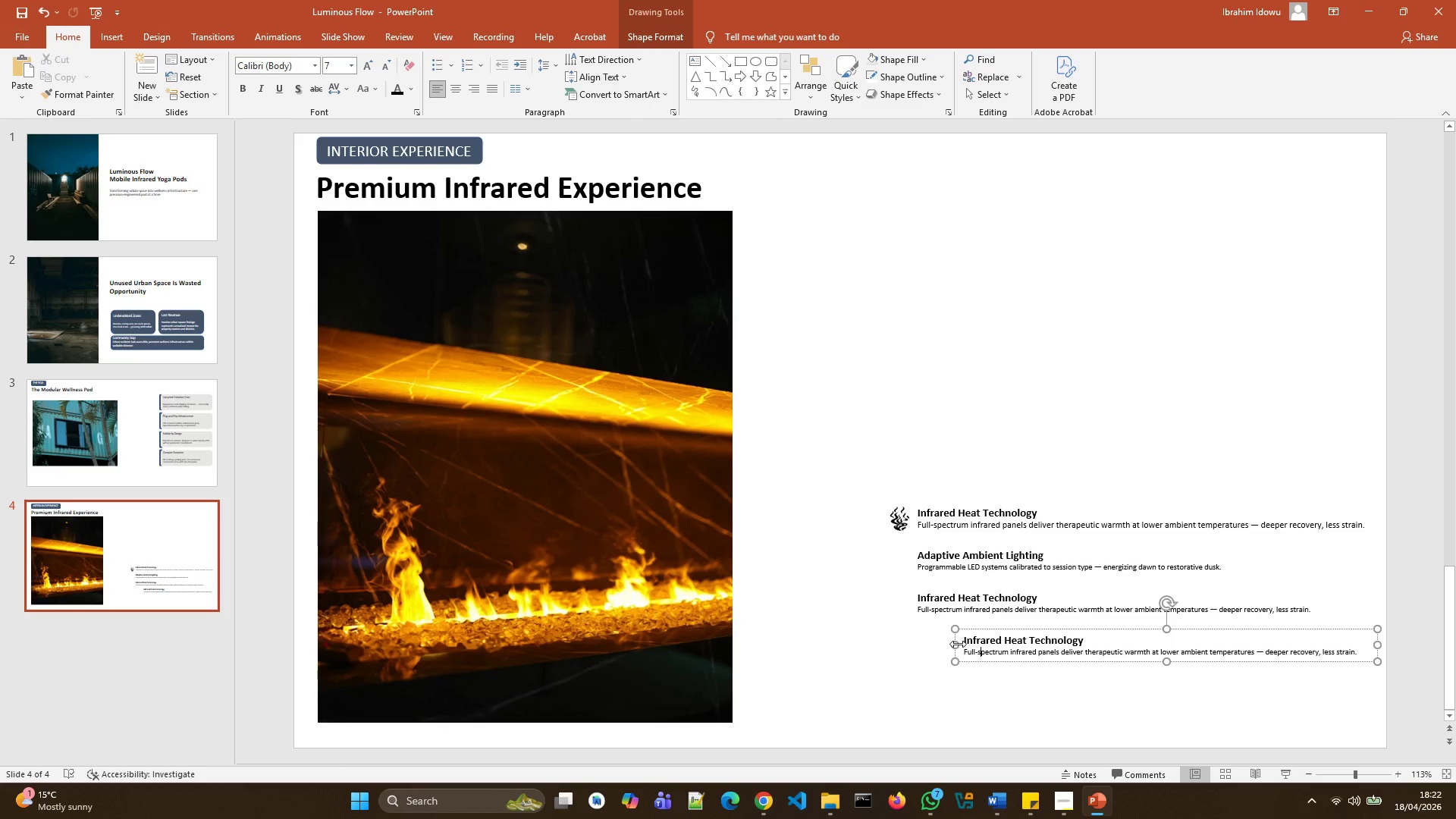 
left_click_drag(start_coordinate=[956, 644], to_coordinate=[911, 642])
 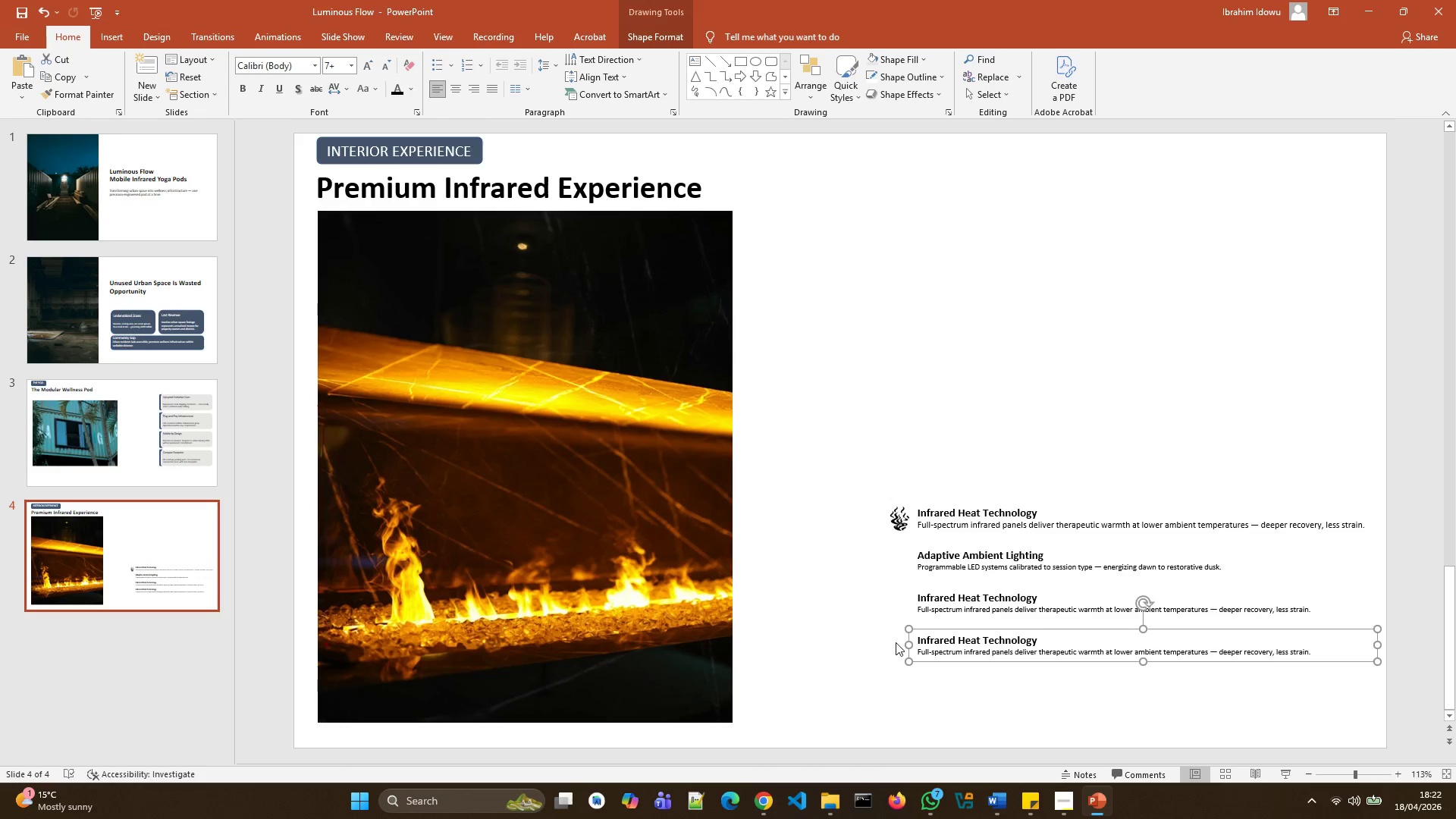 
left_click([896, 642])
 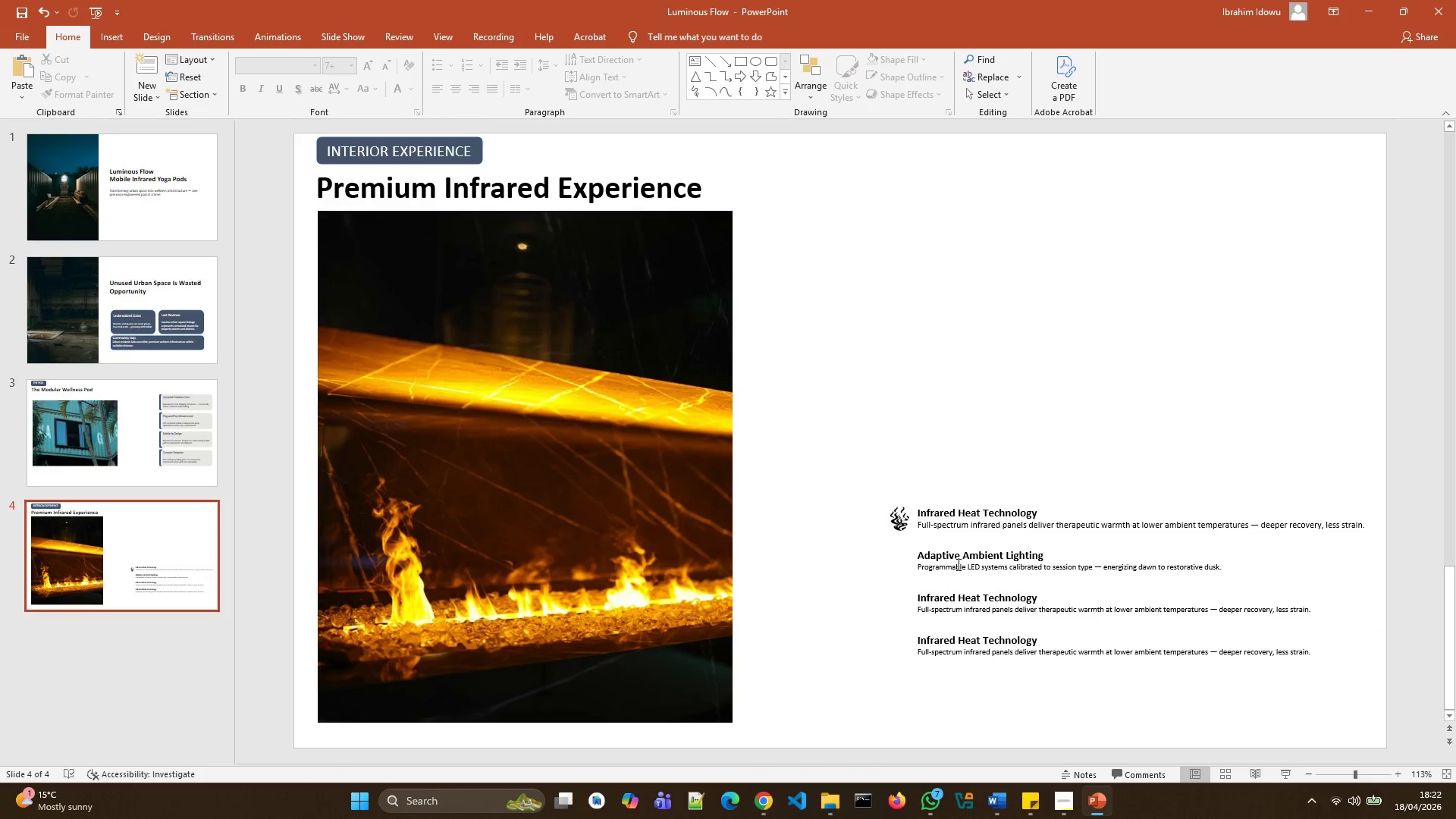 
left_click([966, 564])
 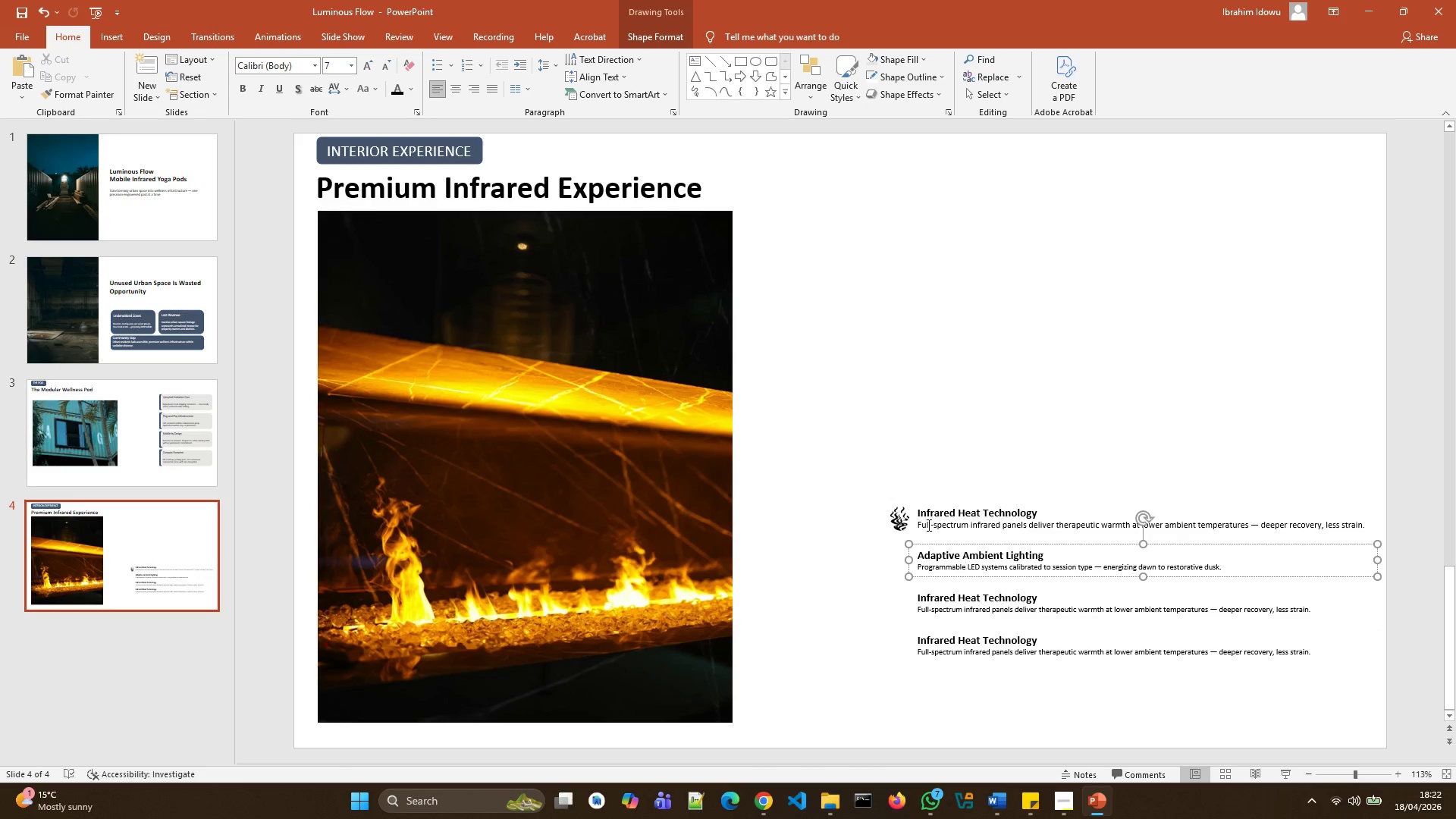 
left_click_drag(start_coordinate=[920, 526], to_coordinate=[964, 535])
 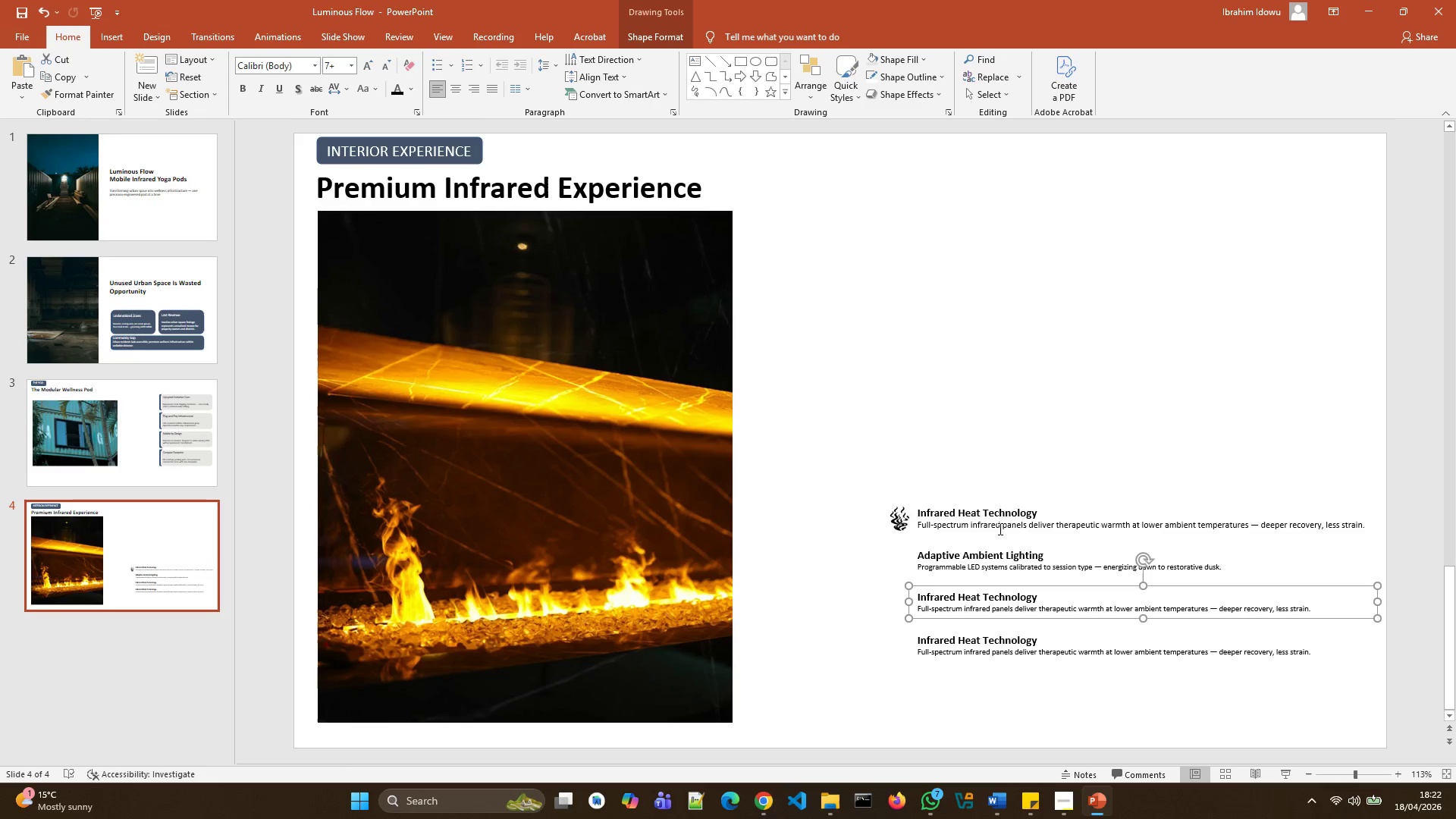 
left_click([938, 526])
 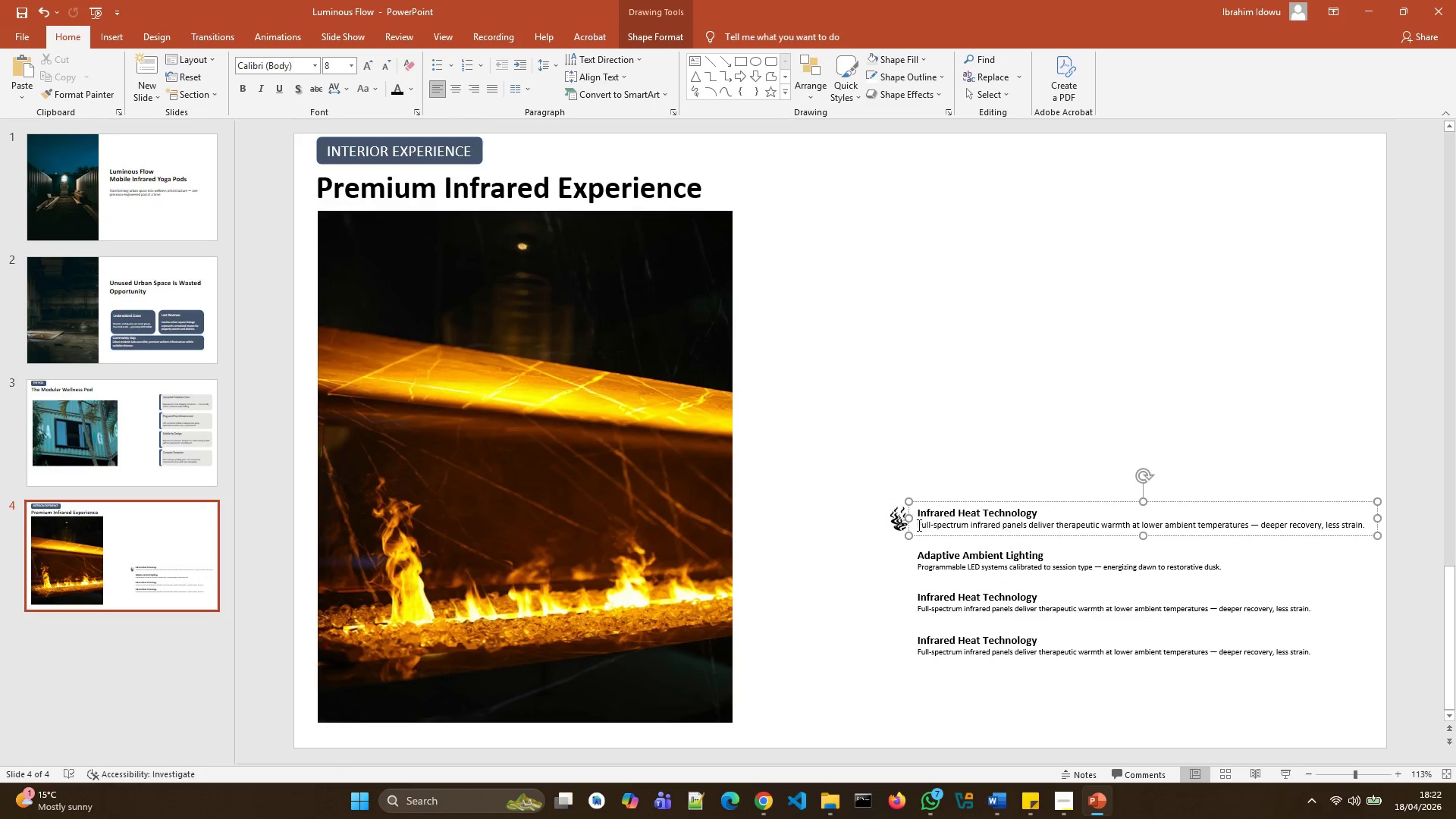 
left_click_drag(start_coordinate=[918, 525], to_coordinate=[1350, 529])
 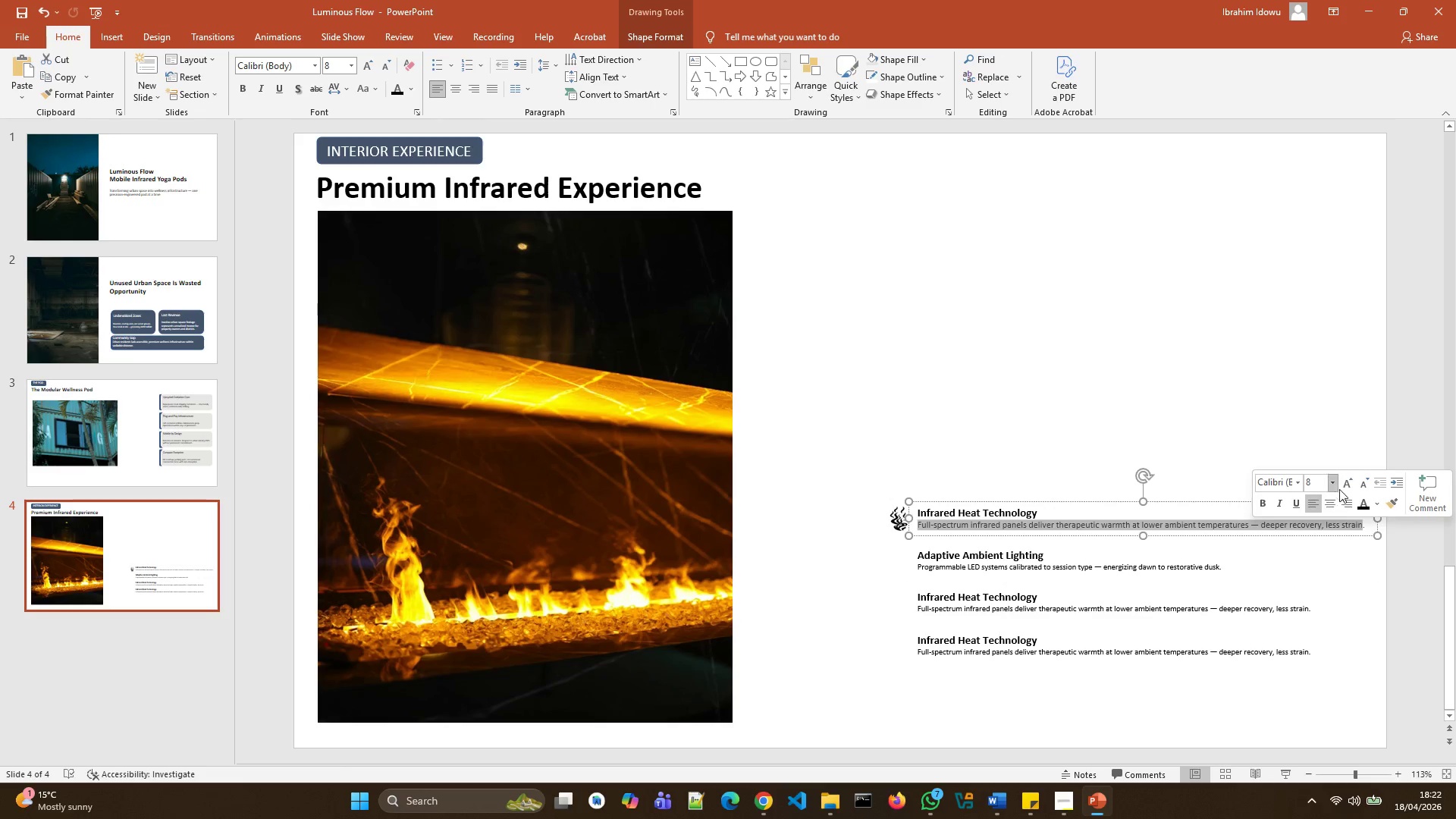 
left_click([1345, 485])
 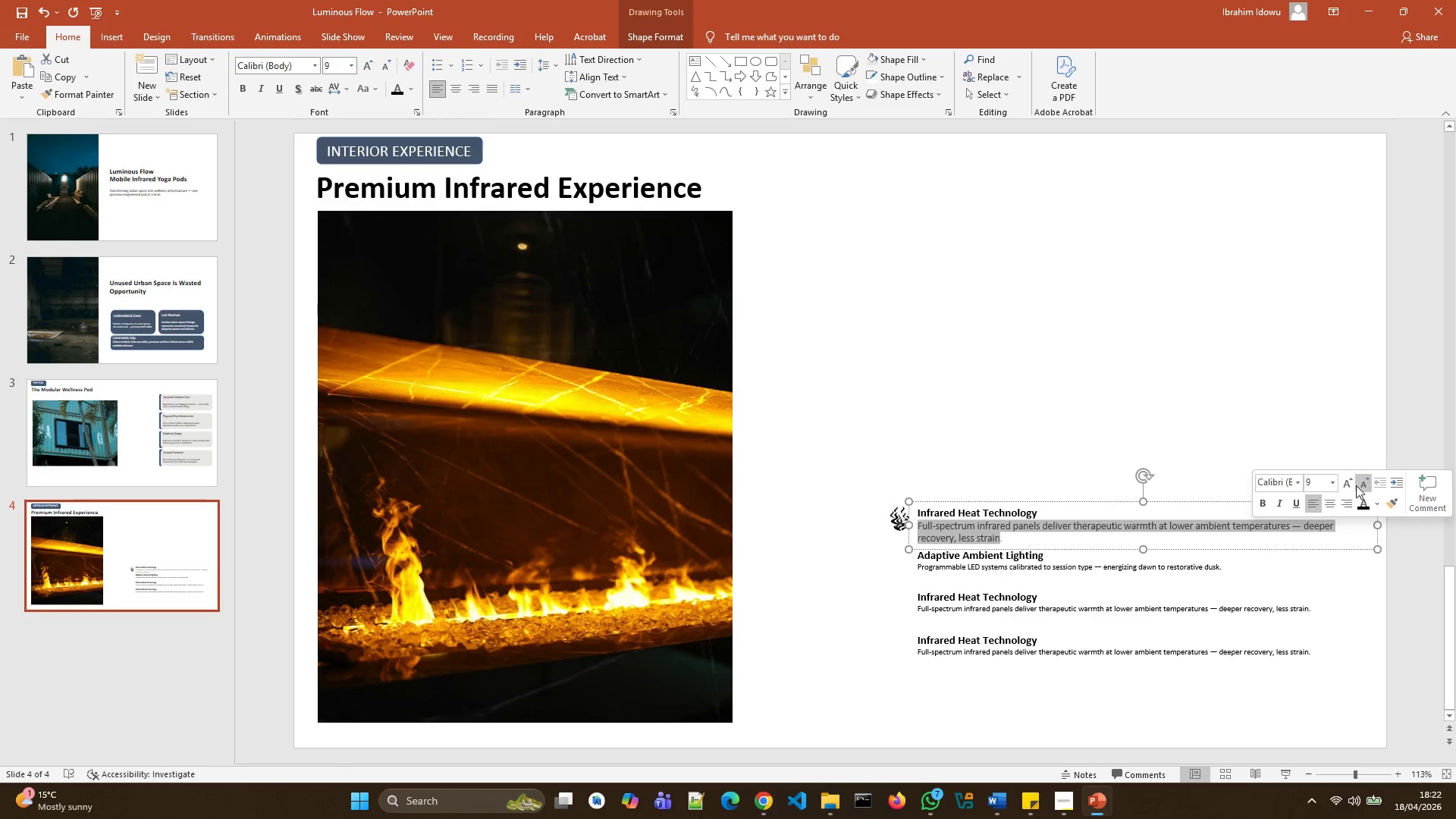 
left_click([1363, 485])
 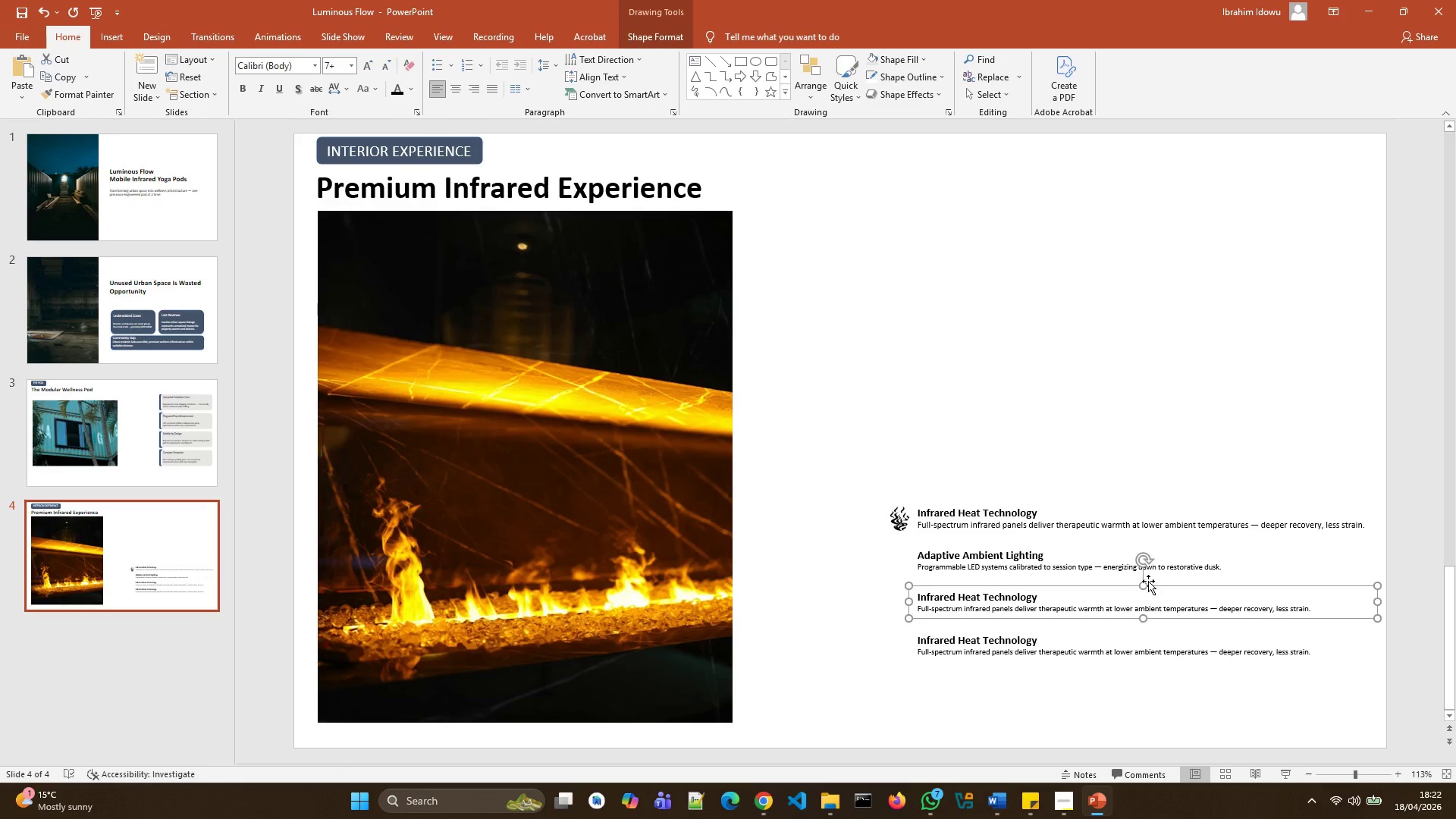 
left_click([1177, 564])
 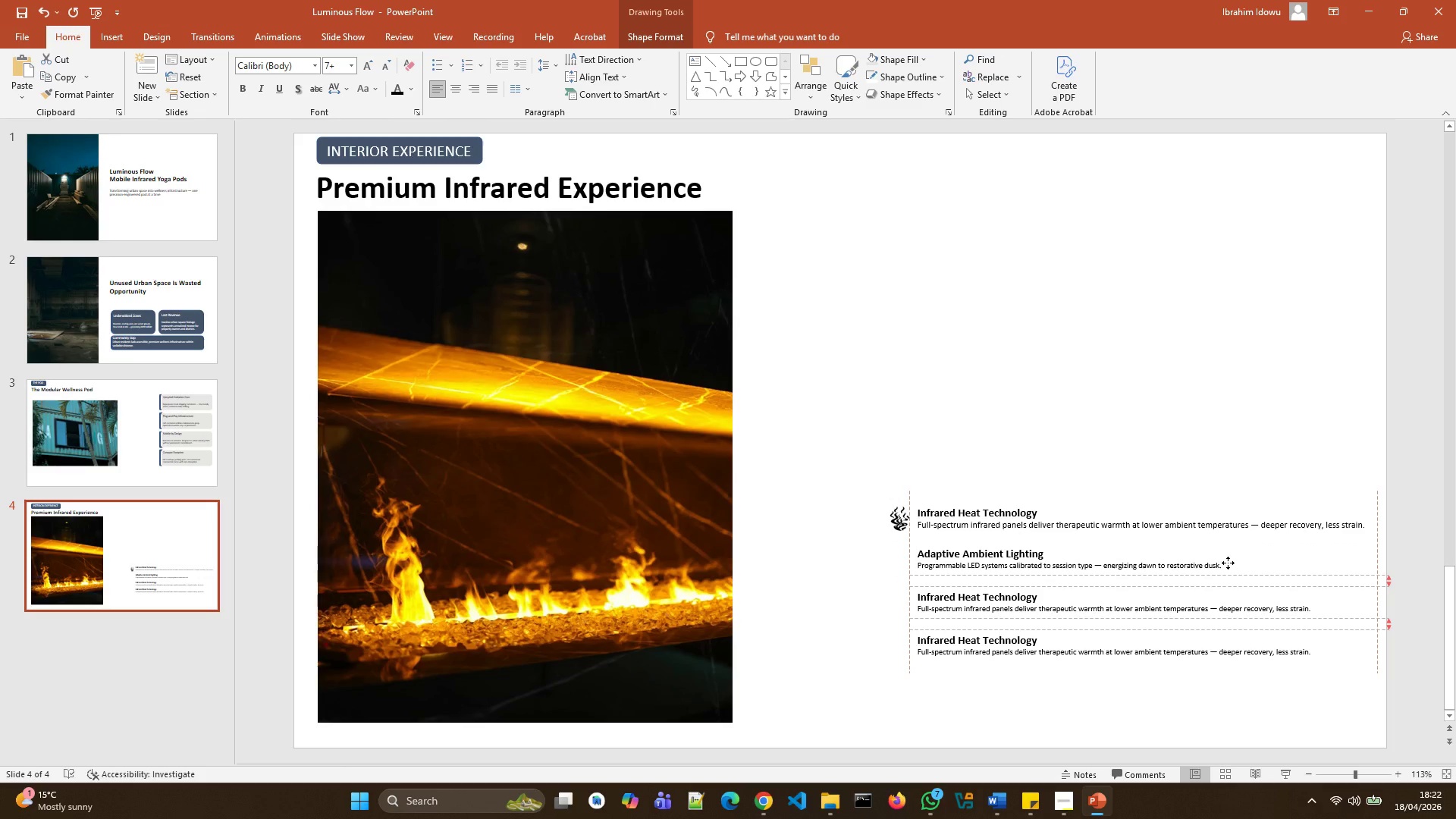 
left_click([1241, 563])
 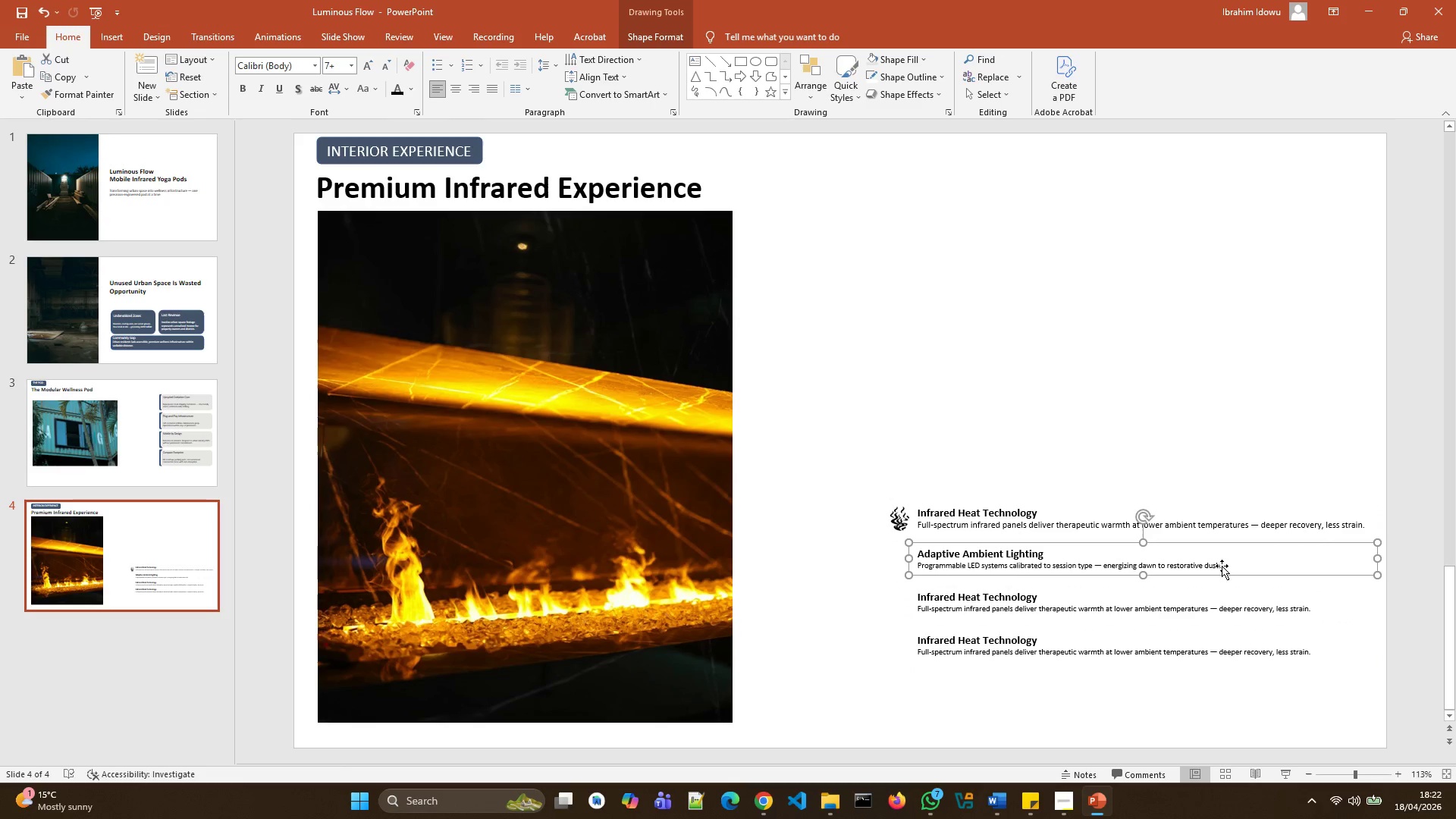 
left_click([1221, 566])
 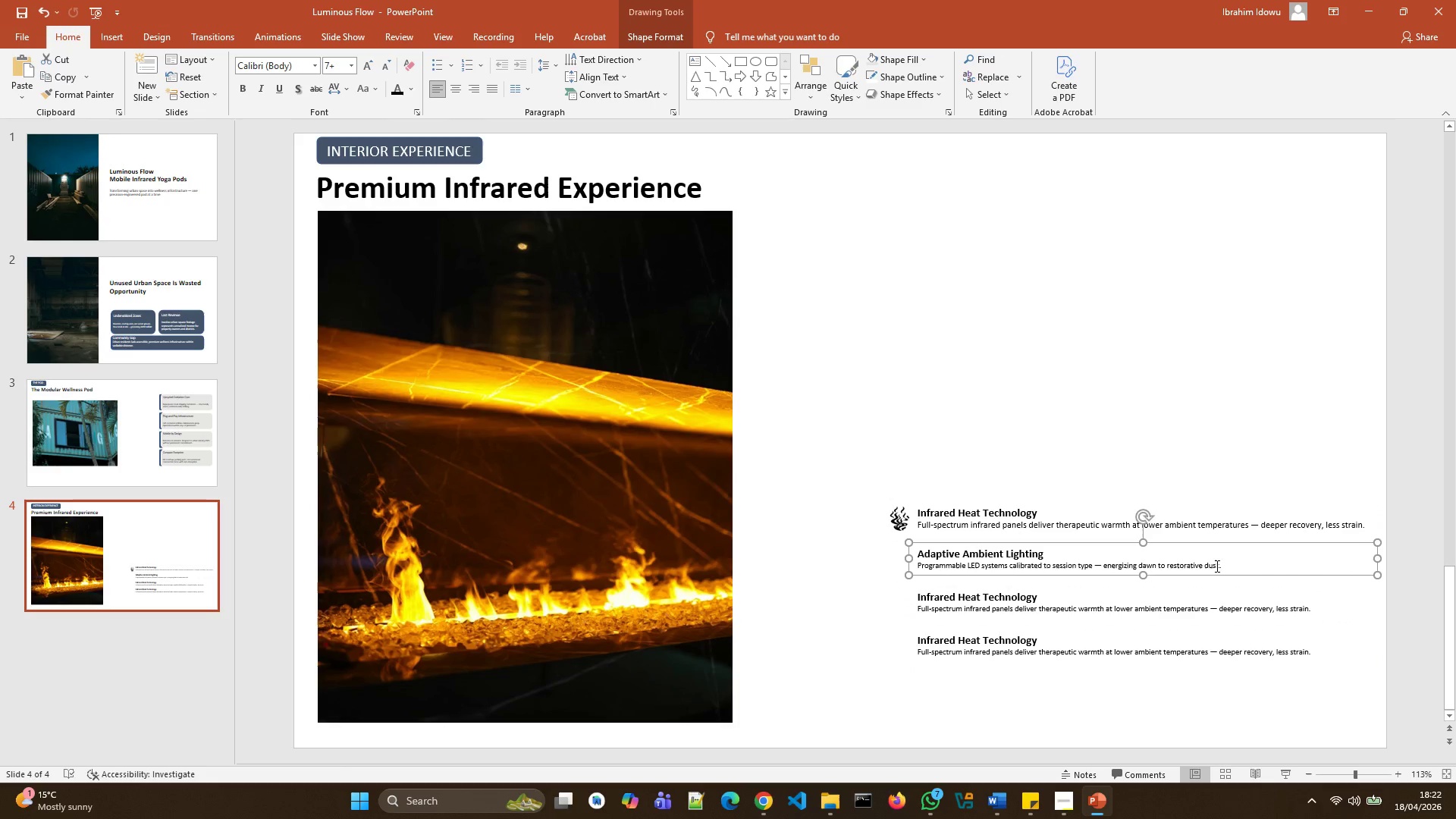 
left_click([1216, 566])
 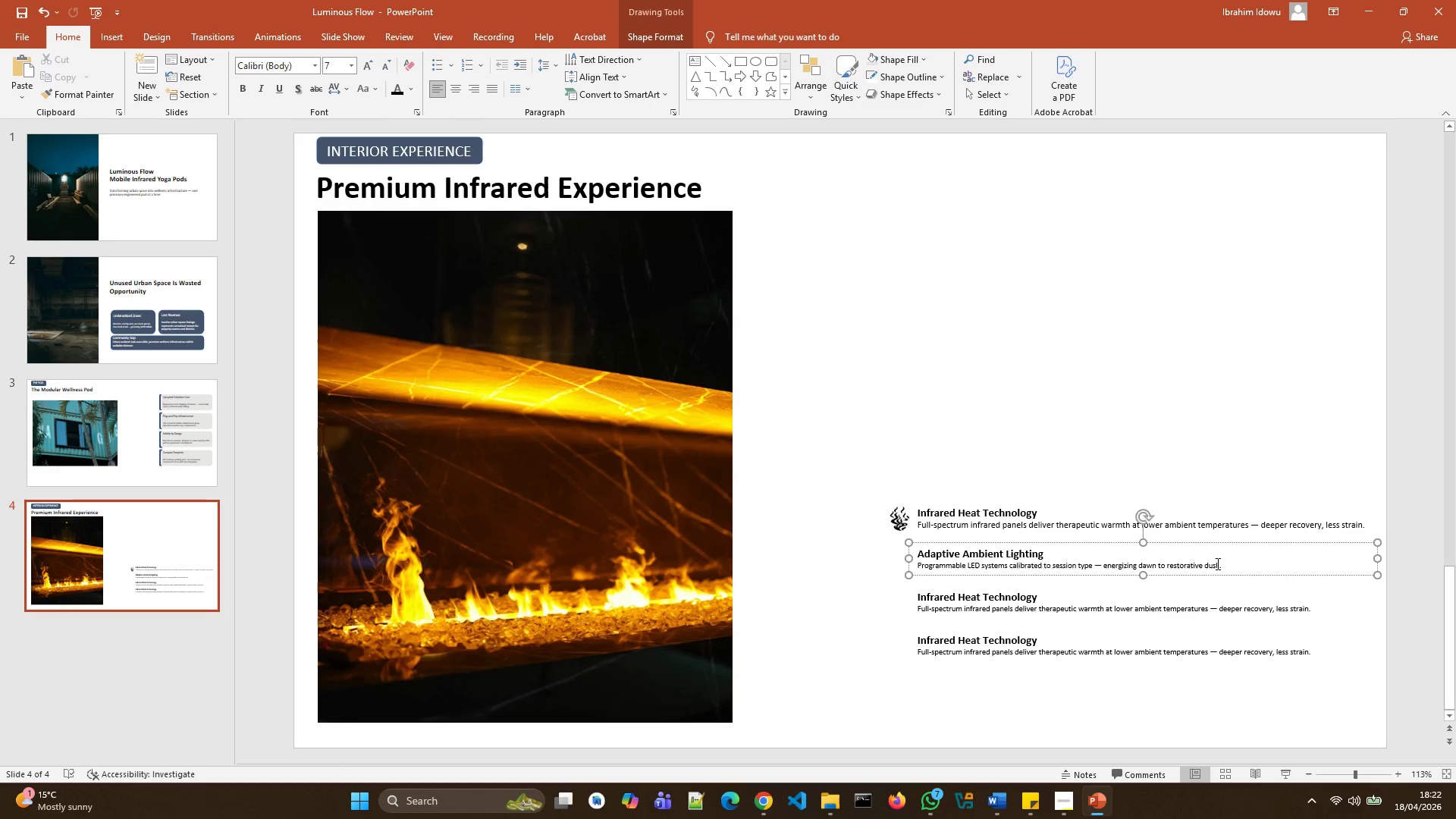 
left_click_drag(start_coordinate=[1216, 563], to_coordinate=[931, 568])
 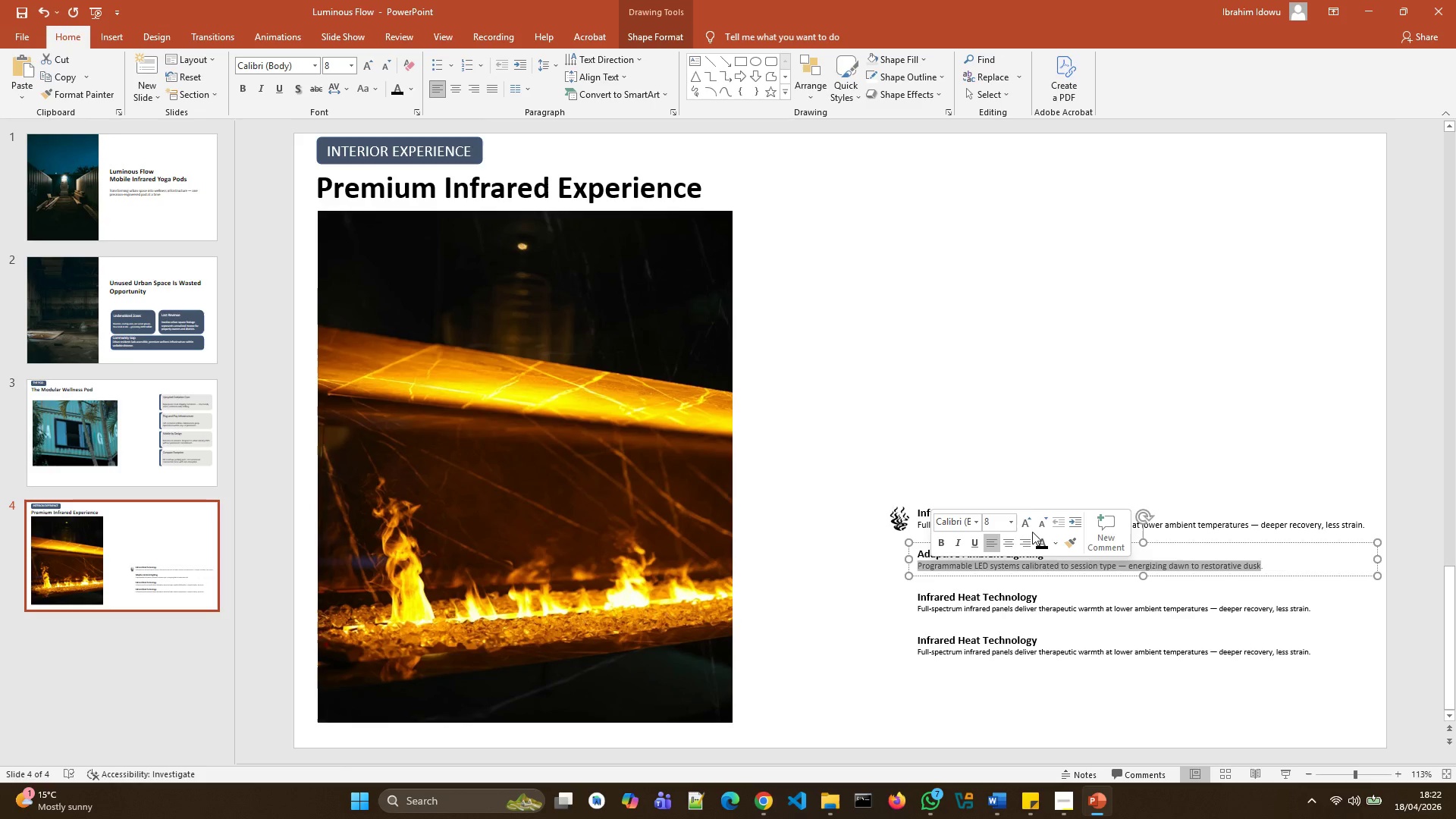 
left_click([1061, 475])
 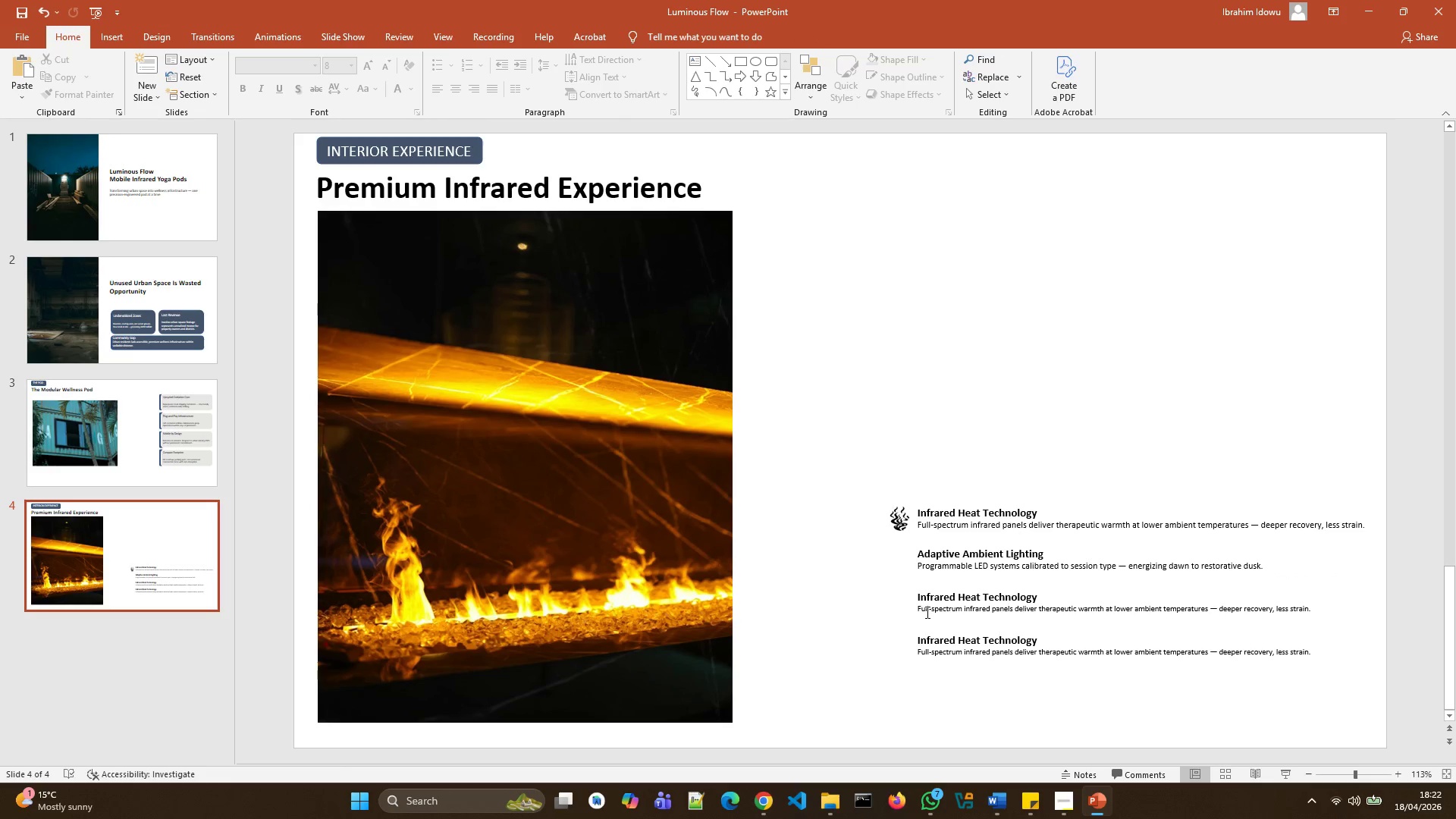 
left_click([936, 602])
 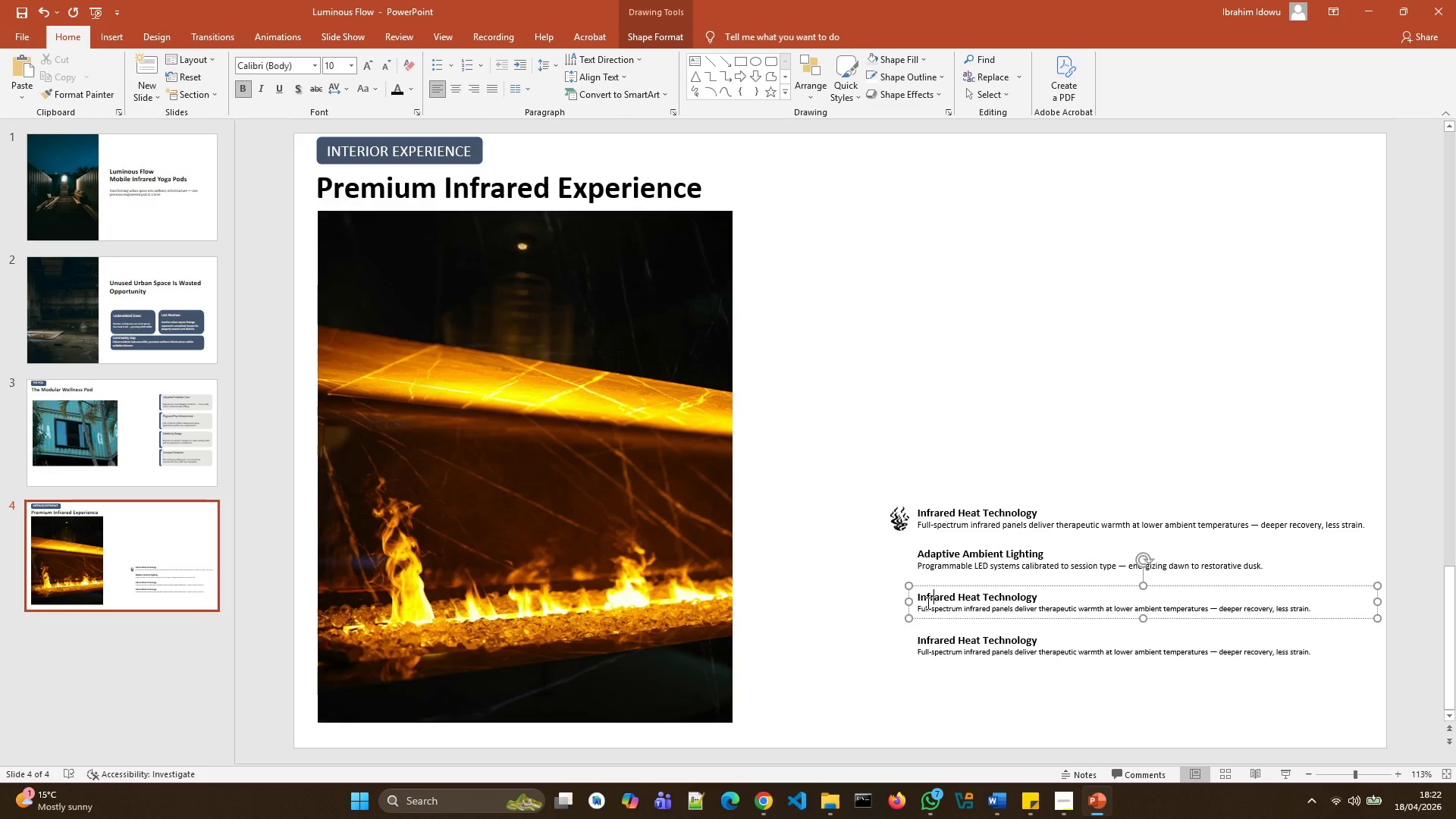 
key(Control+A)
 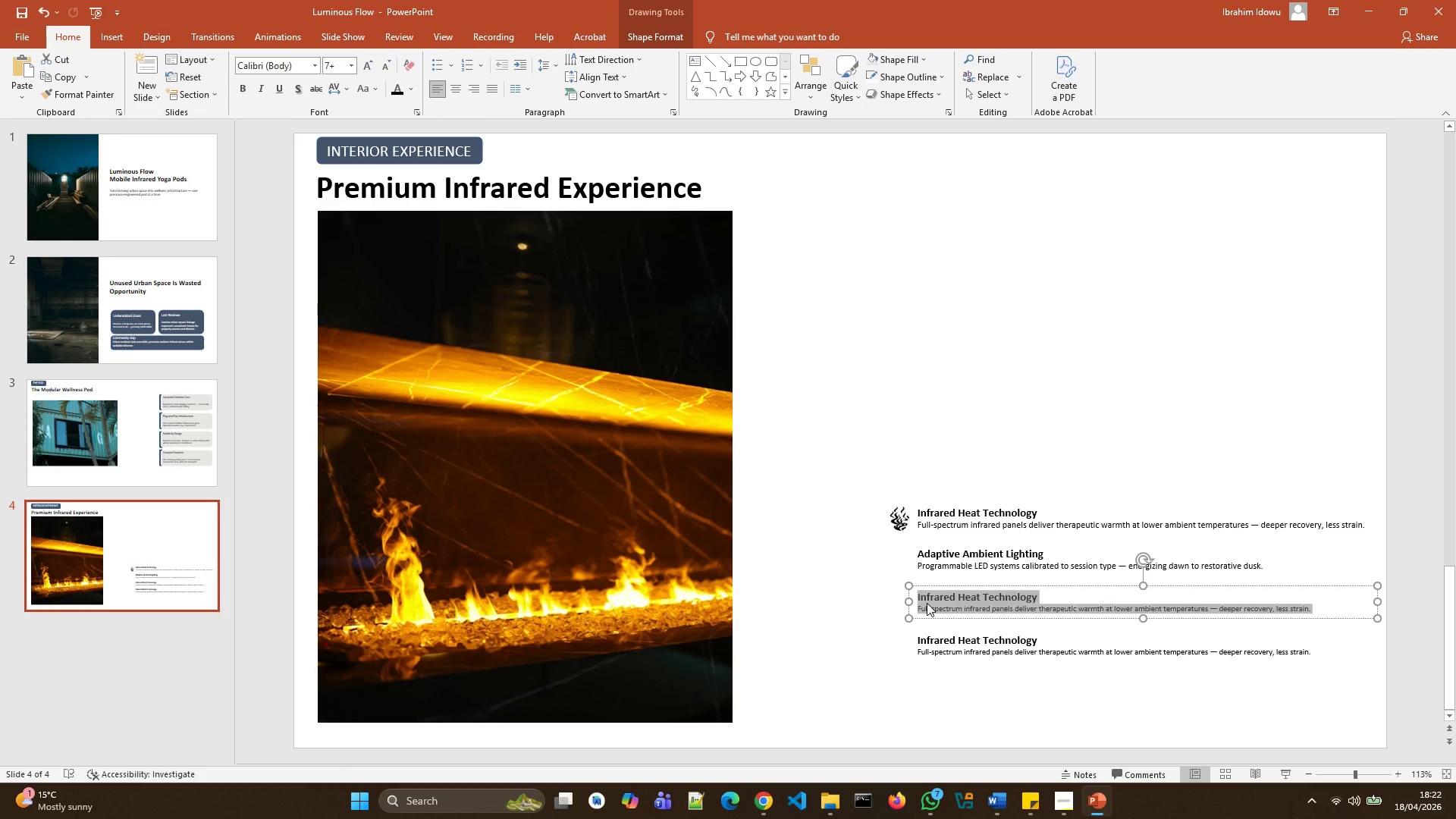 
key(Backspace)
 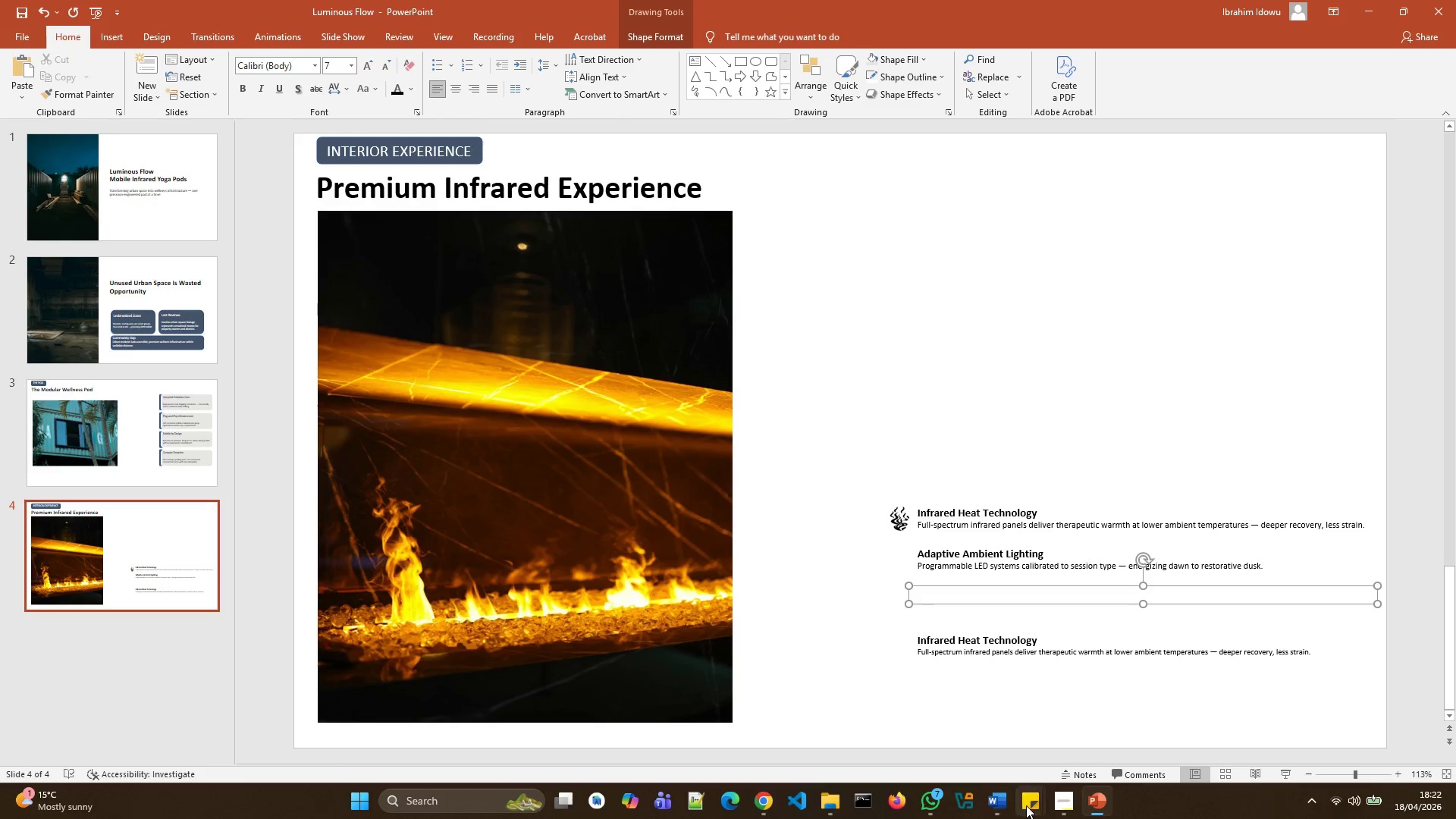 
left_click([1039, 750])
 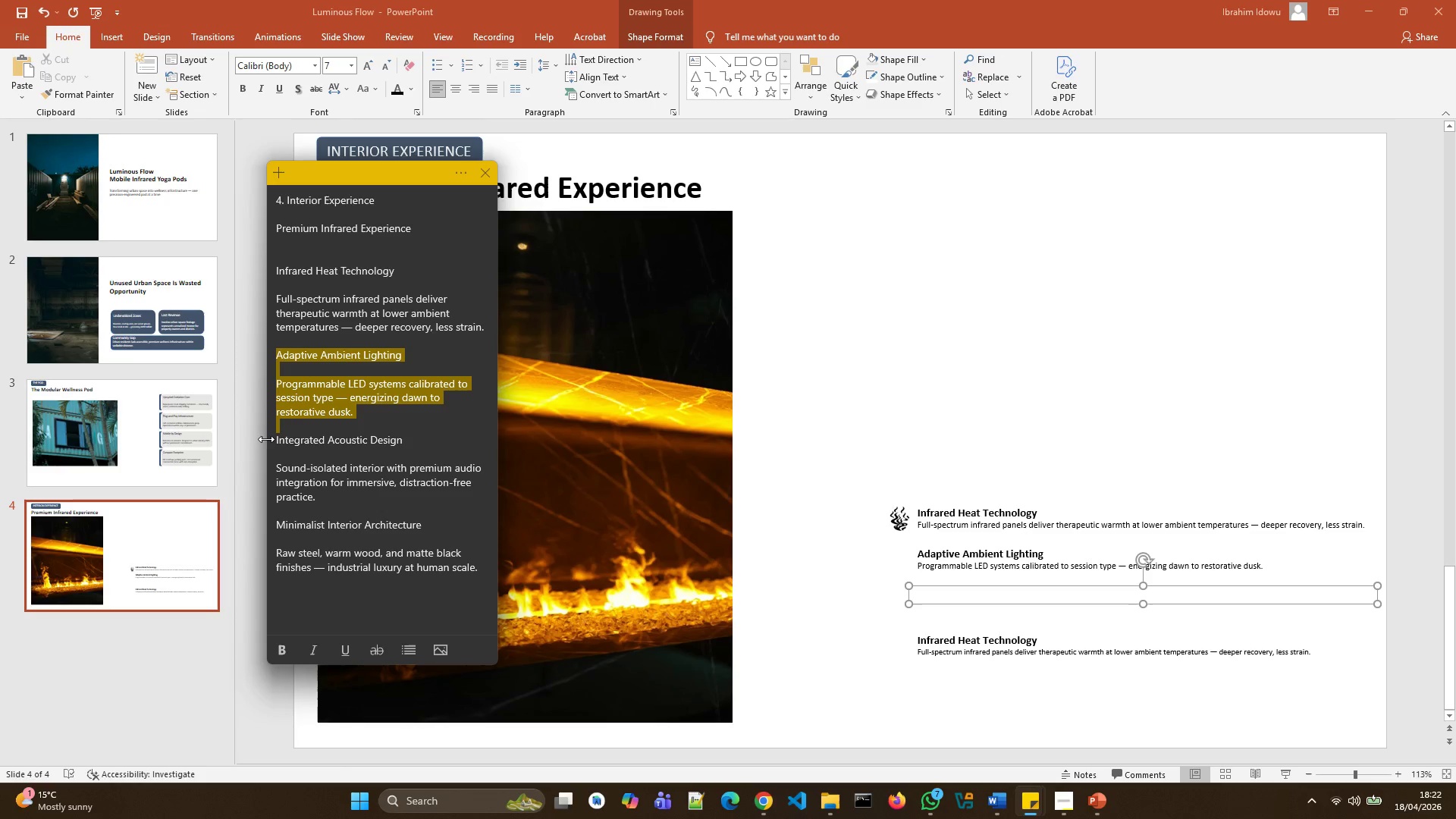 
left_click_drag(start_coordinate=[275, 441], to_coordinate=[316, 494])
 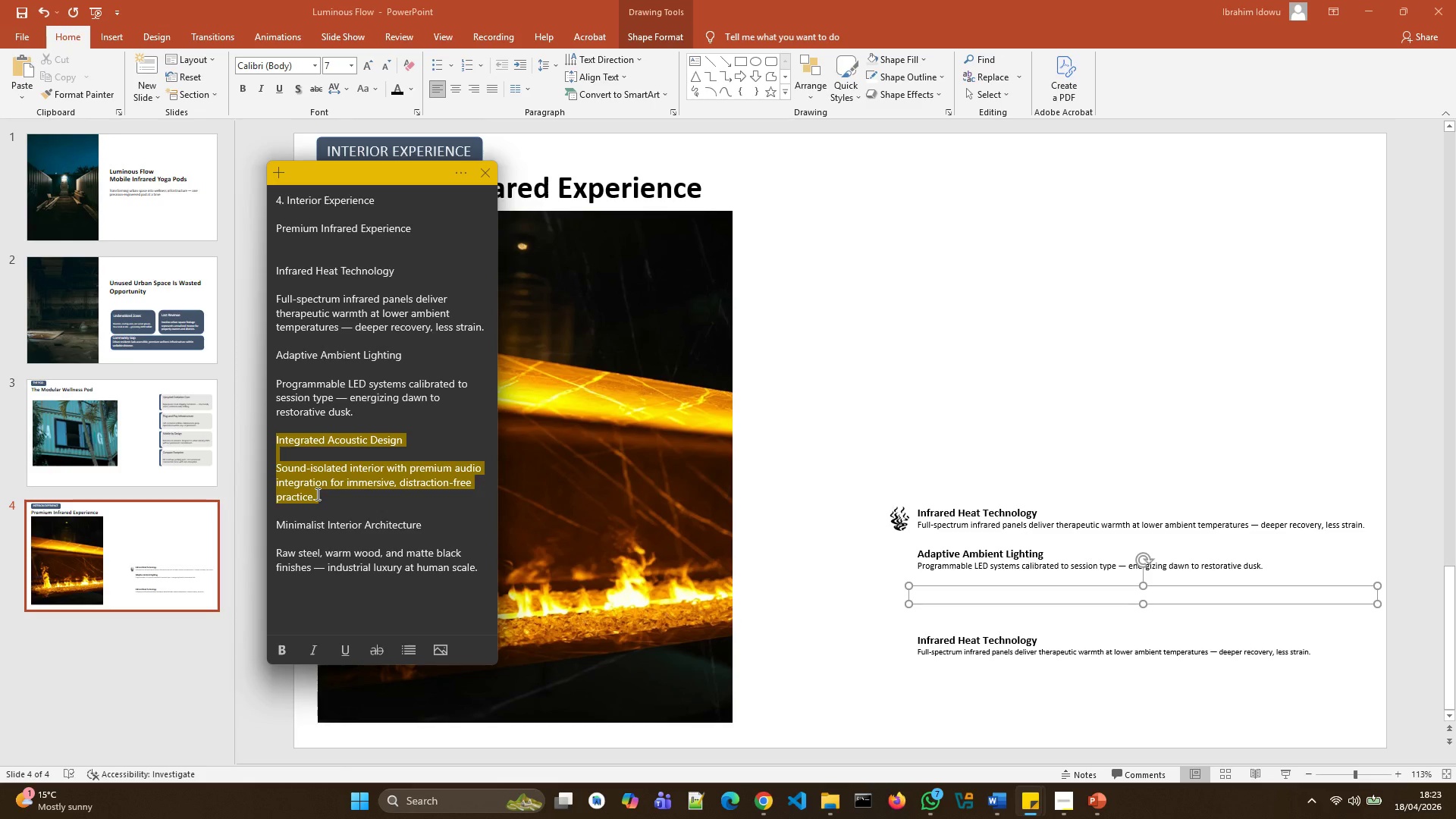 
key(Control+C)
 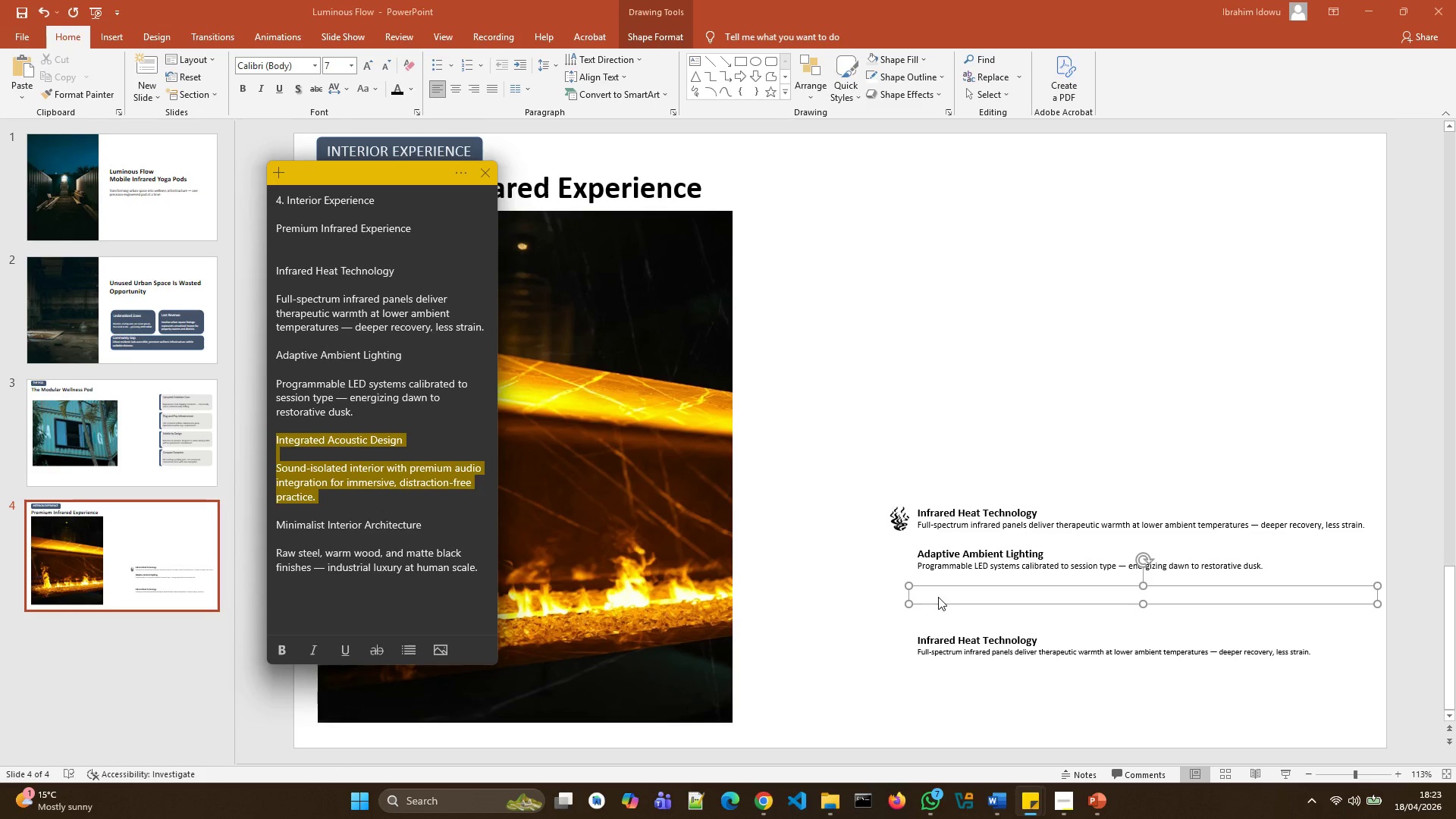 
left_click([941, 589])
 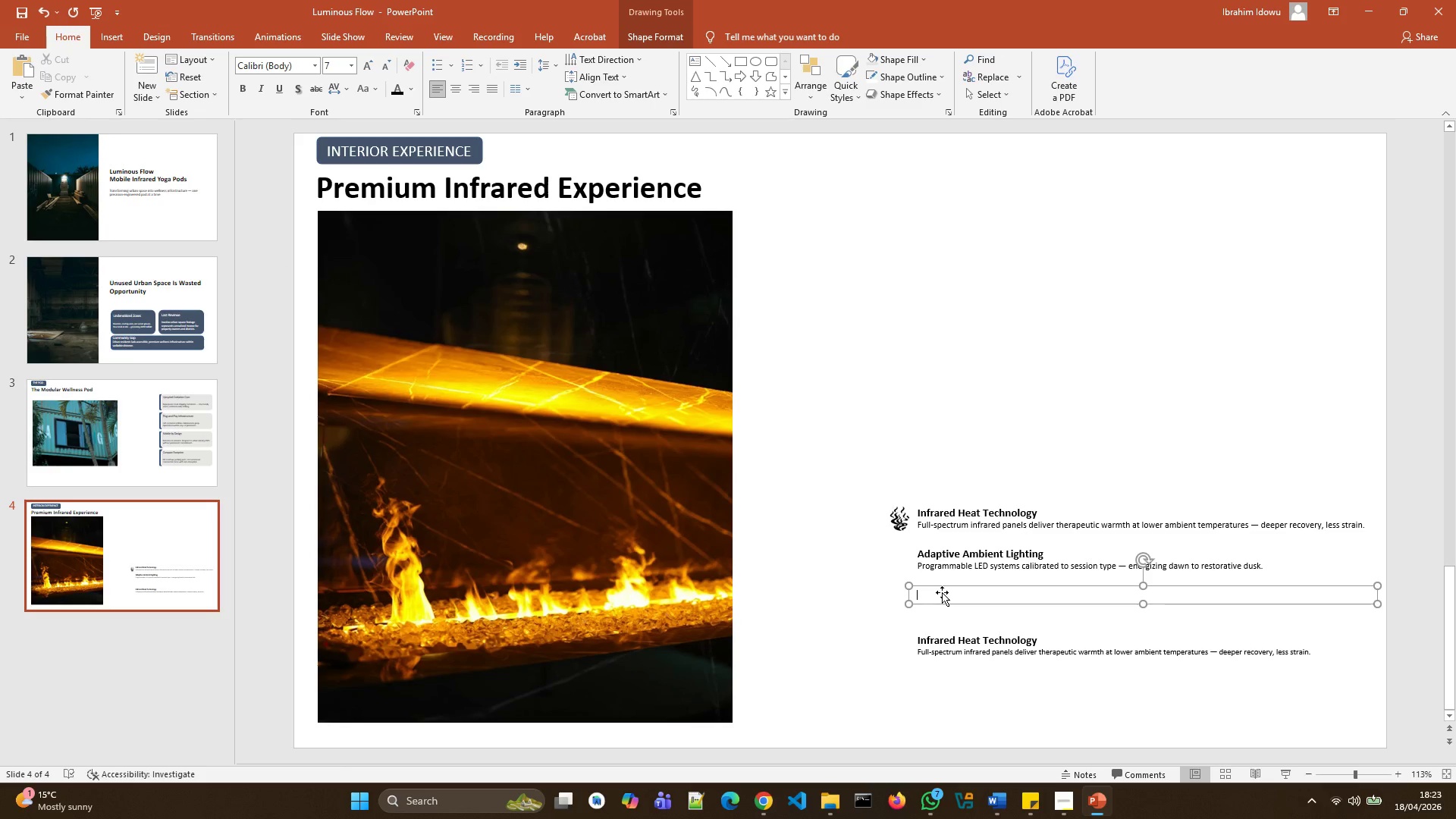 
key(Control+V)
 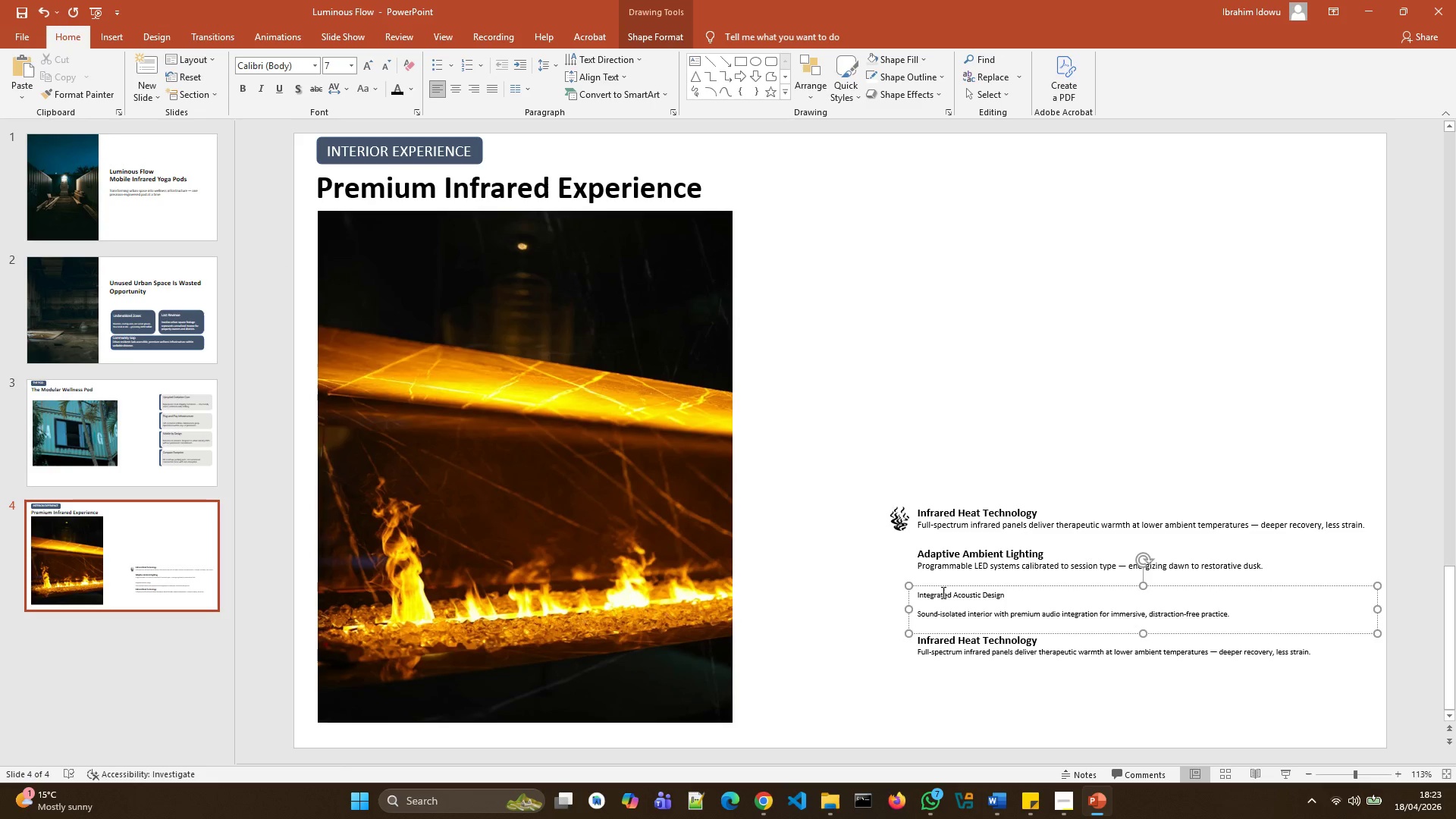 
key(Backspace)
 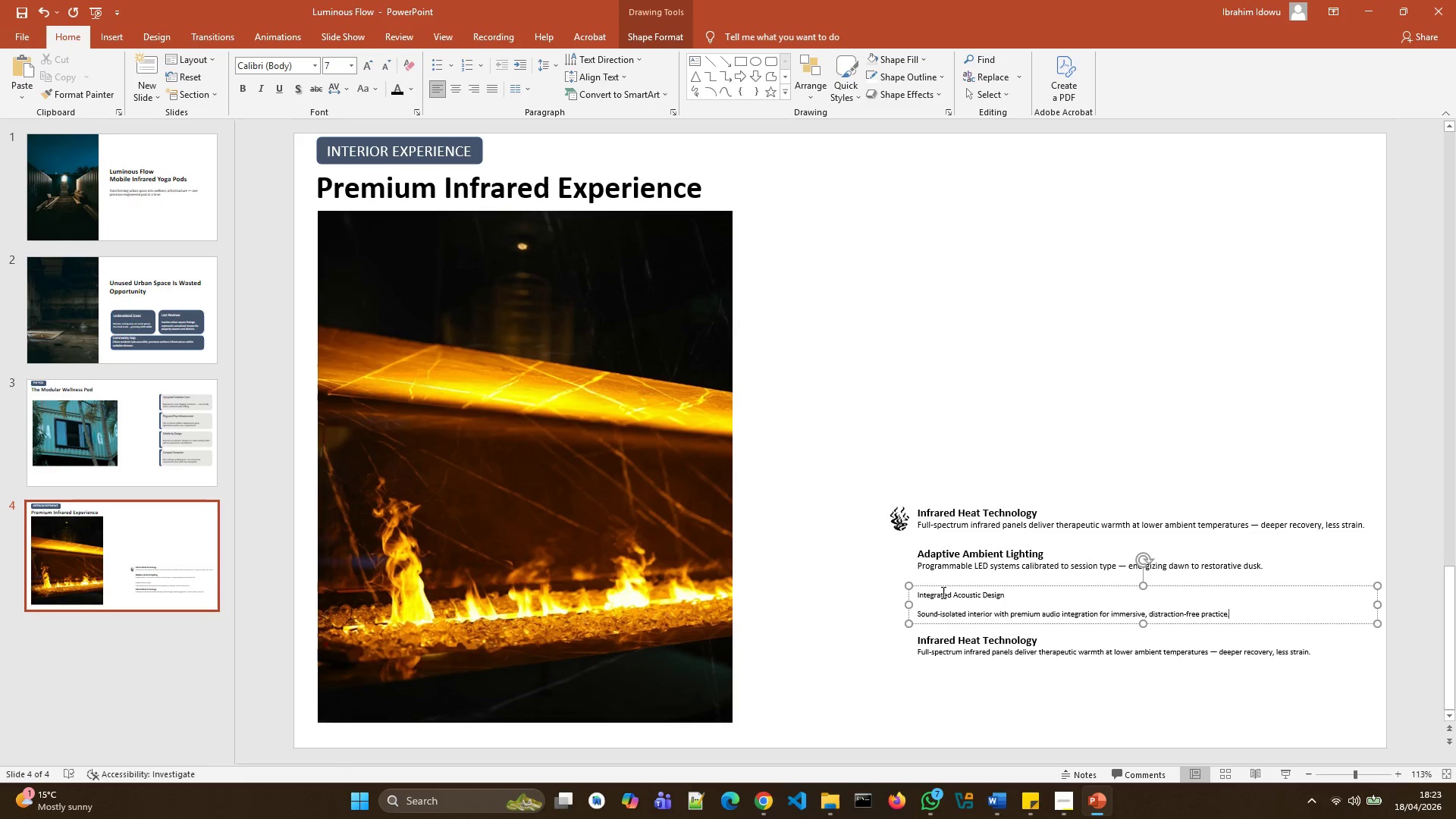 
key(ArrowUp)
 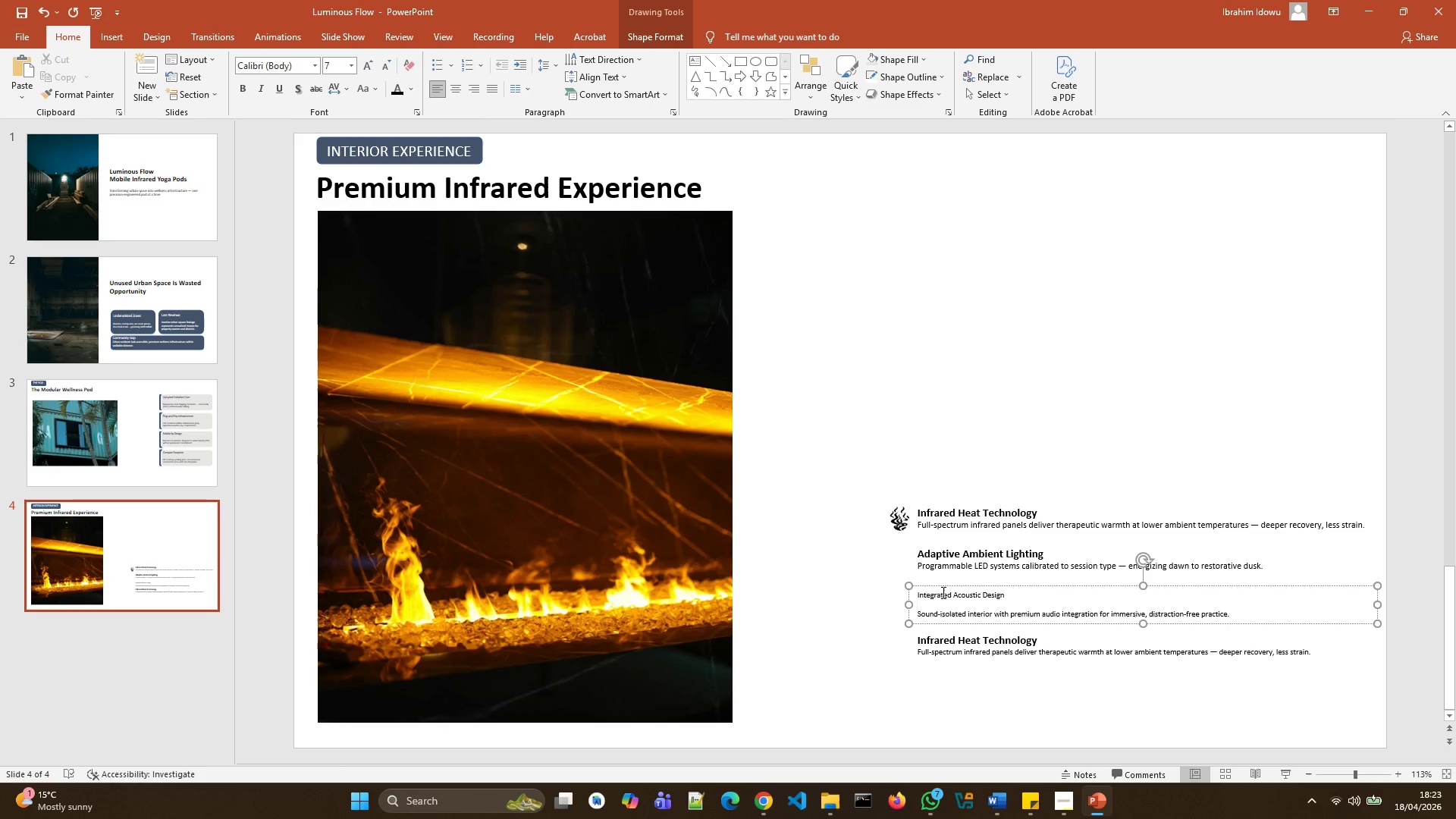 
key(Backspace)
 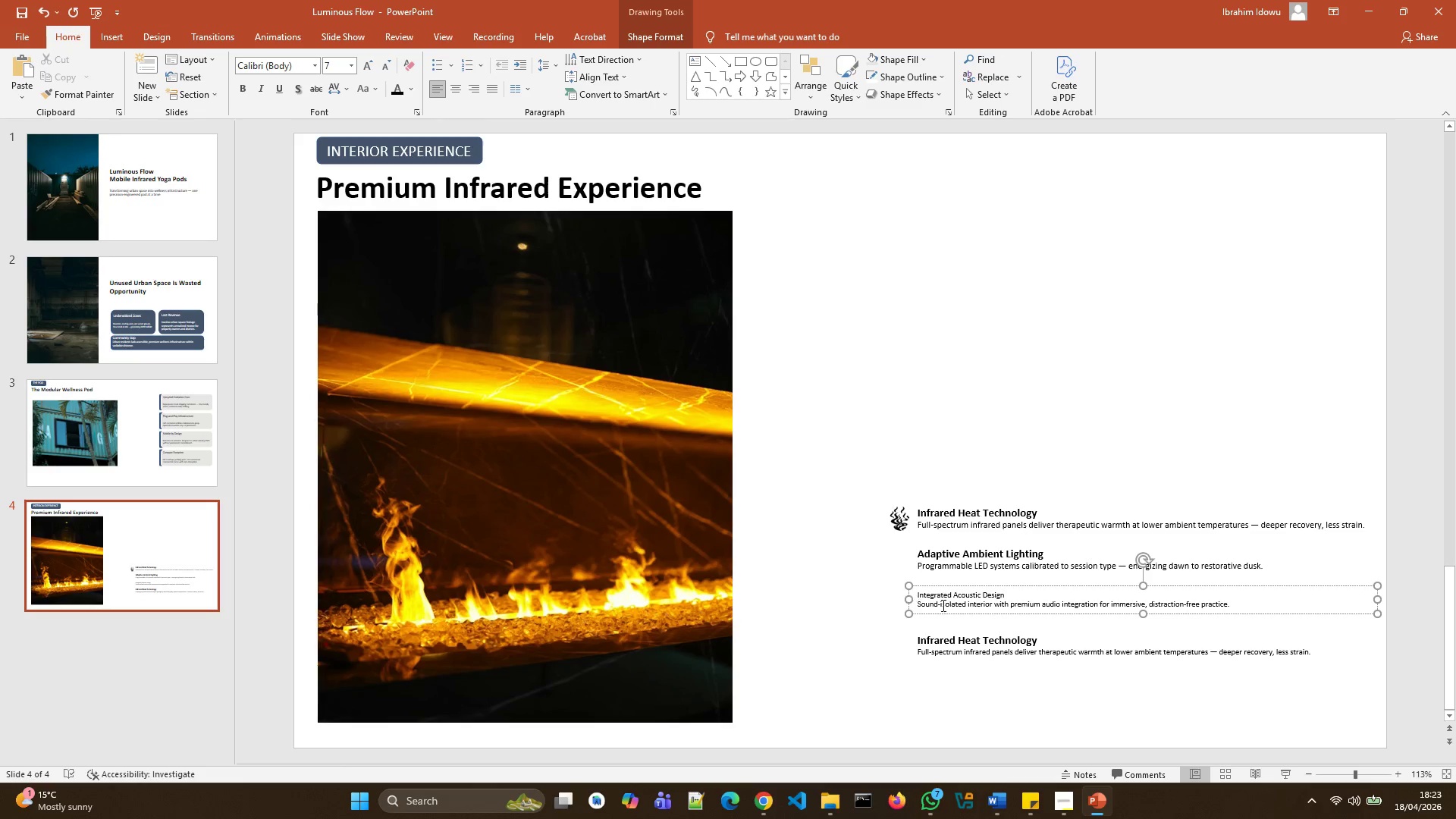 
left_click_drag(start_coordinate=[1005, 591], to_coordinate=[937, 600])
 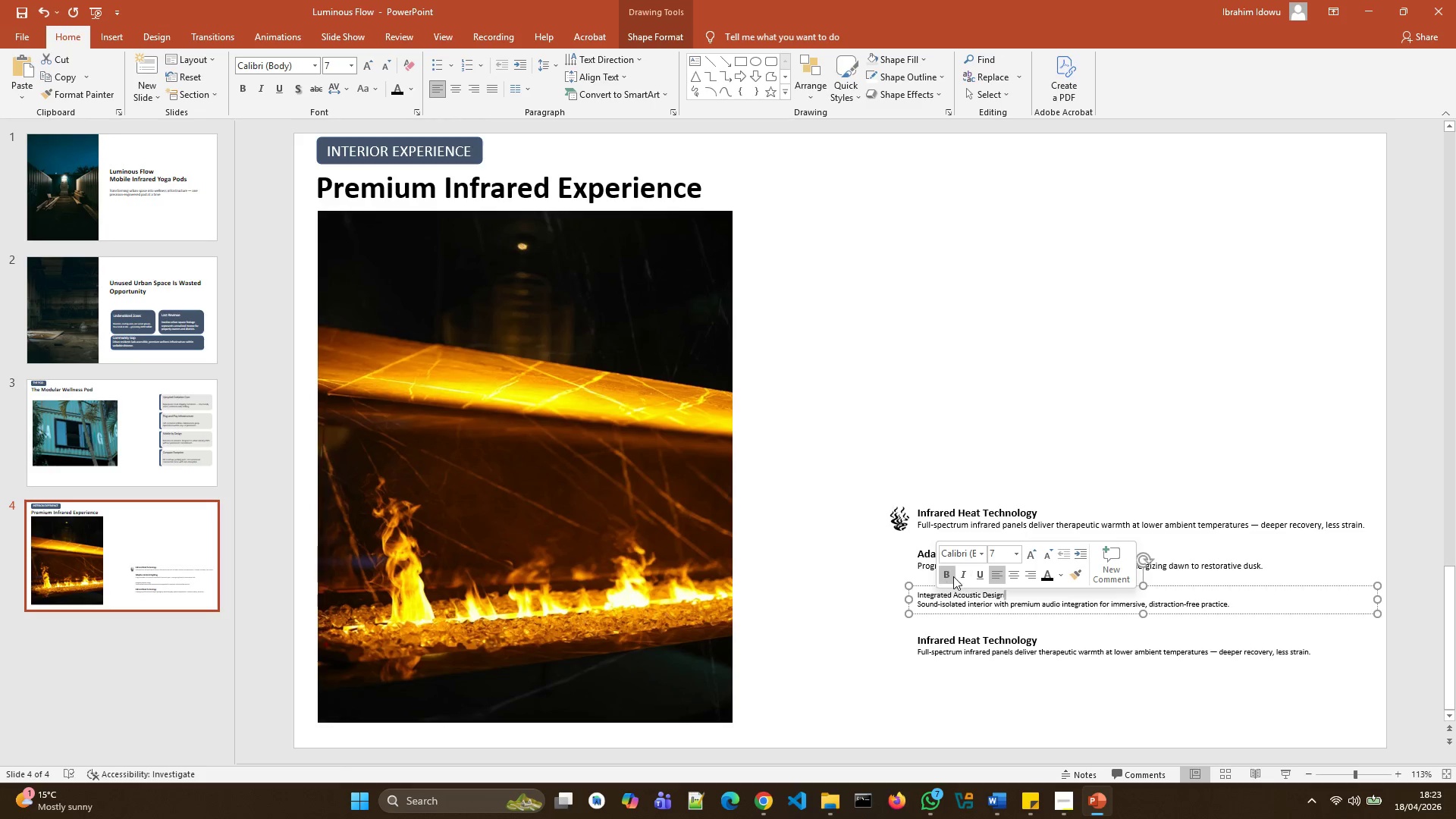 
left_click([950, 576])
 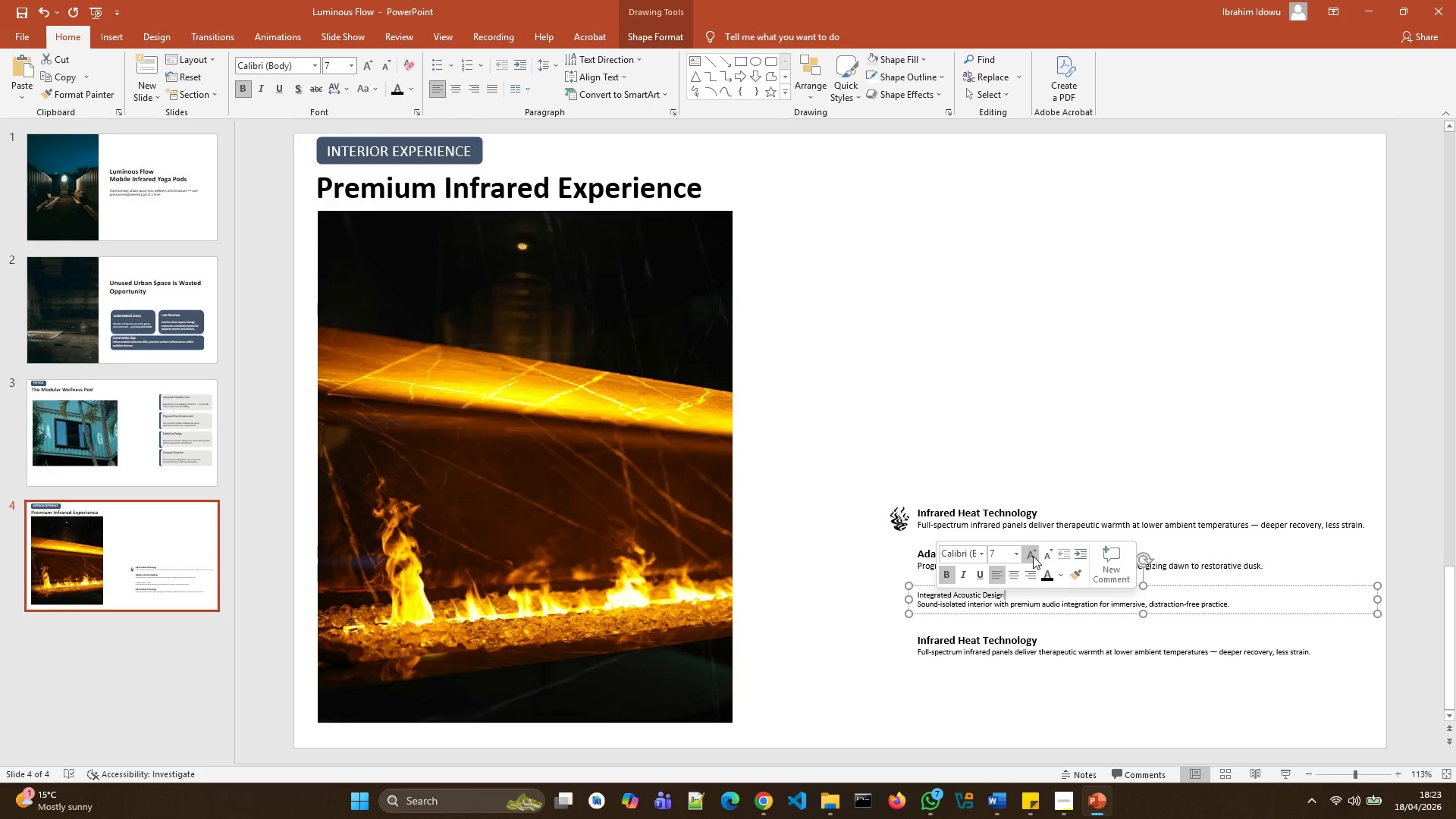 
left_click([1033, 556])
 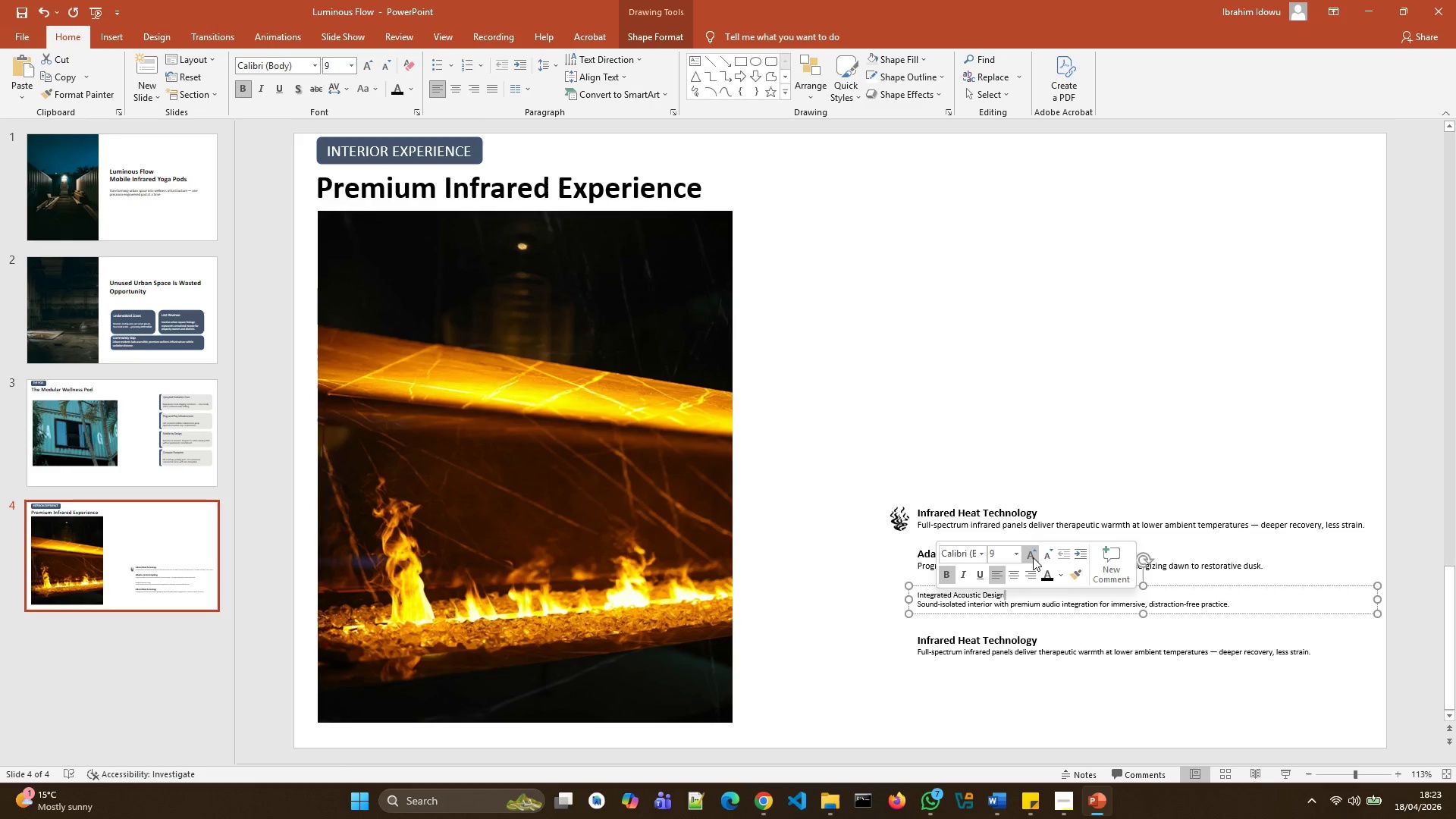 
triple_click([1033, 557])
 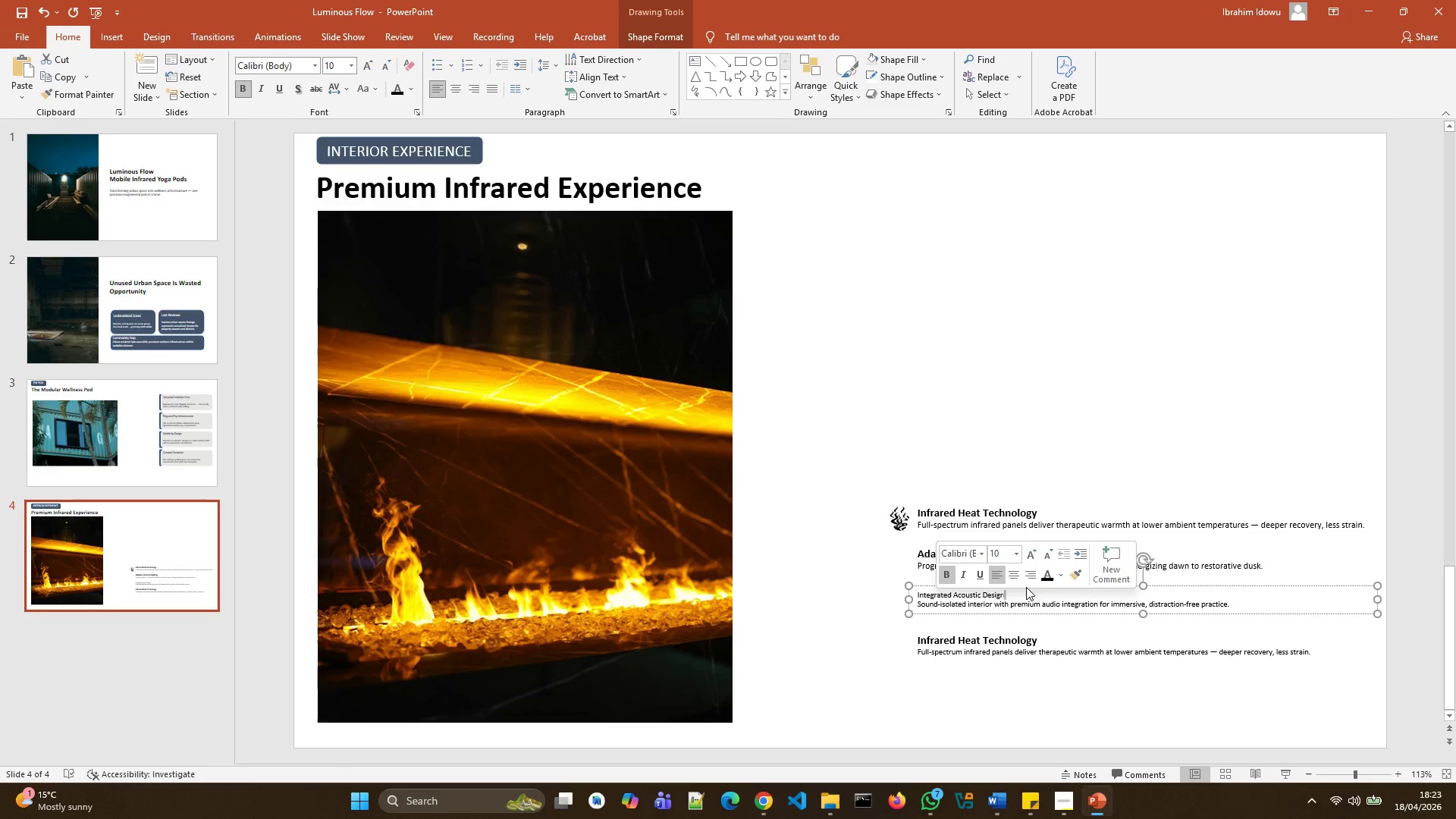 
left_click([1025, 591])
 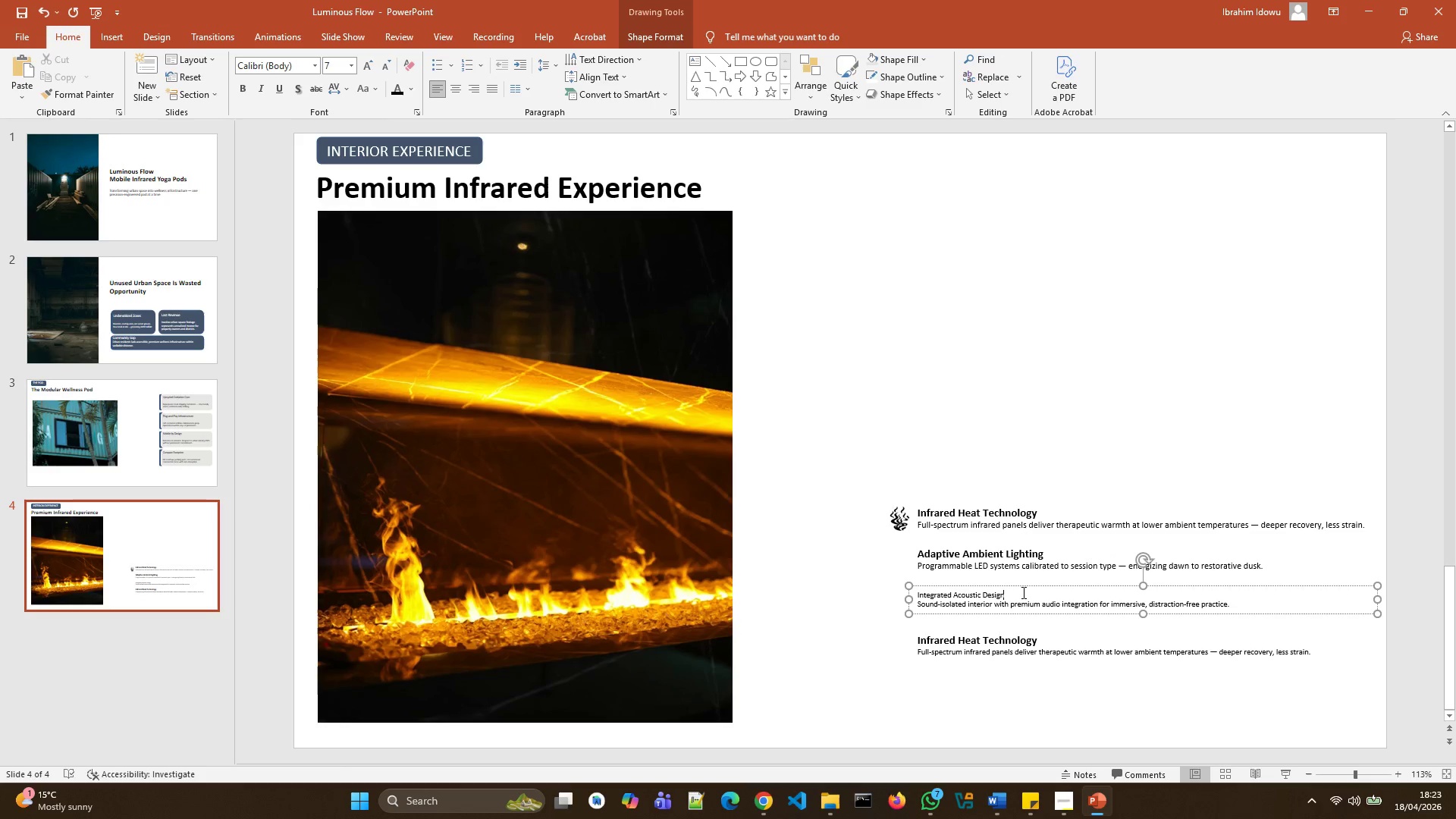 
left_click_drag(start_coordinate=[1021, 592], to_coordinate=[937, 595])
 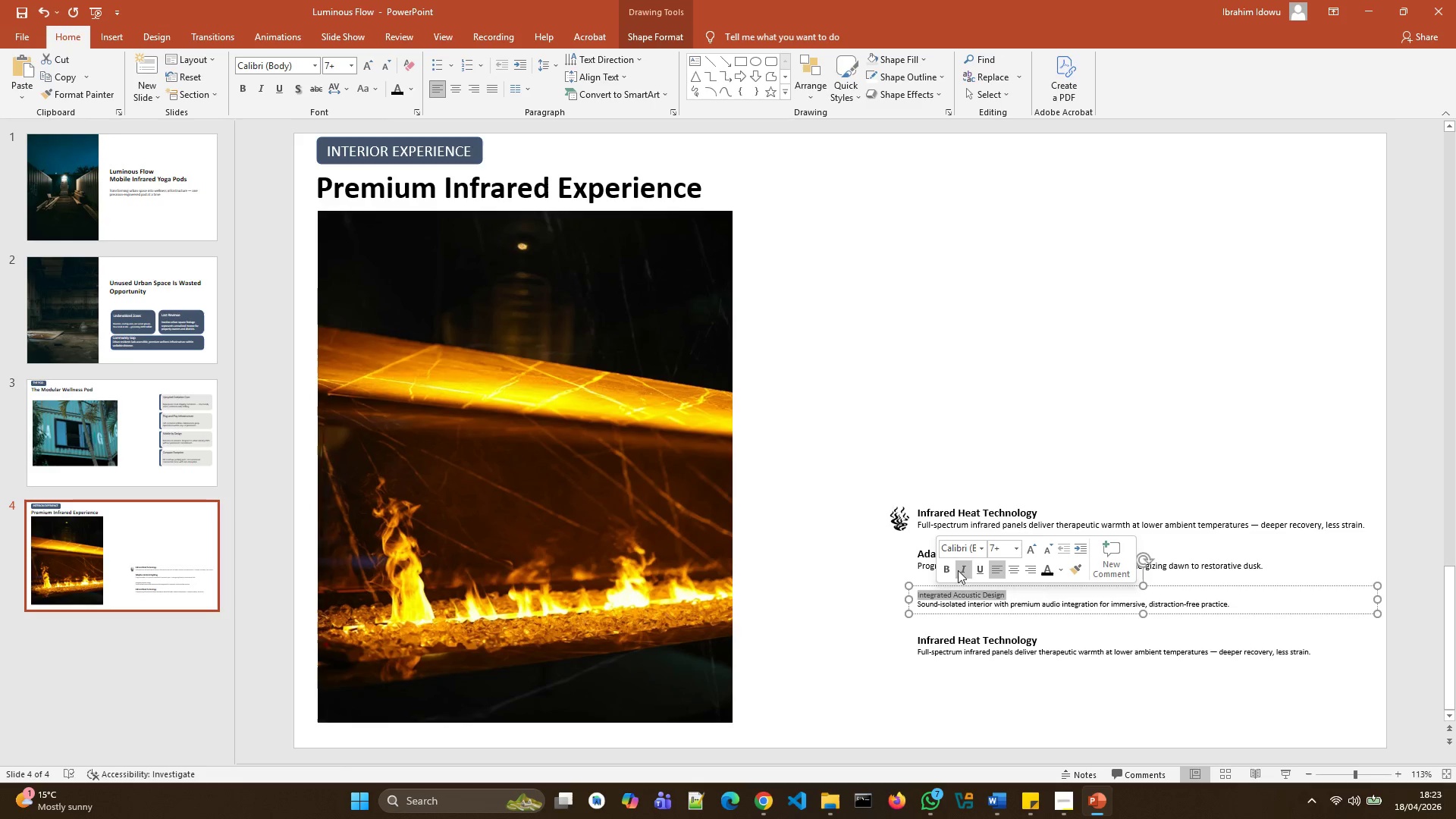 
left_click([946, 571])
 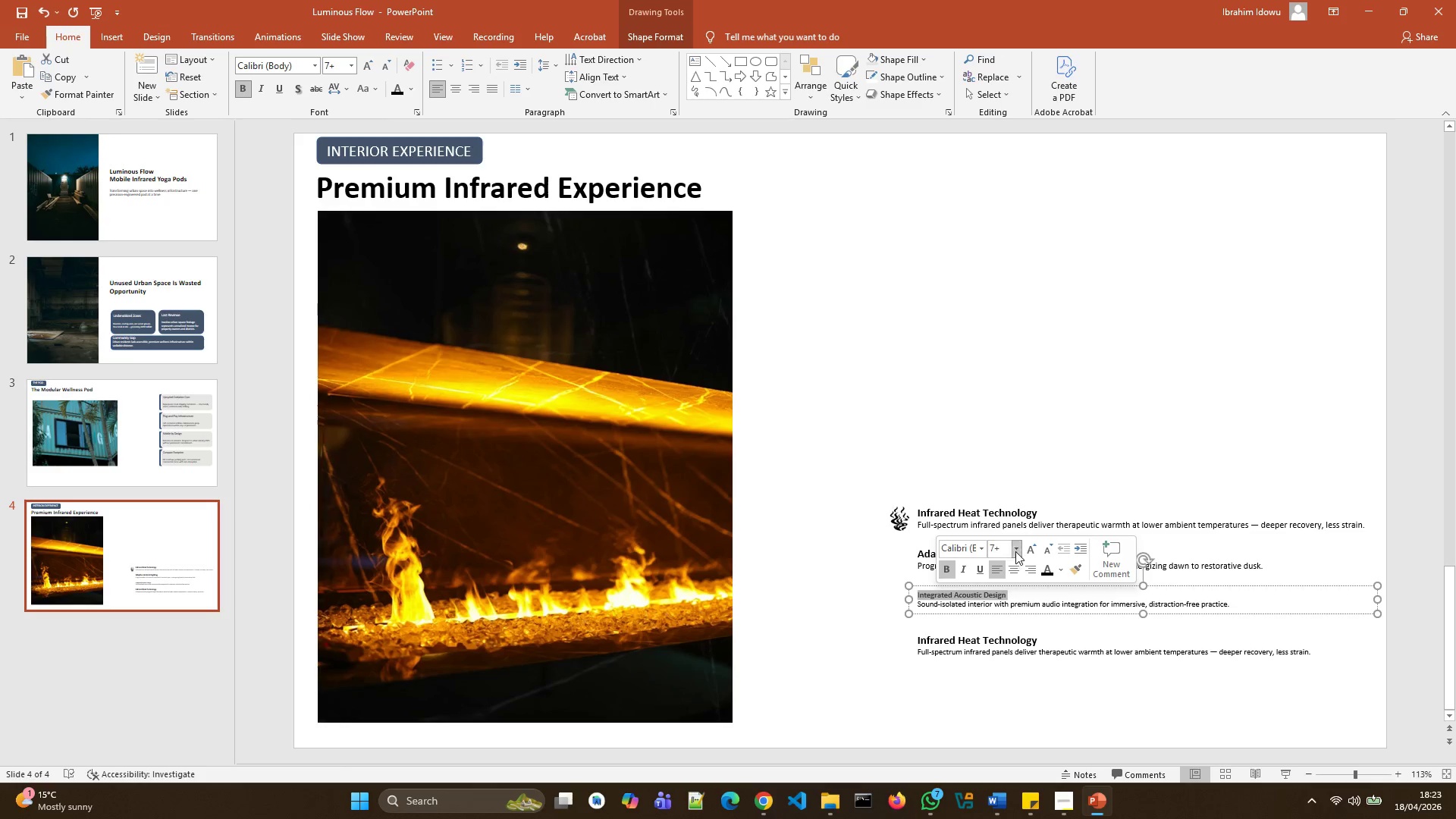 
left_click([1025, 551])
 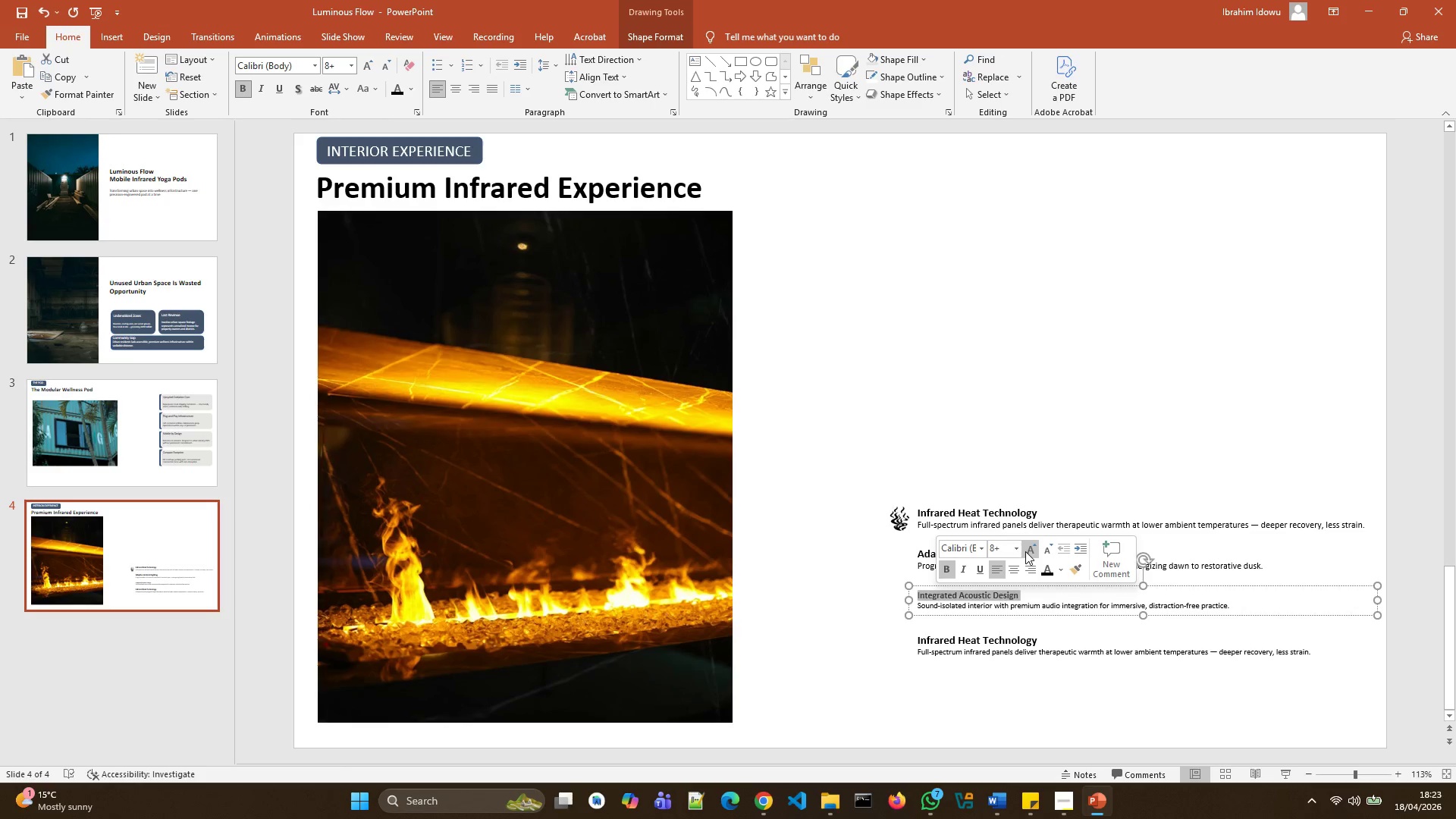 
left_click([1025, 551])
 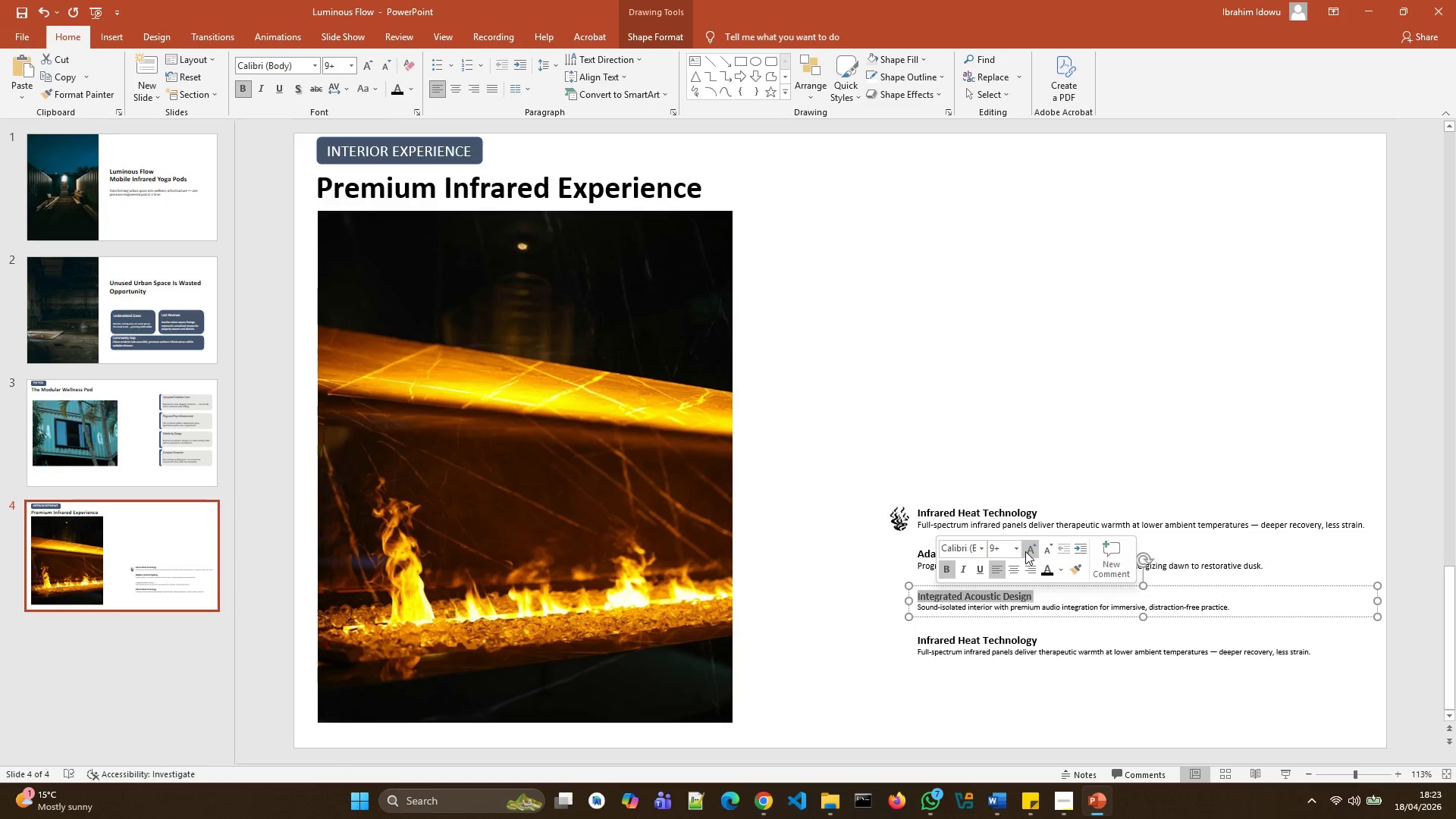 
left_click([1025, 551])
 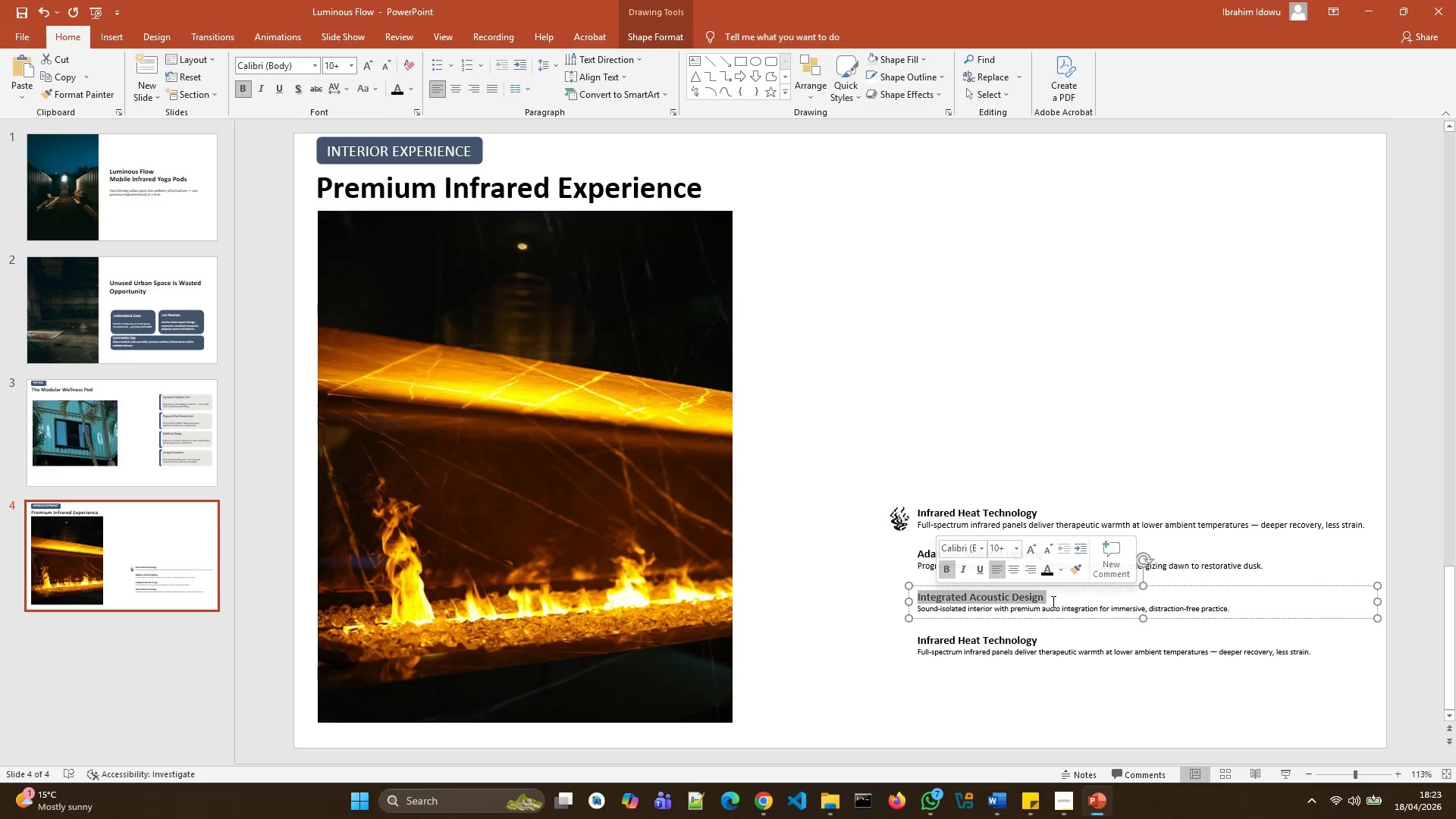 
left_click([1055, 609])
 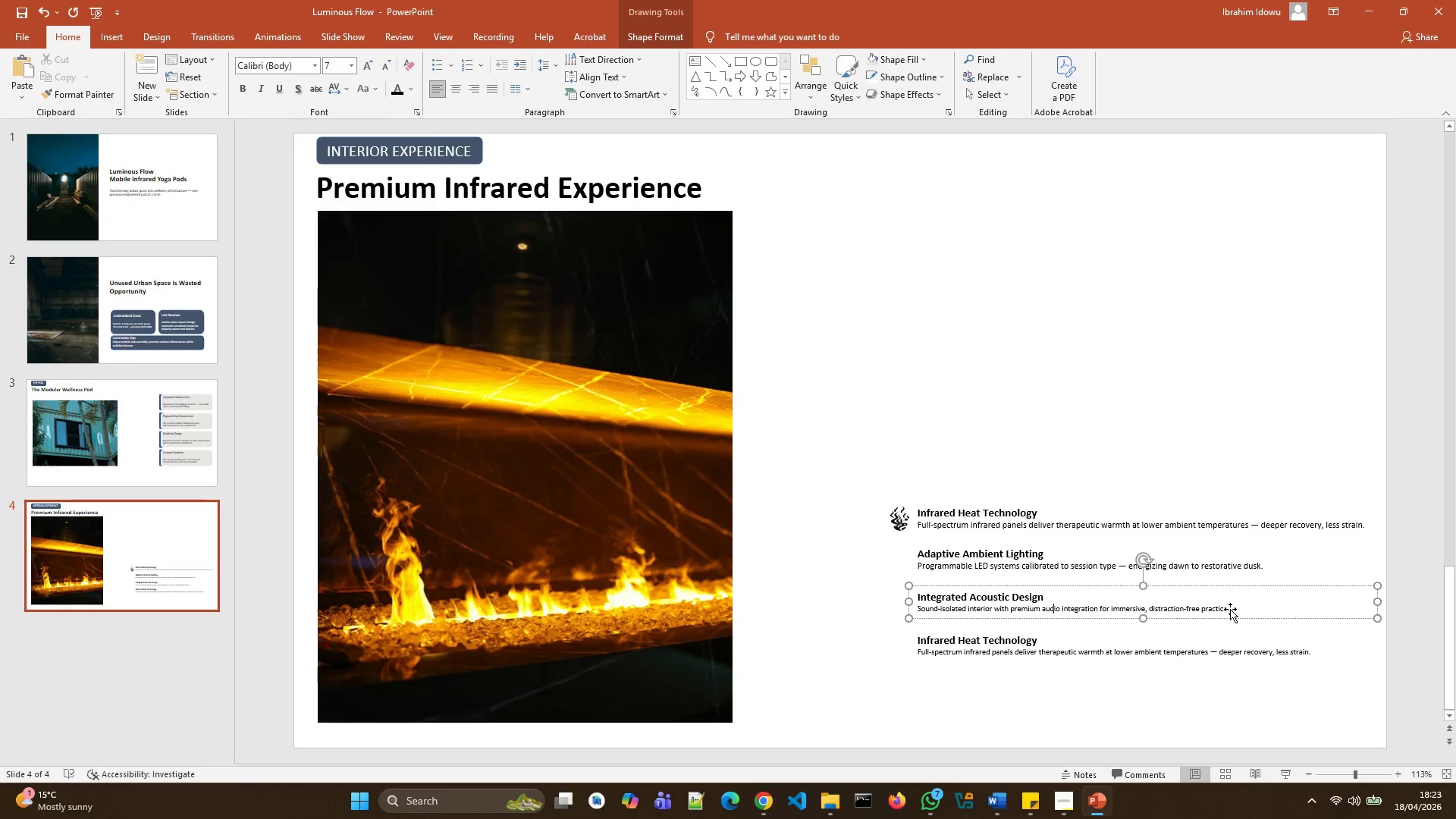 
left_click([1225, 606])
 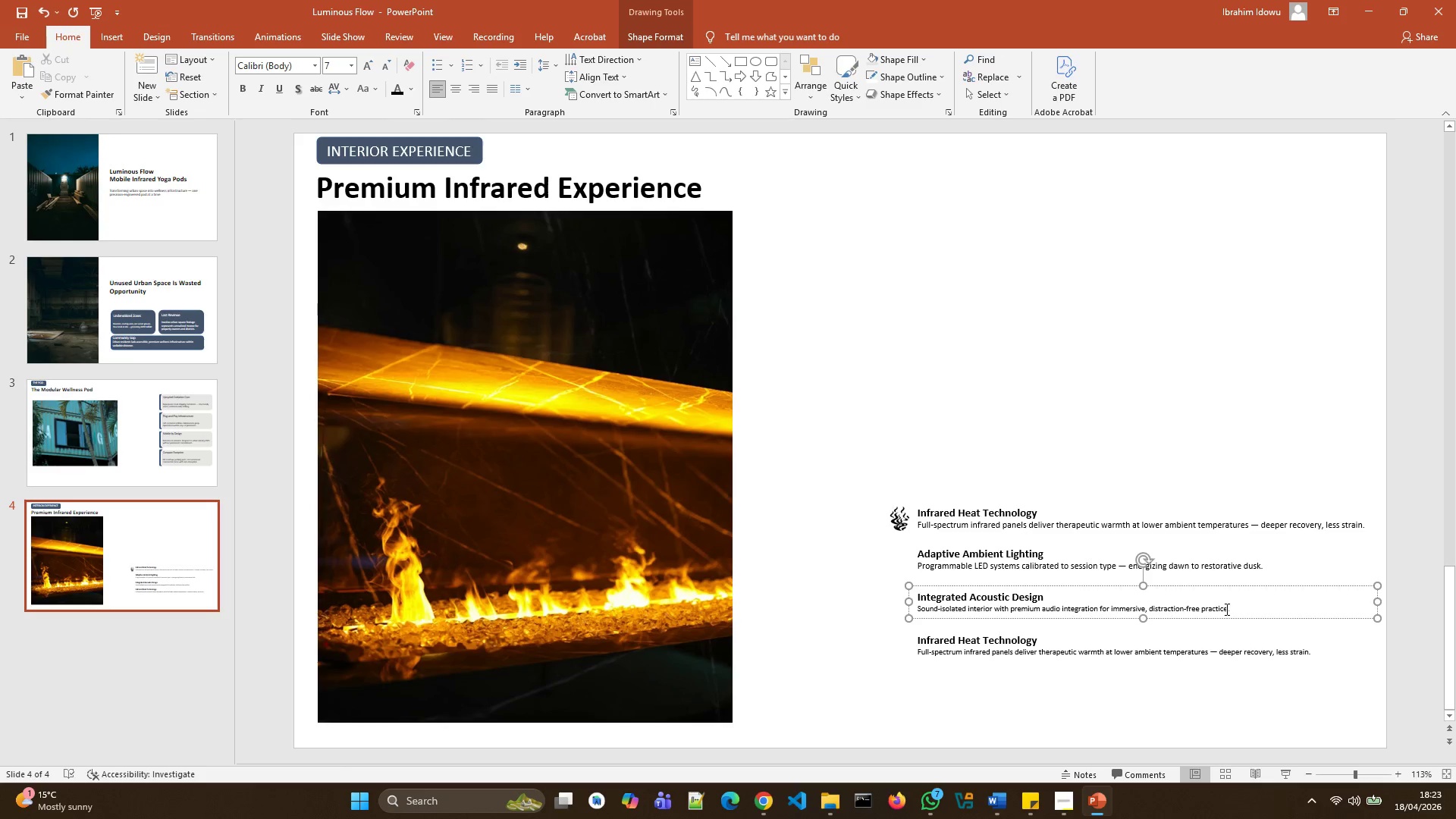 
left_click_drag(start_coordinate=[1226, 608], to_coordinate=[943, 613])
 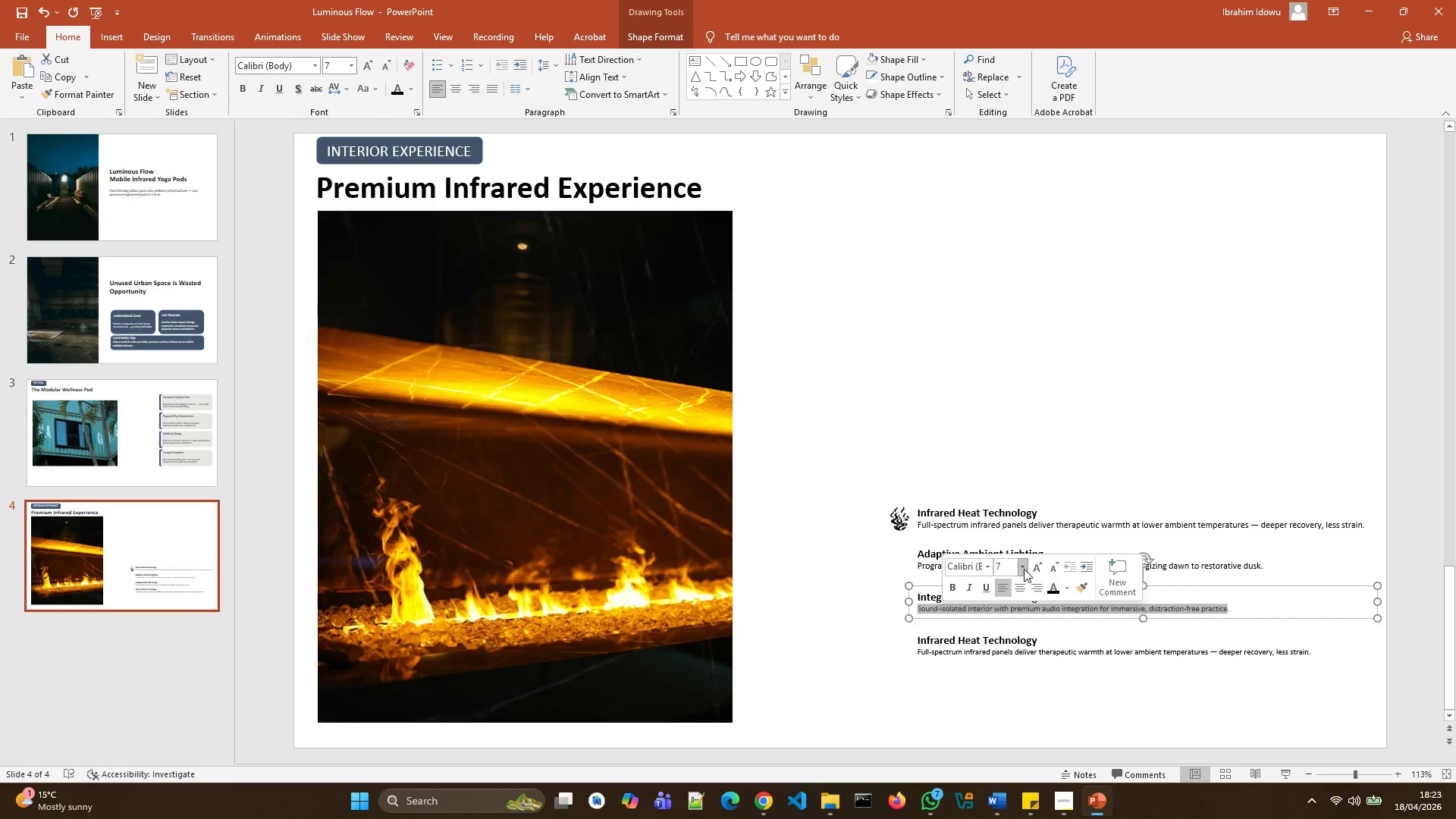 
left_click([1029, 570])
 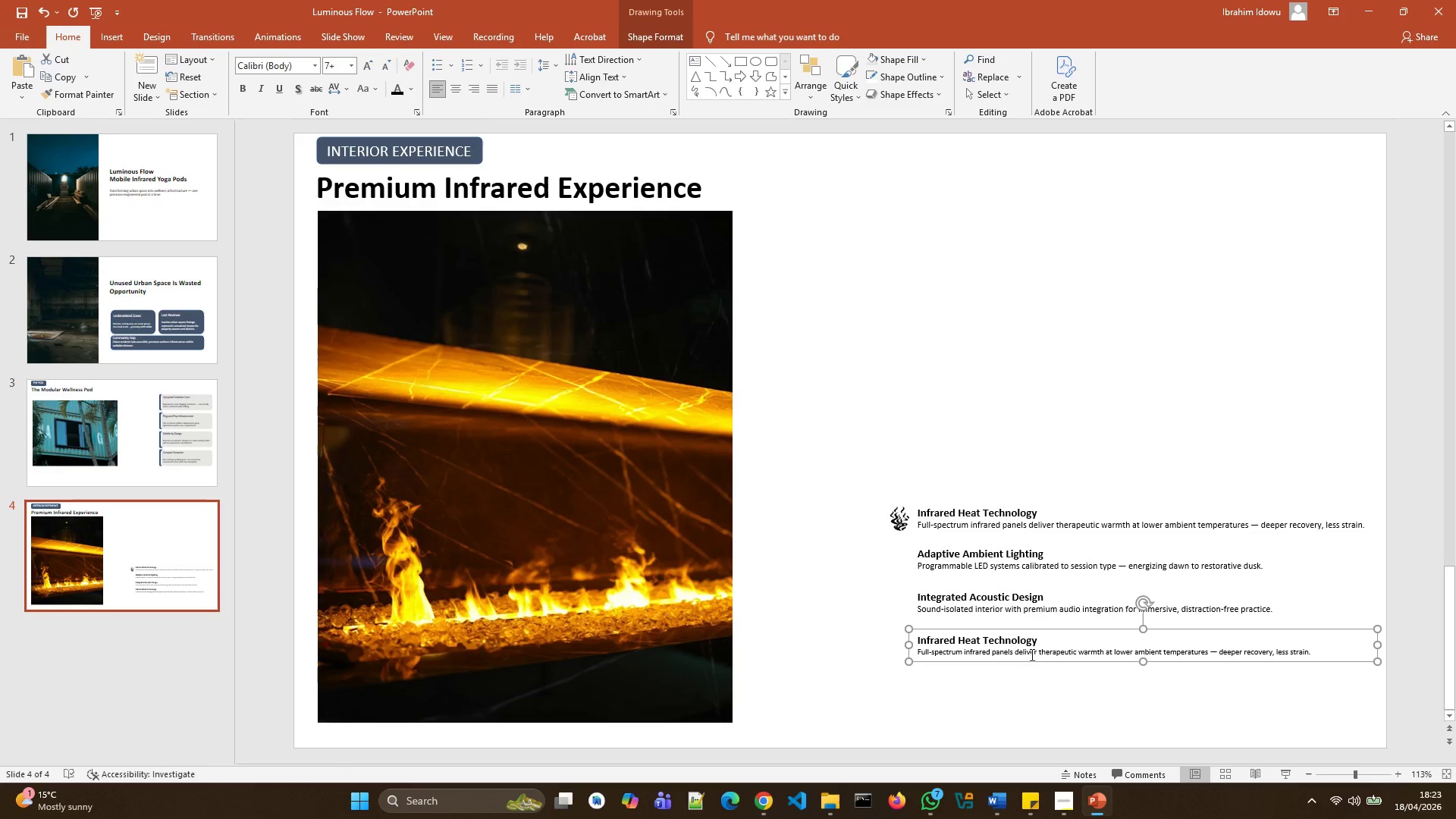 
wait(6.66)
 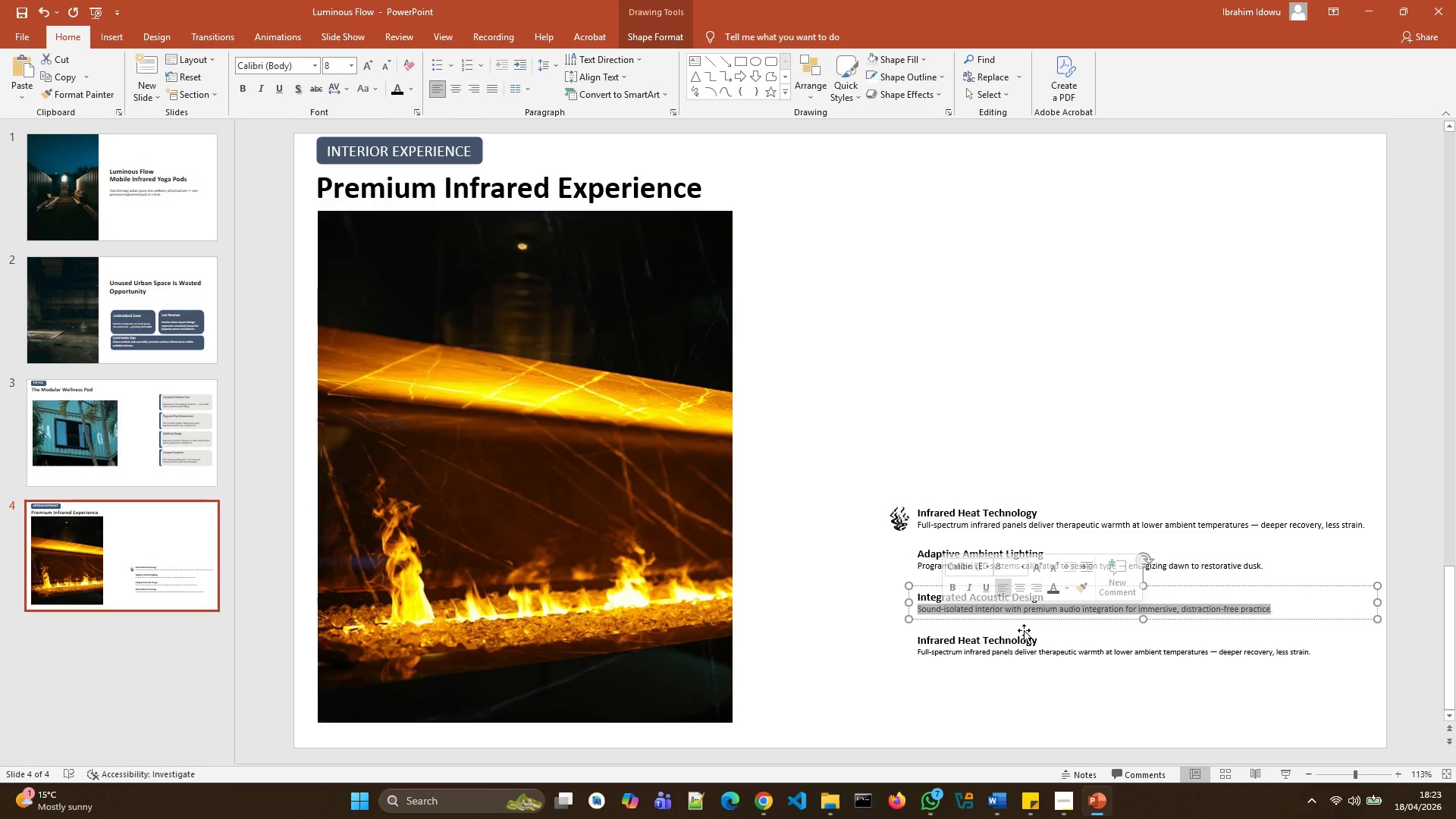 
key(Control+A)
 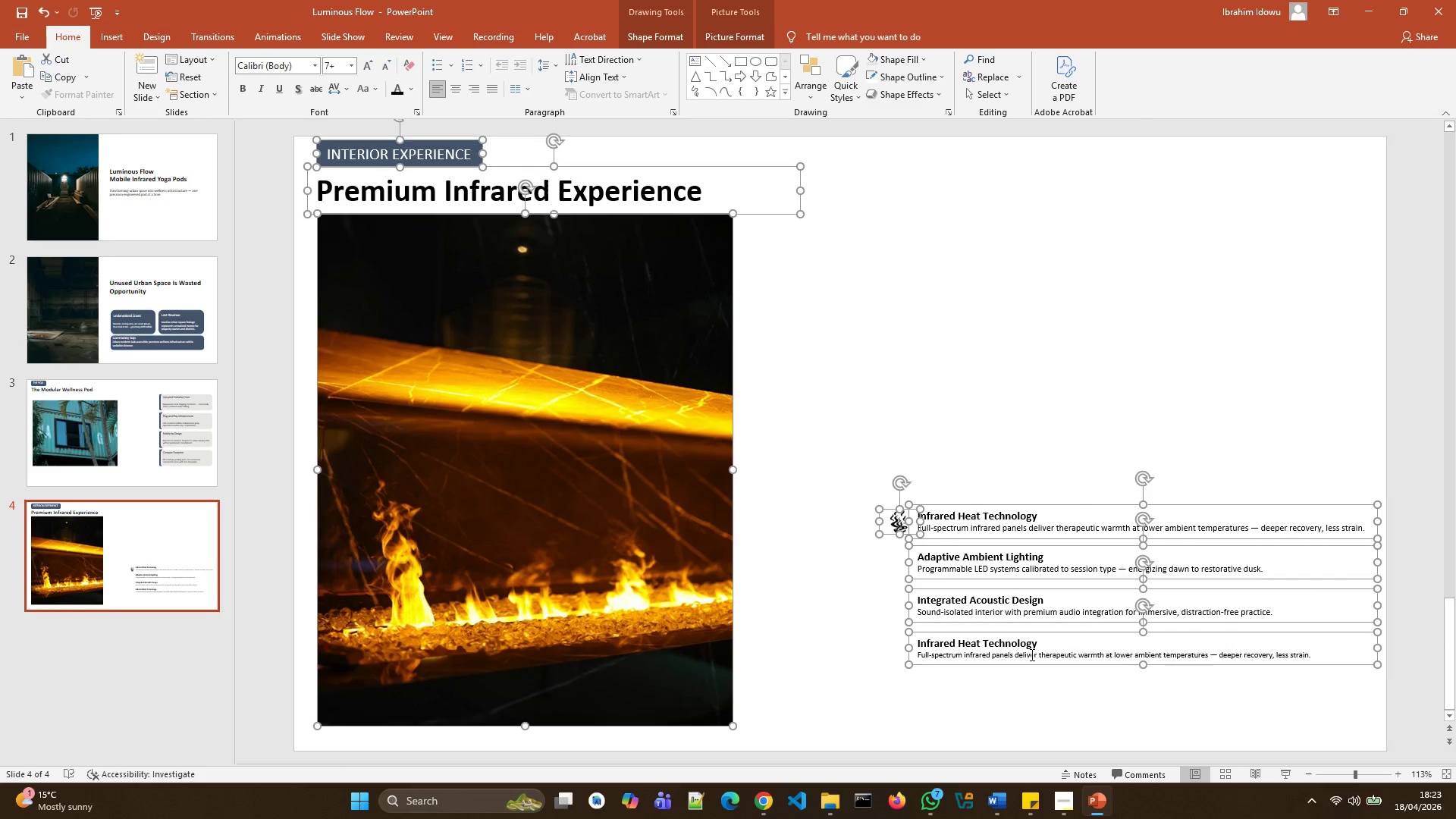 
left_click([1050, 675])
 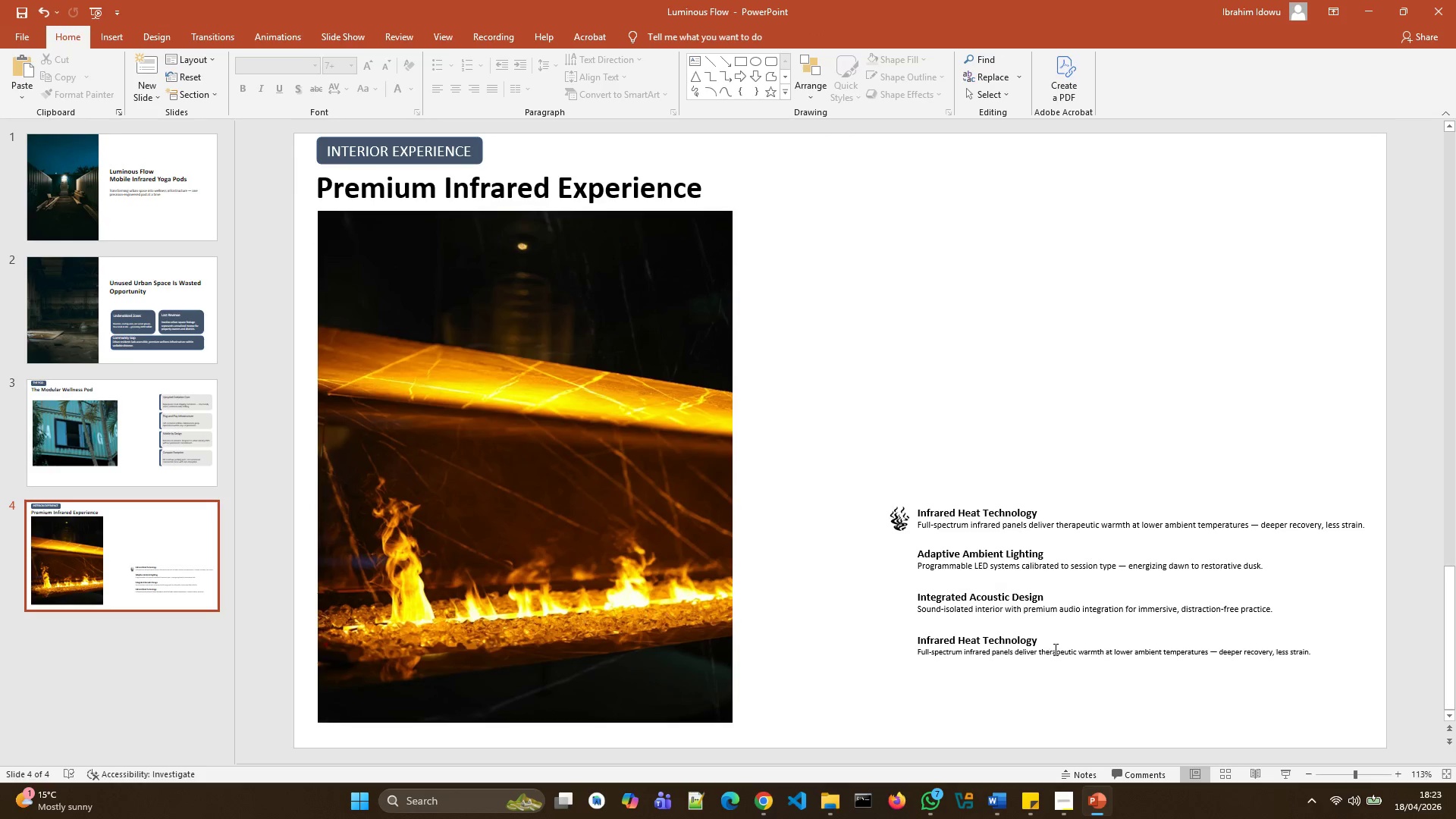 
left_click([1054, 648])
 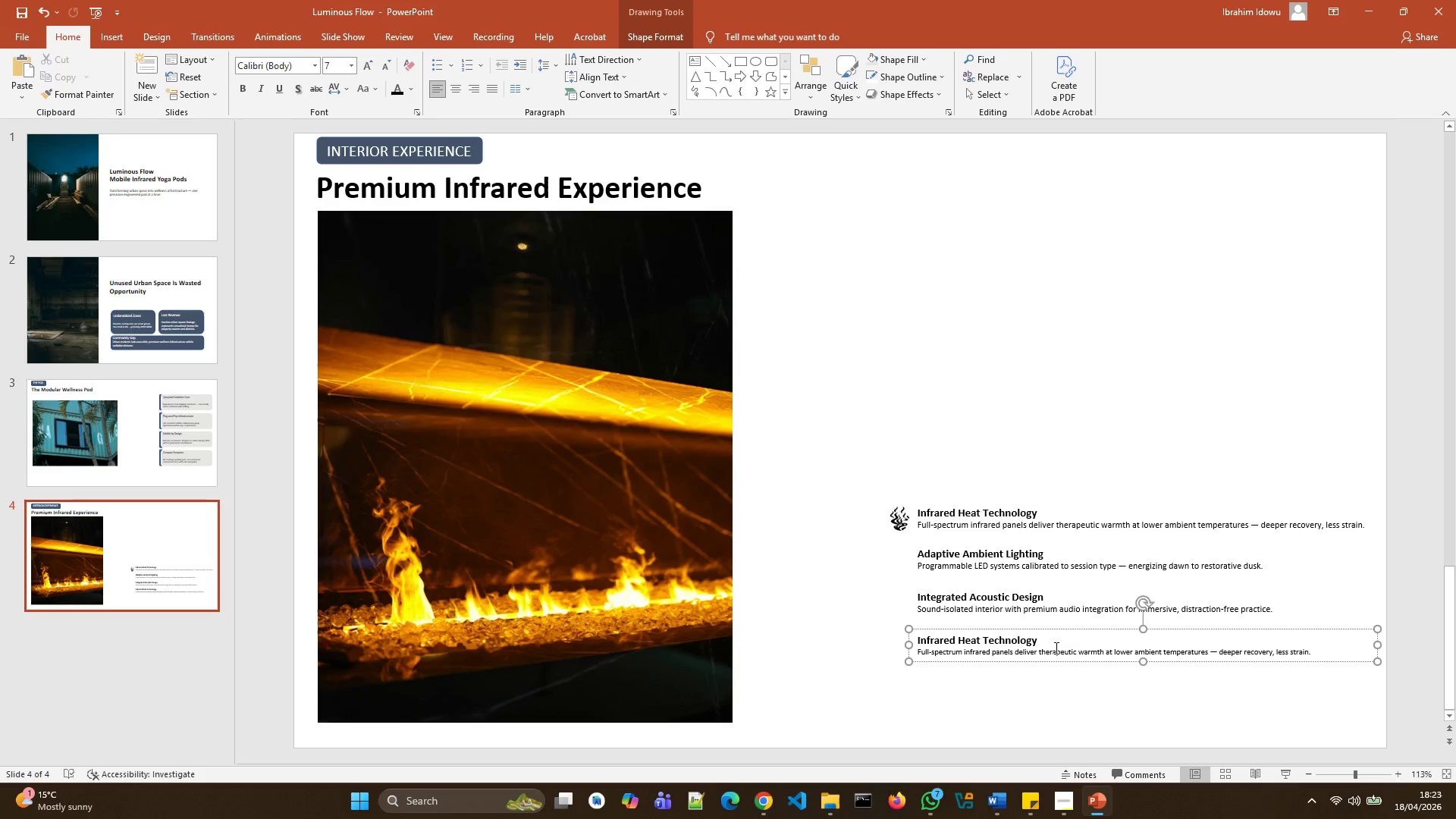 
key(Control+ControlLeft)
 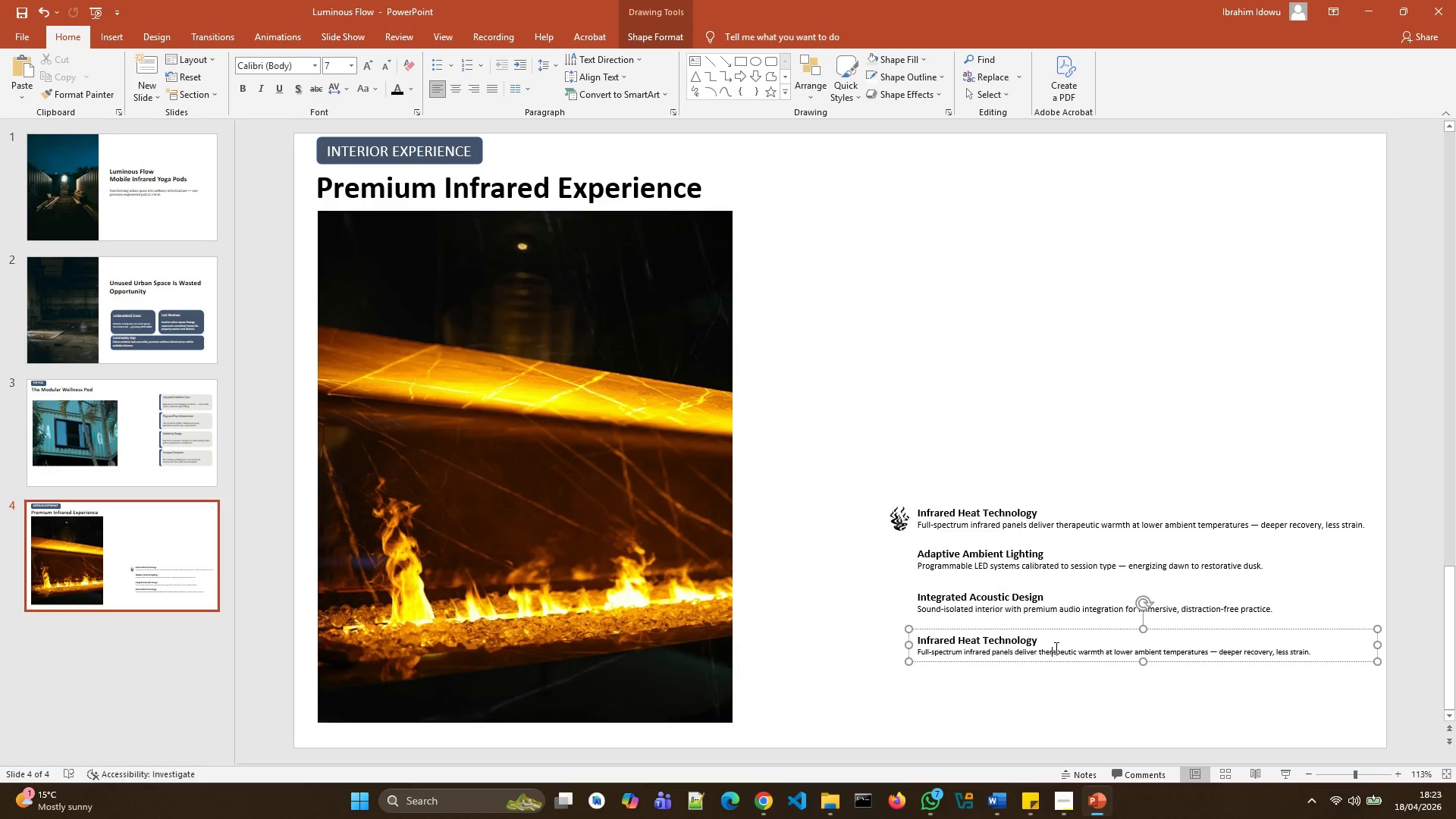 
key(Control+A)
 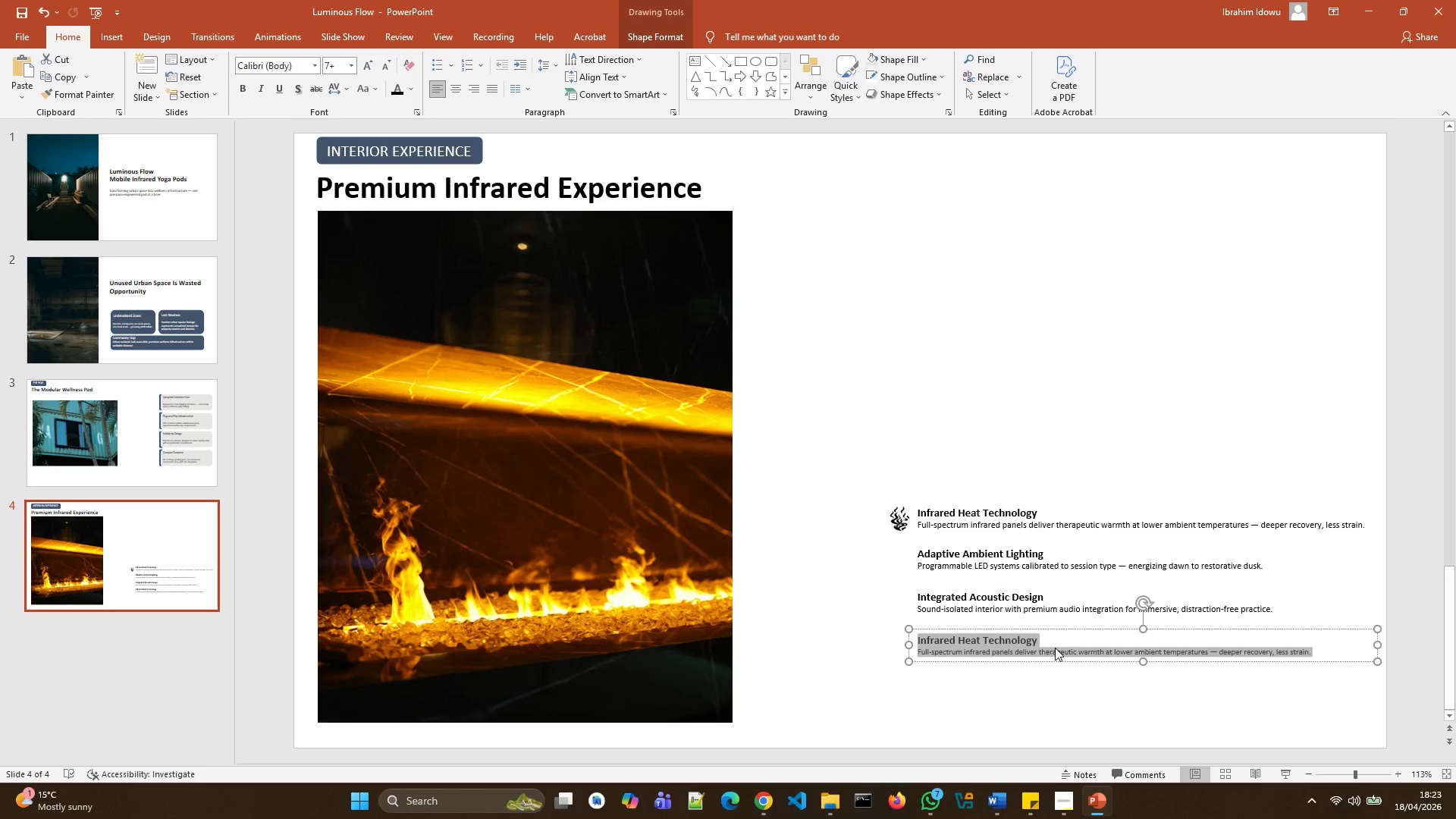 
key(Backspace)
 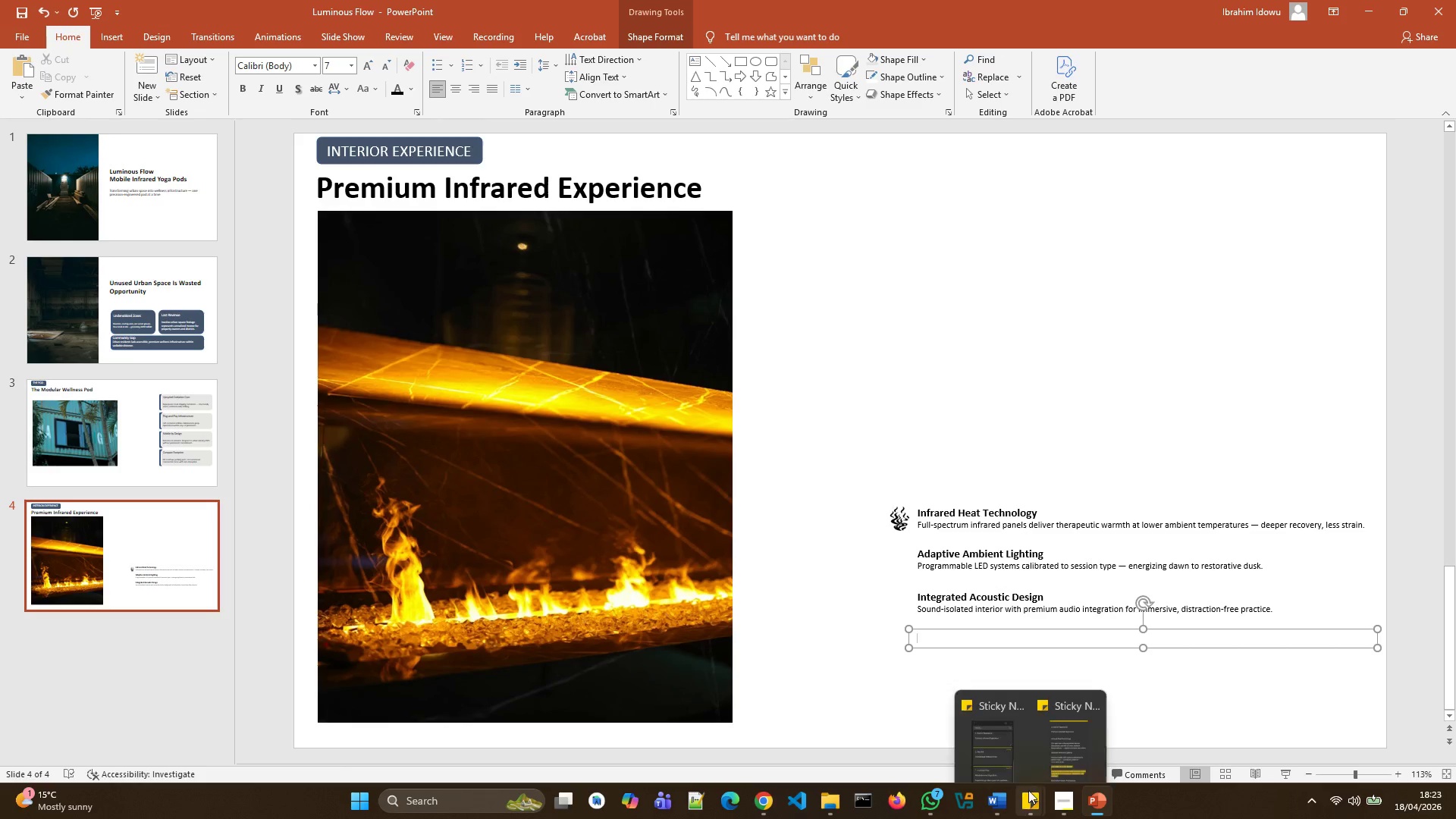 
left_click([1056, 733])
 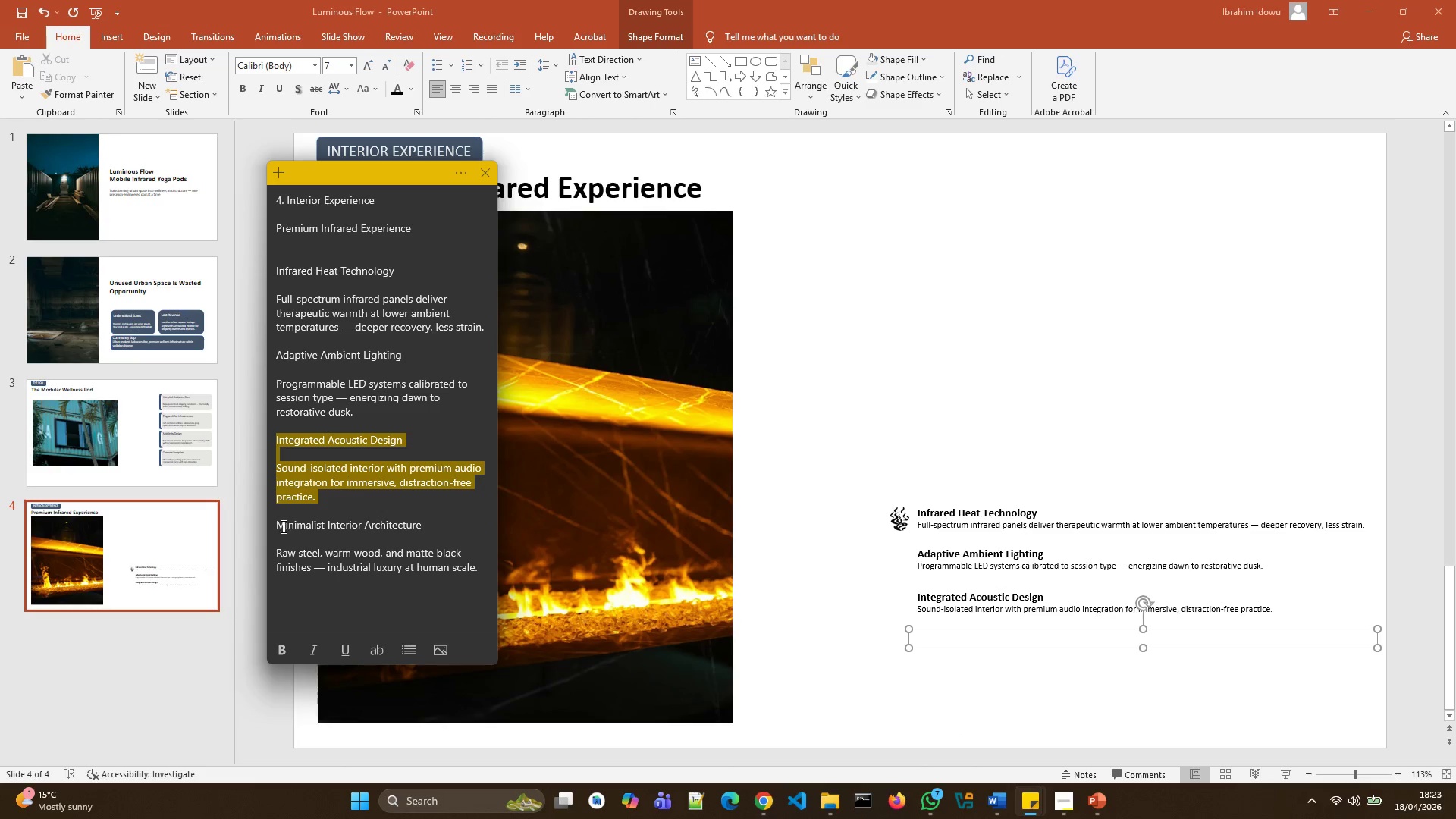 
left_click_drag(start_coordinate=[277, 526], to_coordinate=[500, 579])
 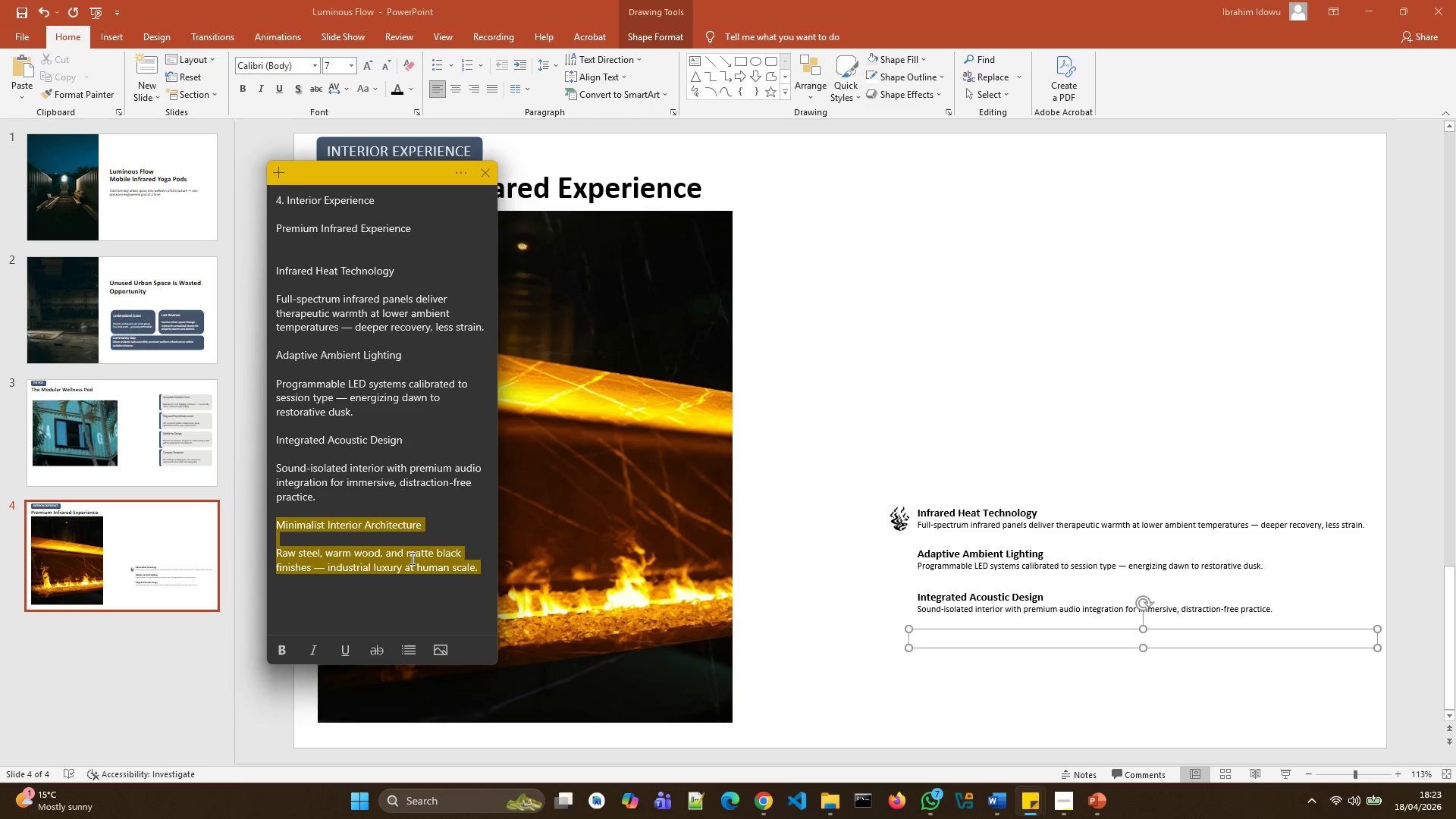 
right_click([411, 558])
 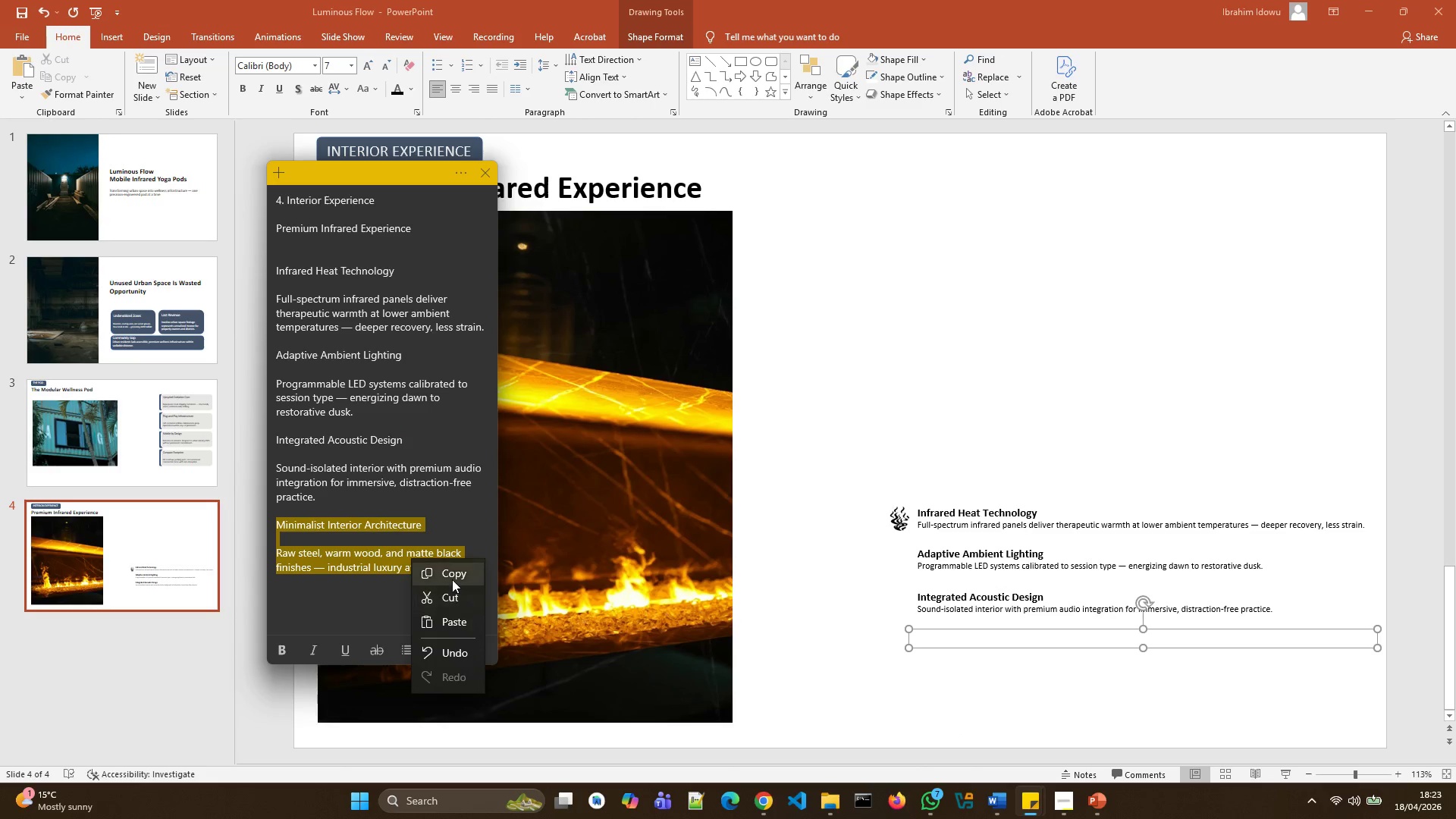 
left_click([452, 576])
 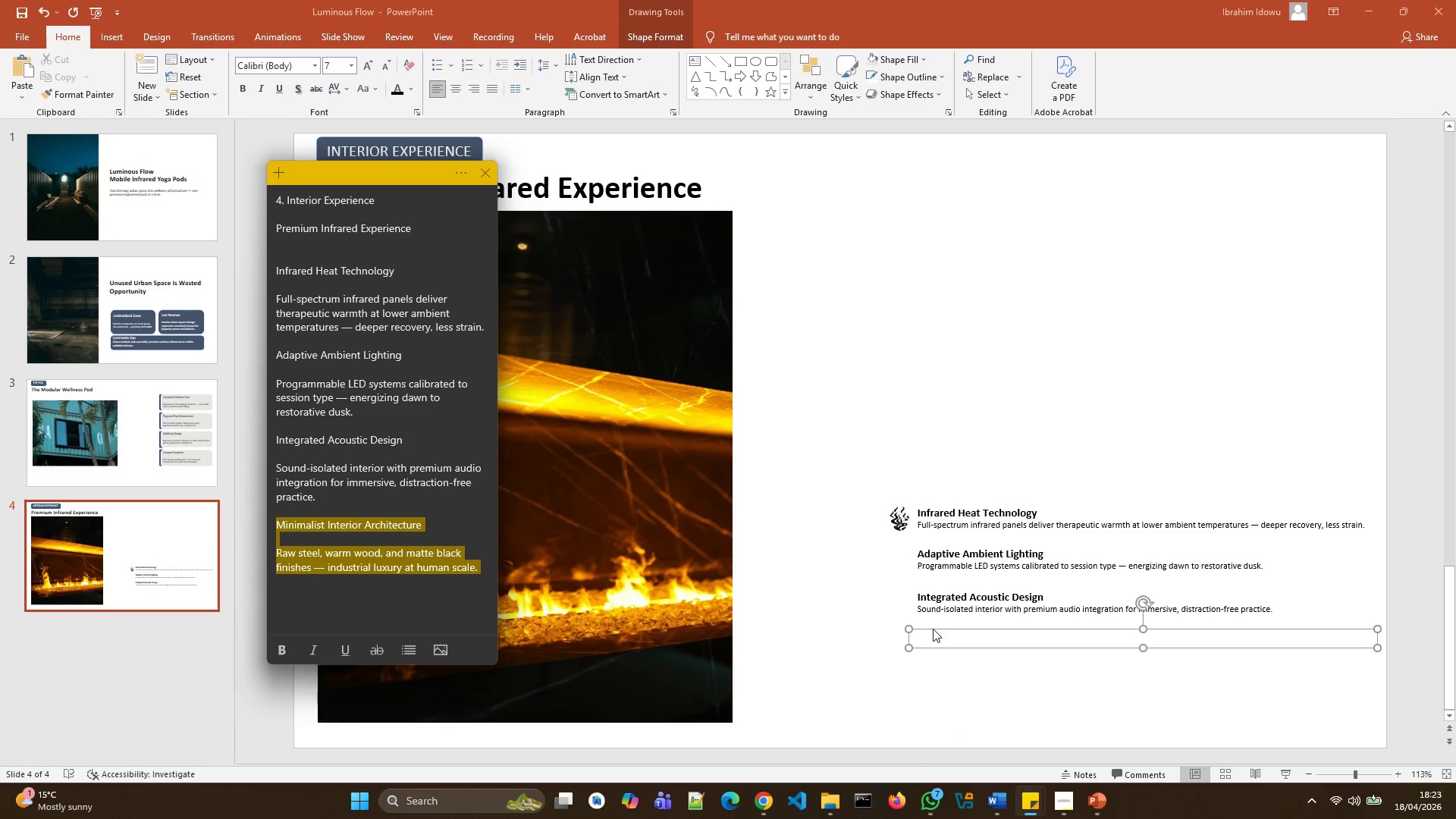 
left_click([940, 635])
 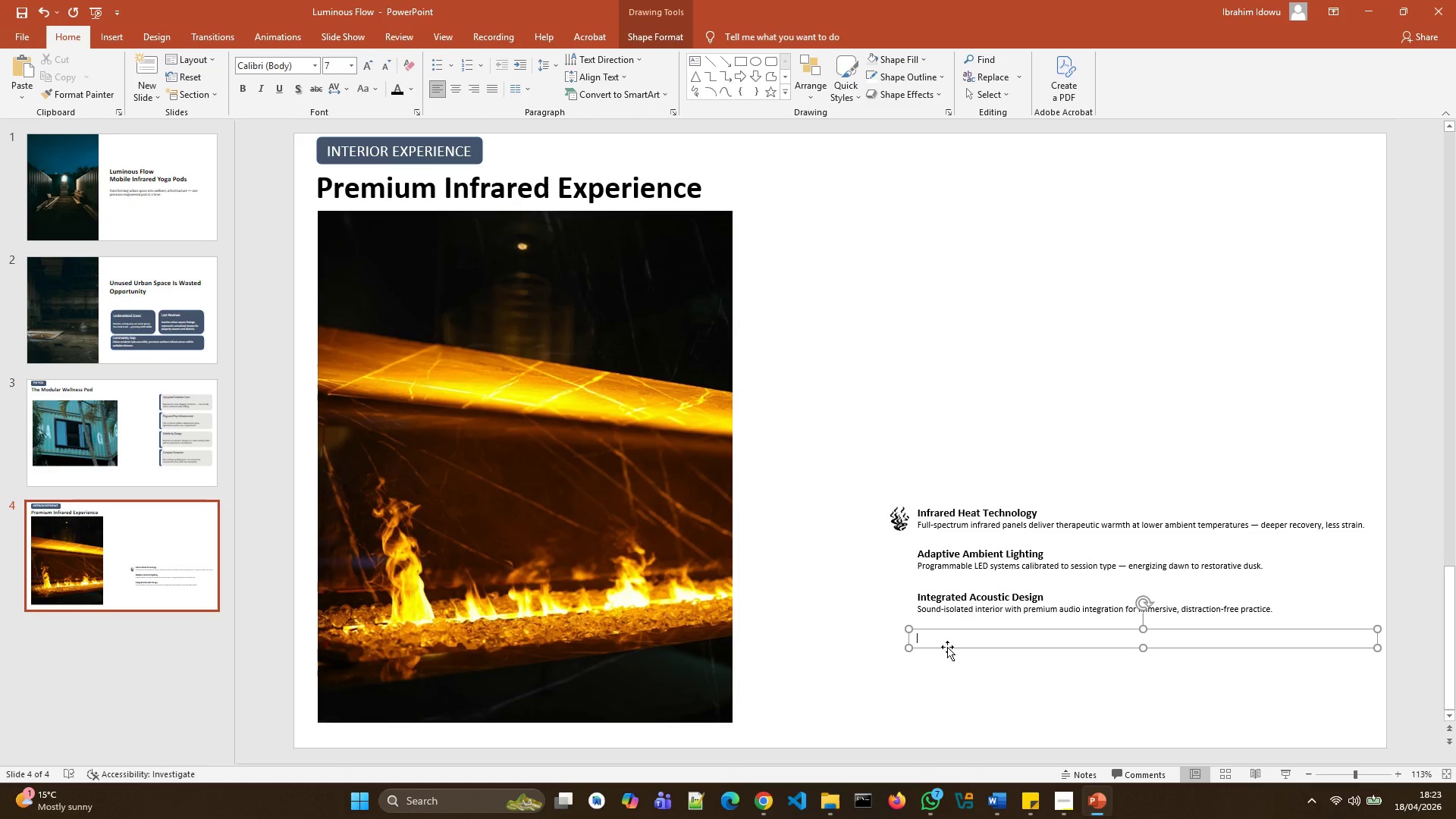 
hold_key(key=ControlLeft, duration=0.58)
 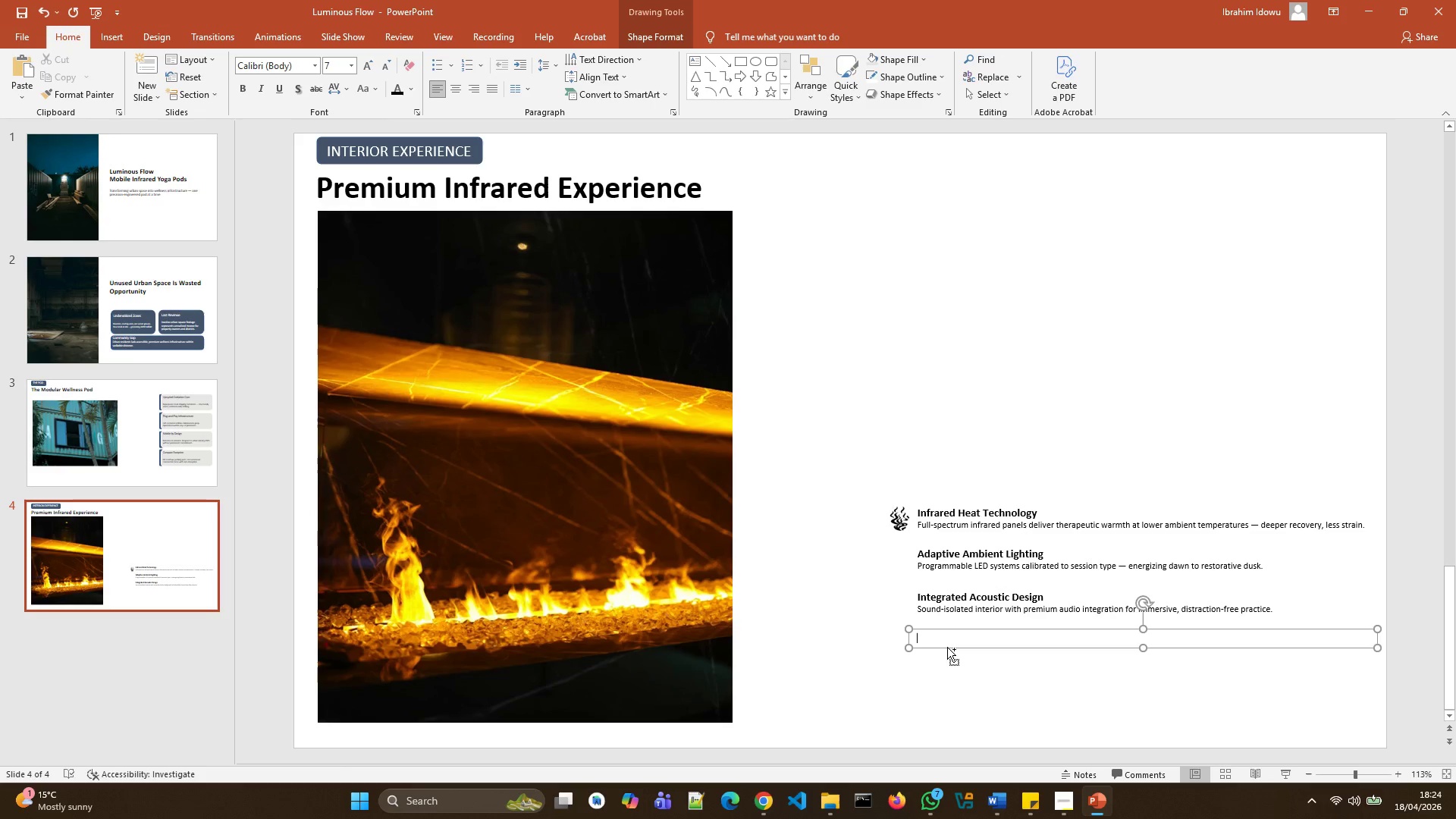 
key(Control+V)
 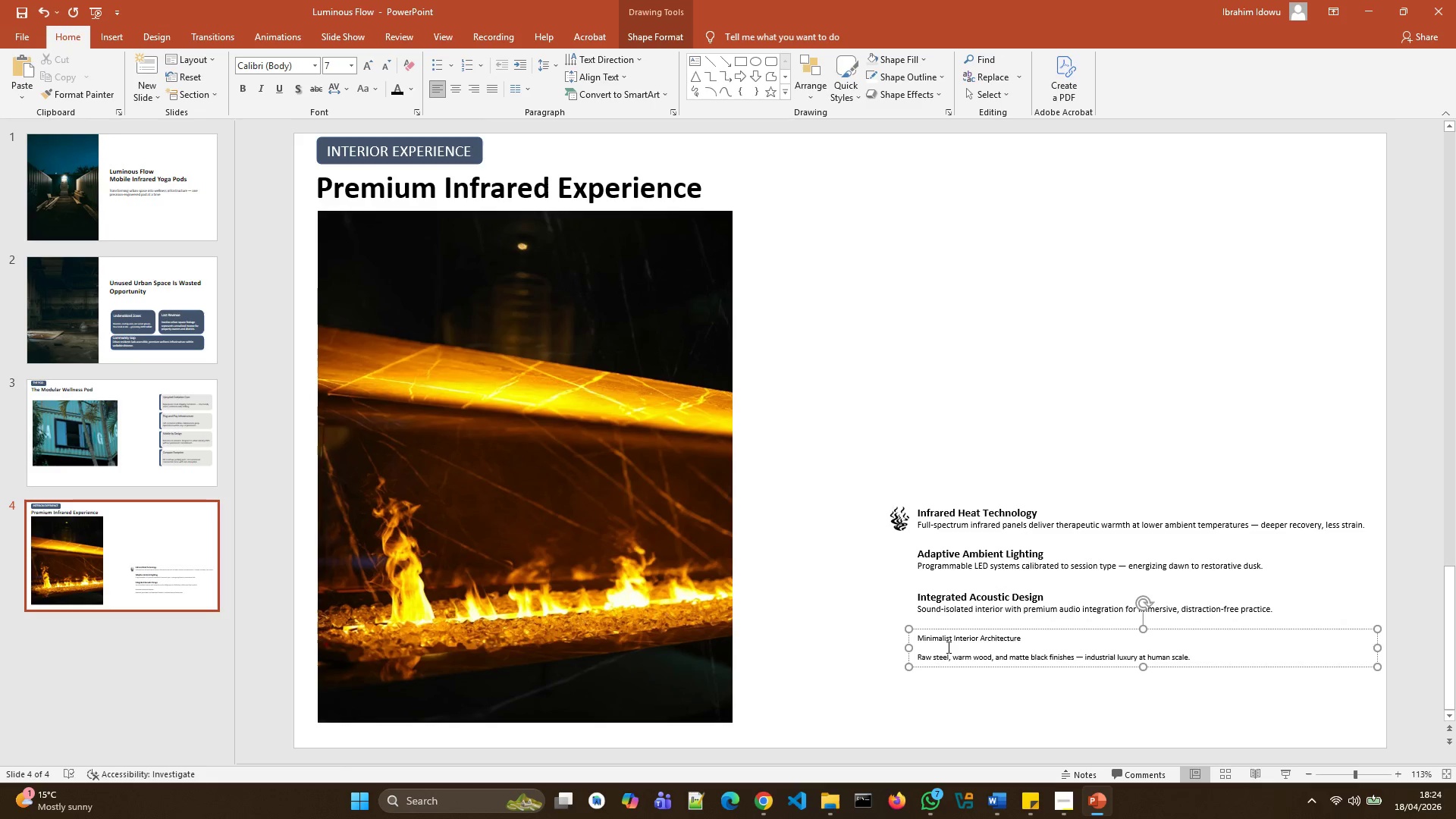 
key(ArrowUp)
 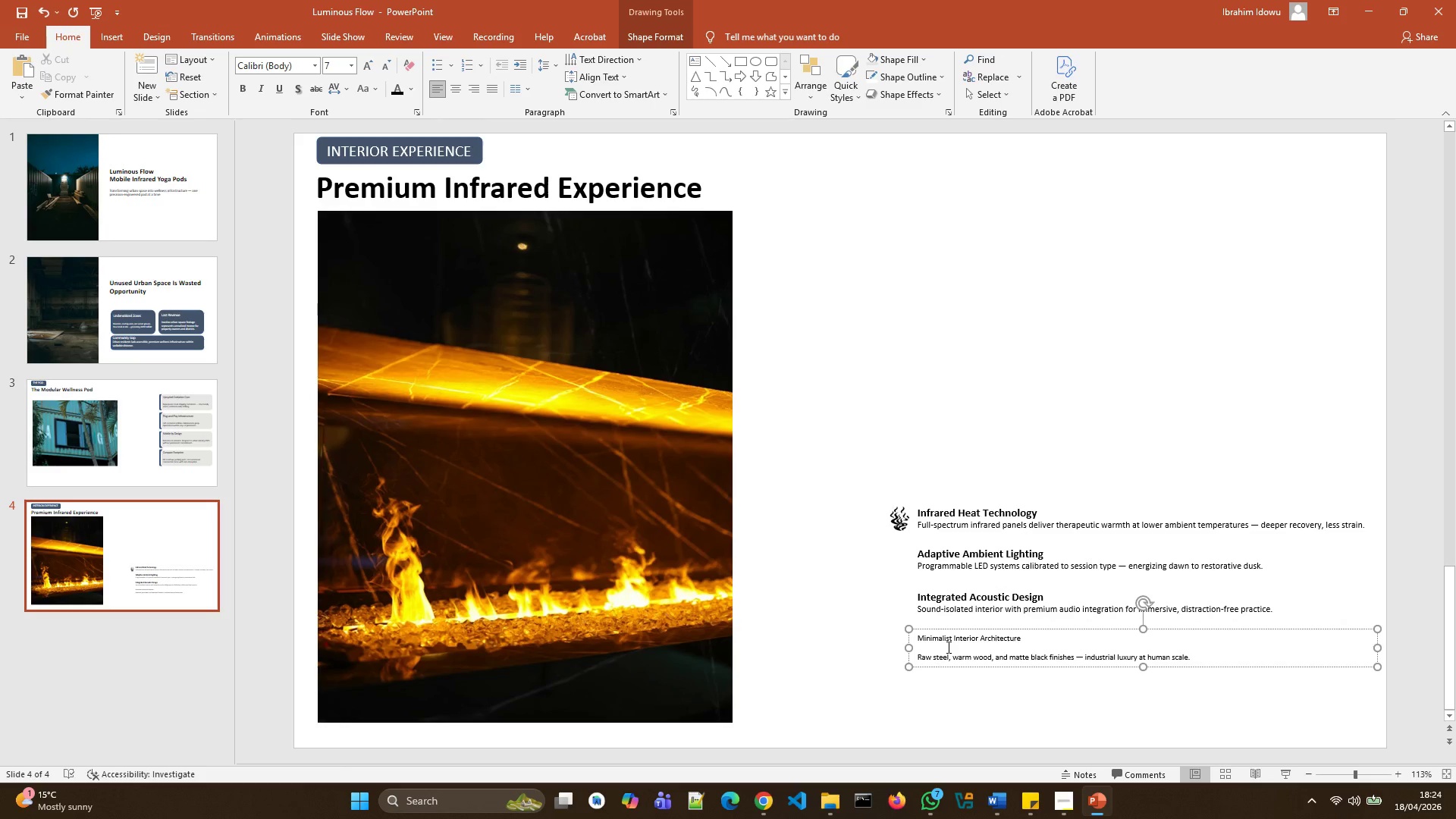 
key(Backspace)
 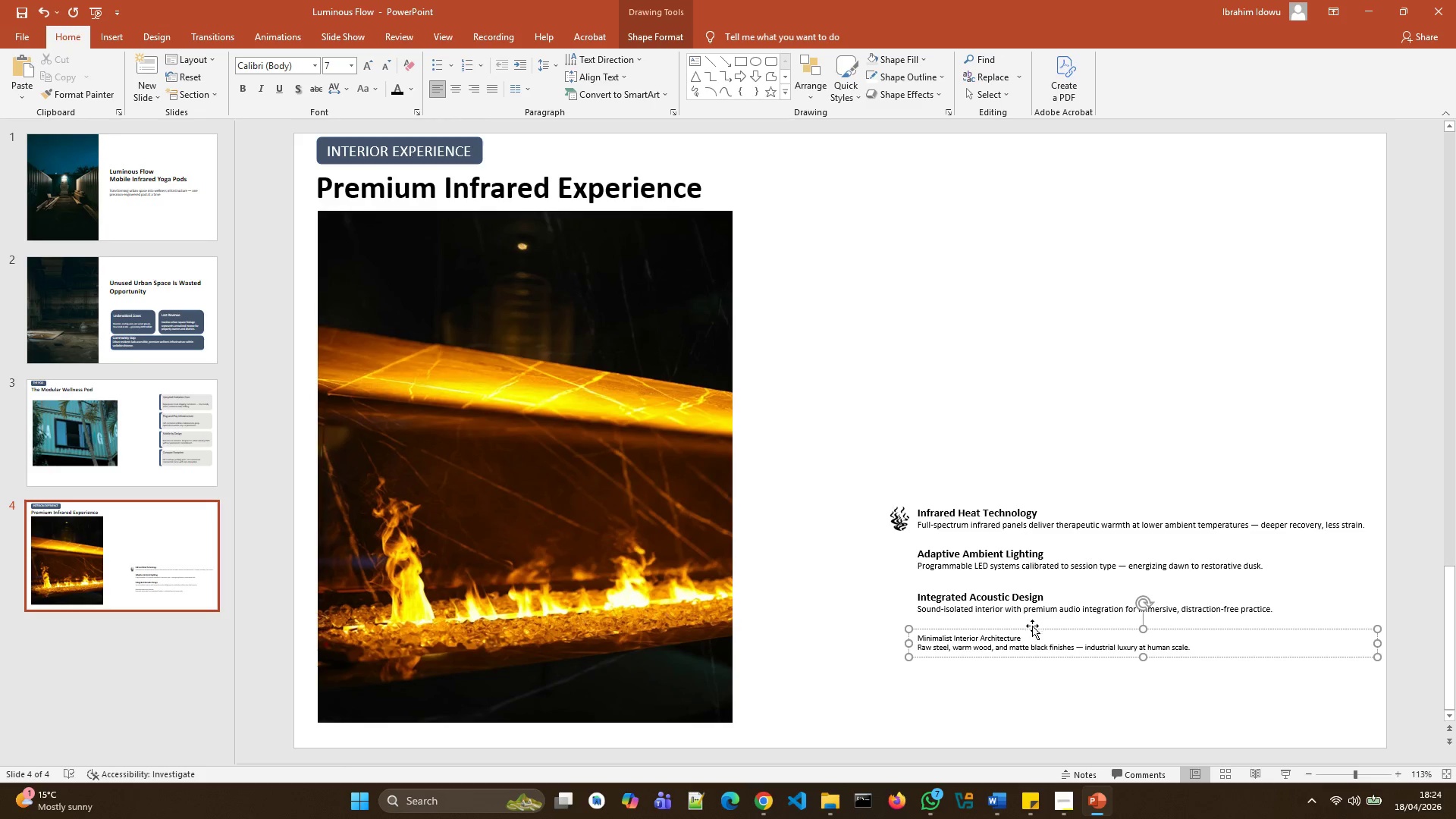 
left_click_drag(start_coordinate=[1028, 639], to_coordinate=[928, 642])
 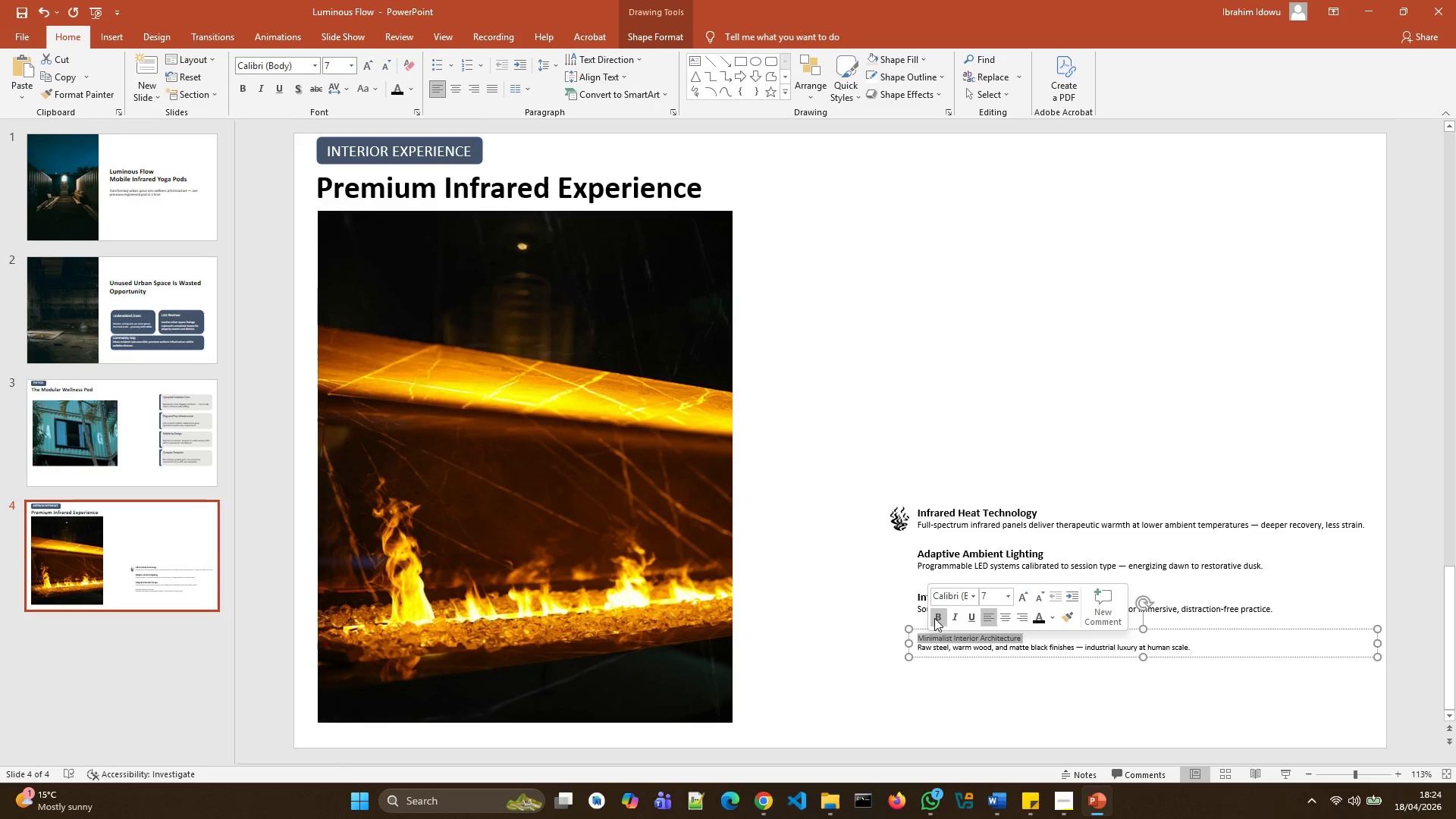 
left_click([932, 618])
 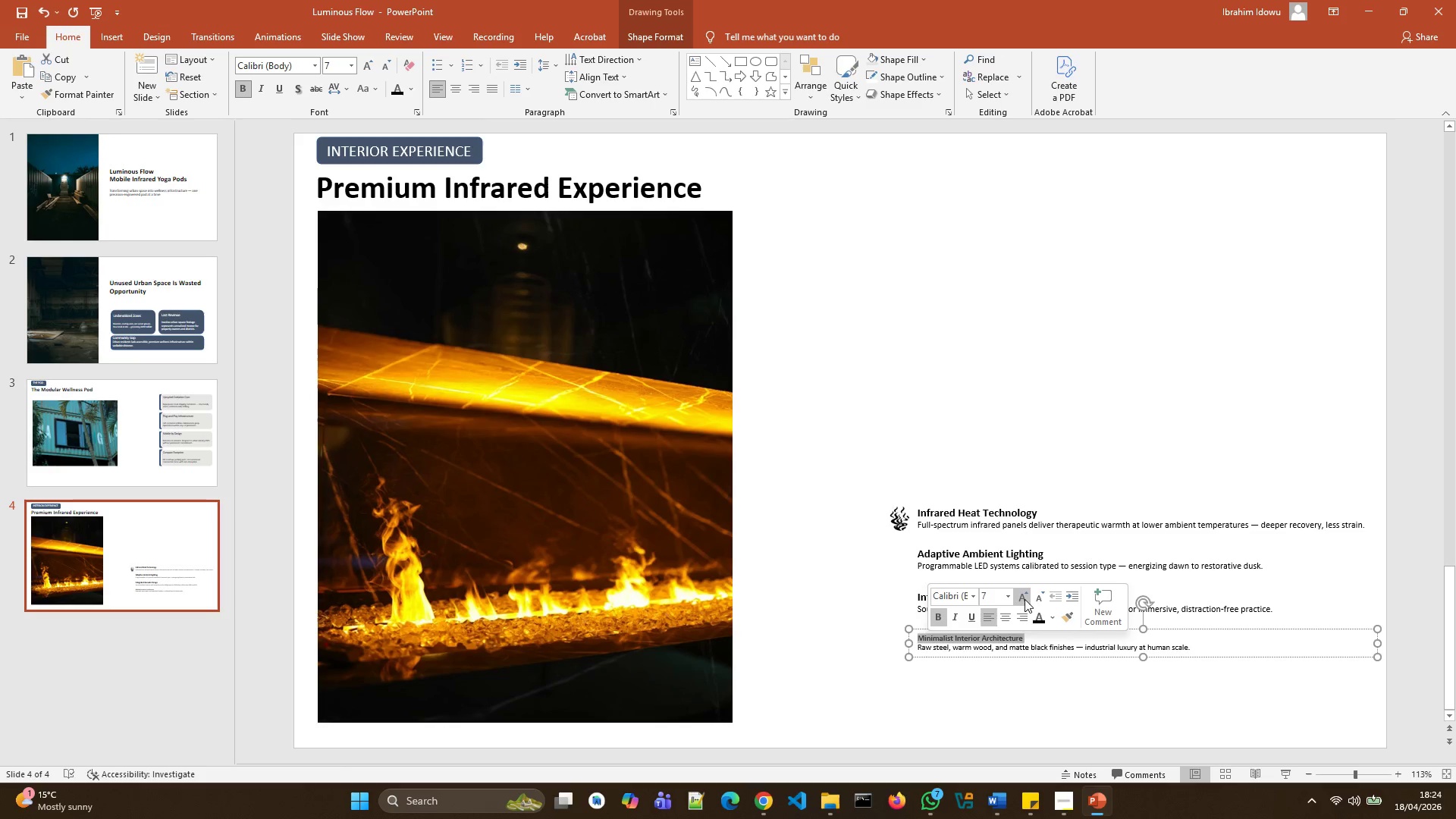 
double_click([1024, 599])
 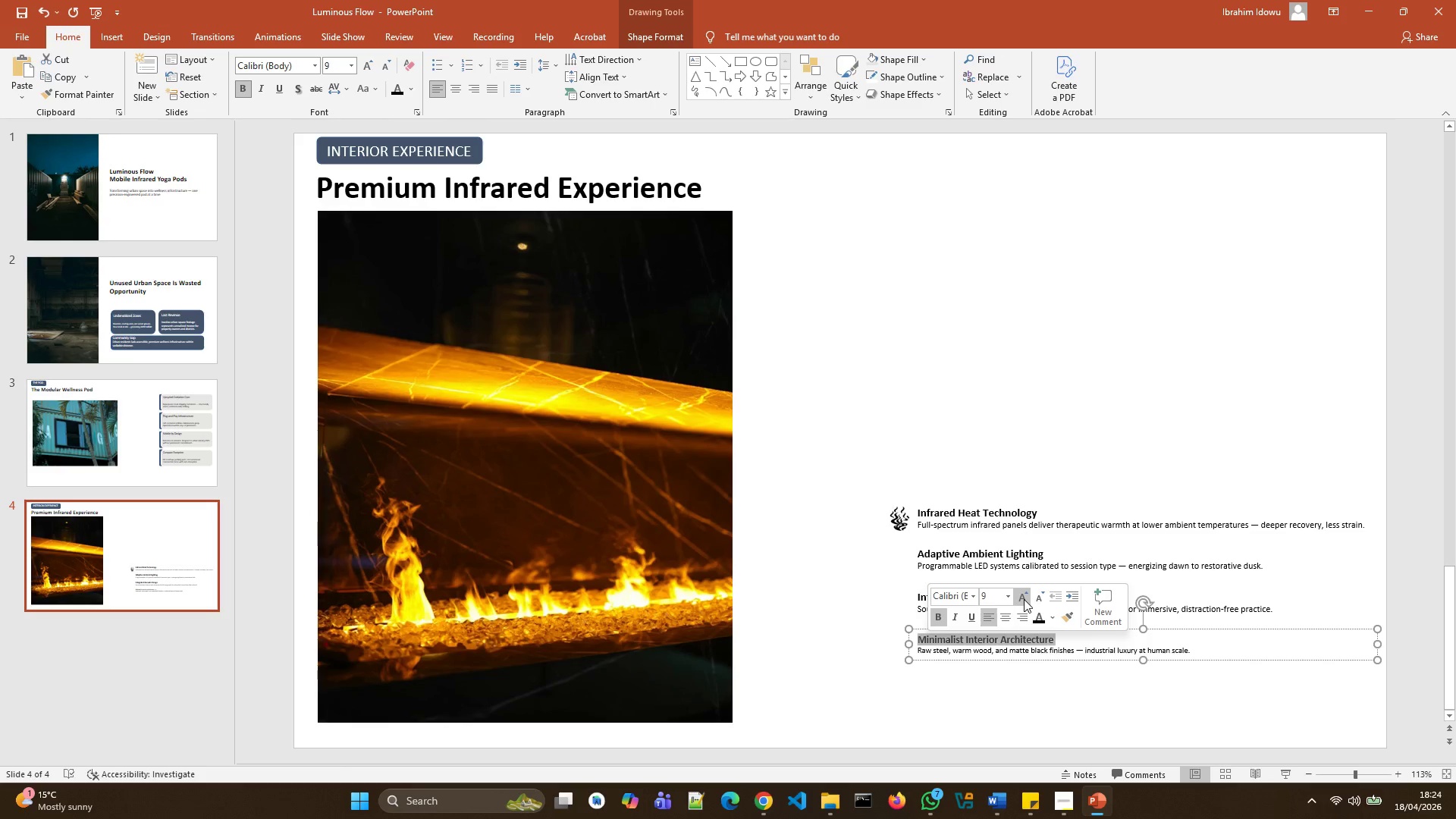 
triple_click([1024, 599])
 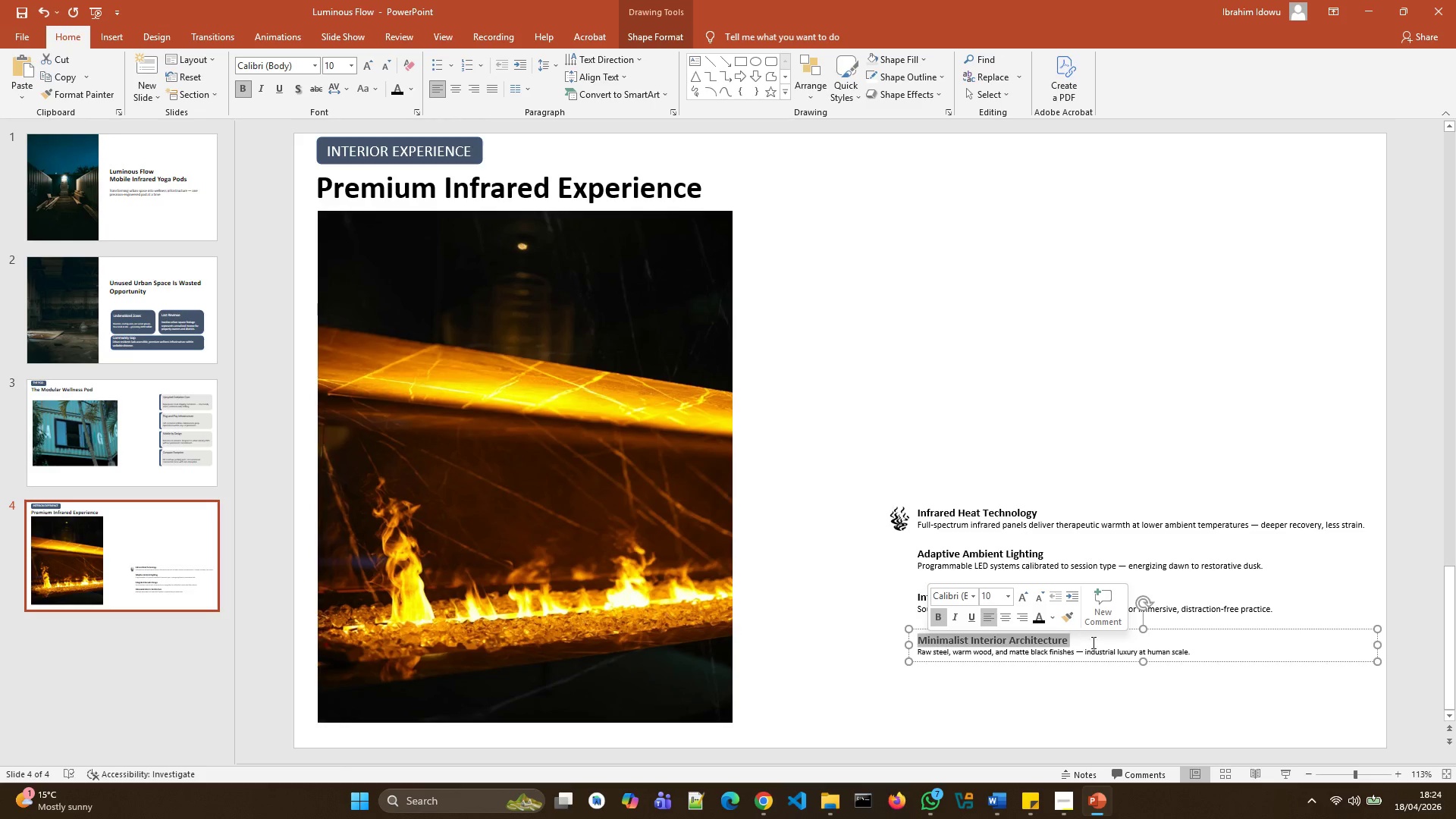 
left_click([1100, 645])
 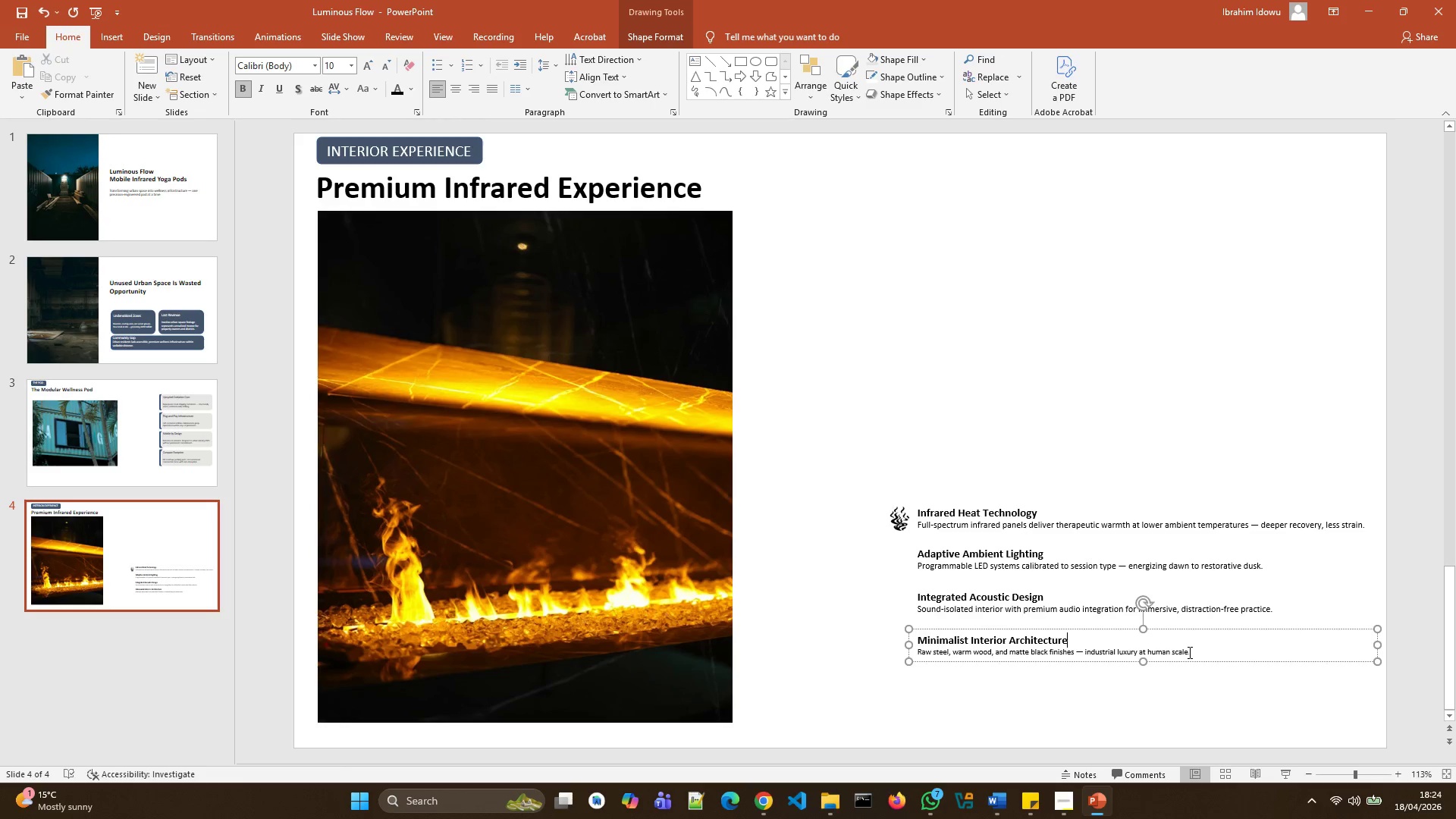 
left_click_drag(start_coordinate=[1189, 652], to_coordinate=[902, 661])
 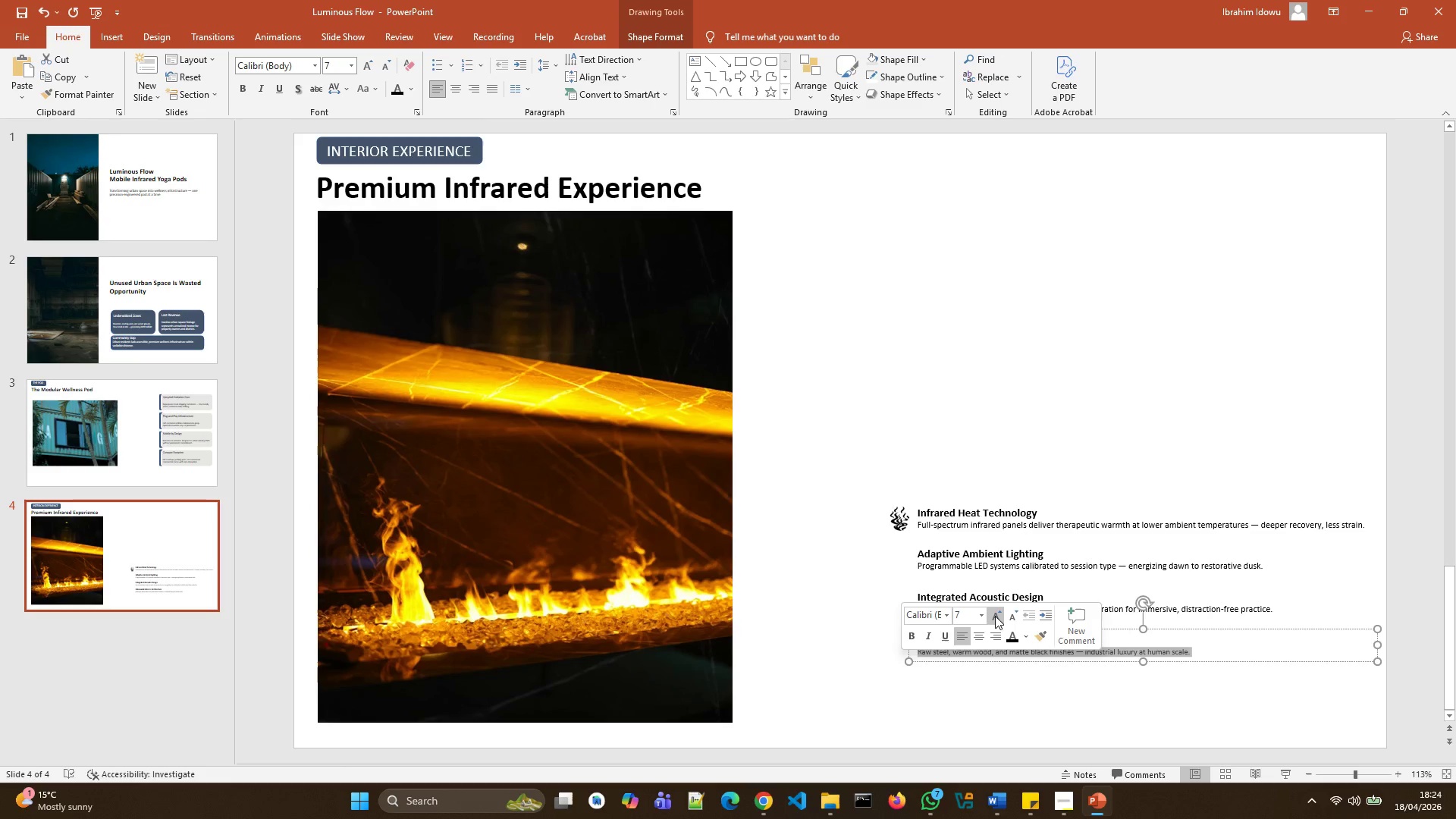 
left_click([995, 616])
 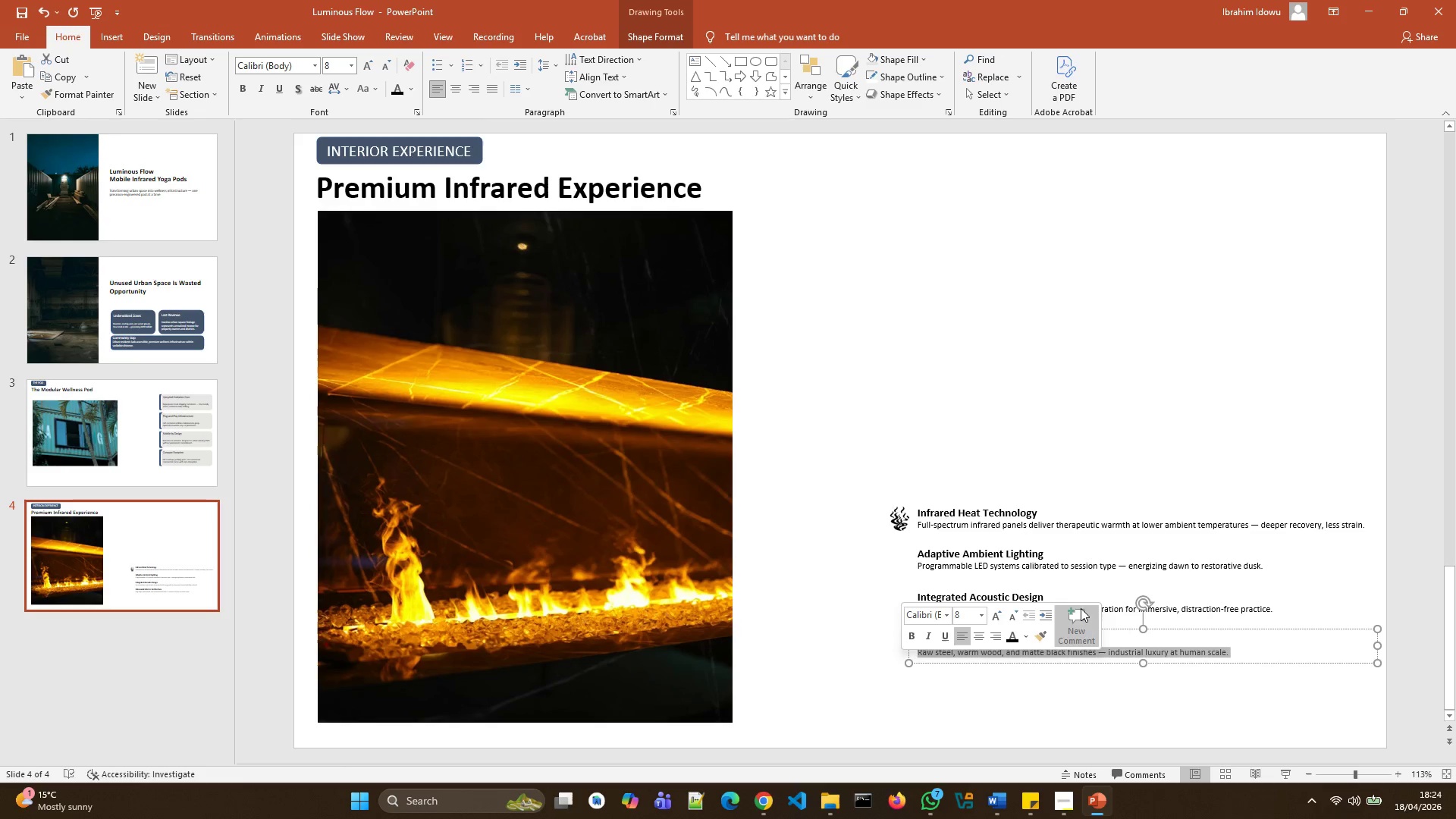 
left_click([1090, 588])
 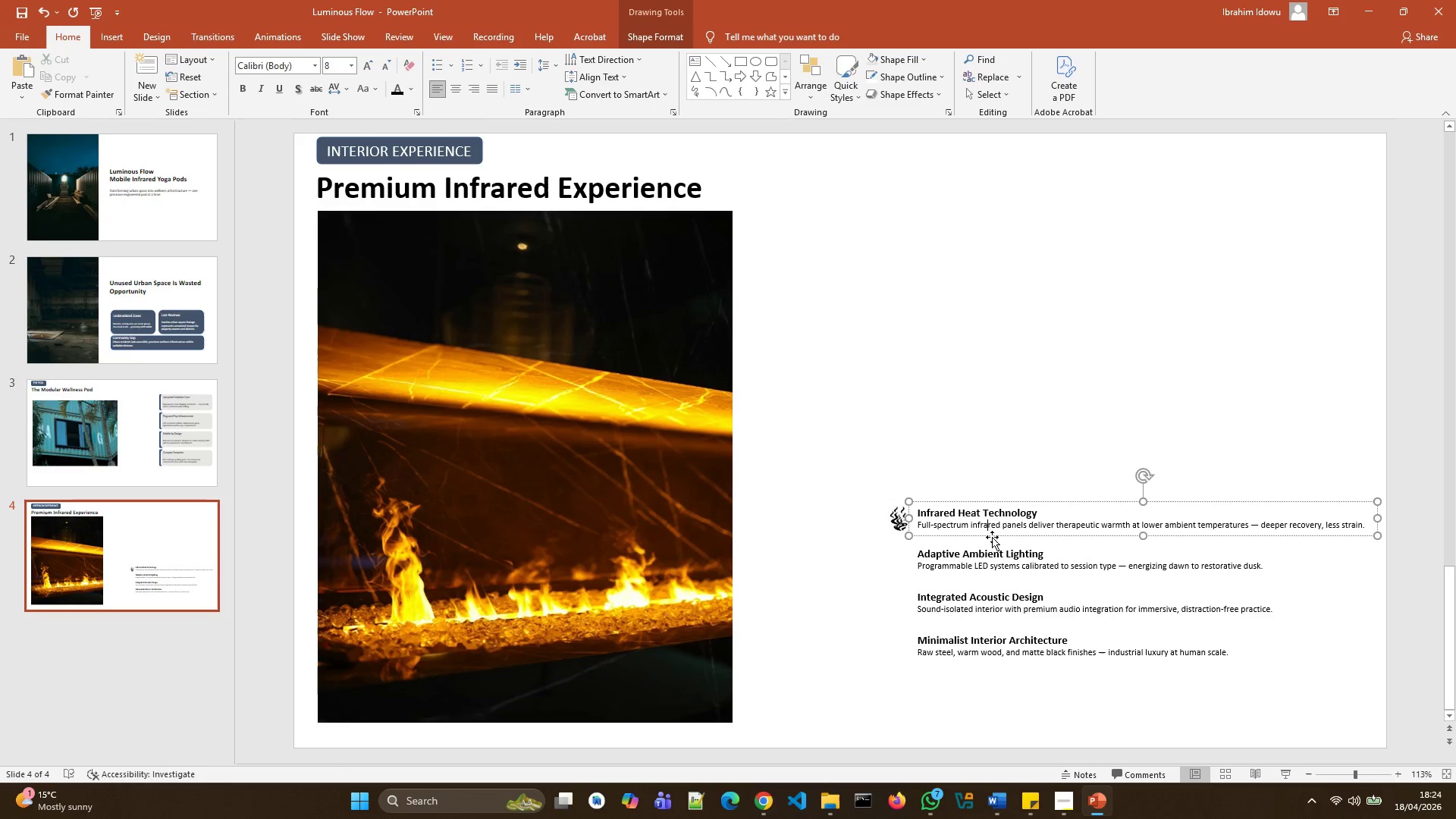 
wait(10.03)
 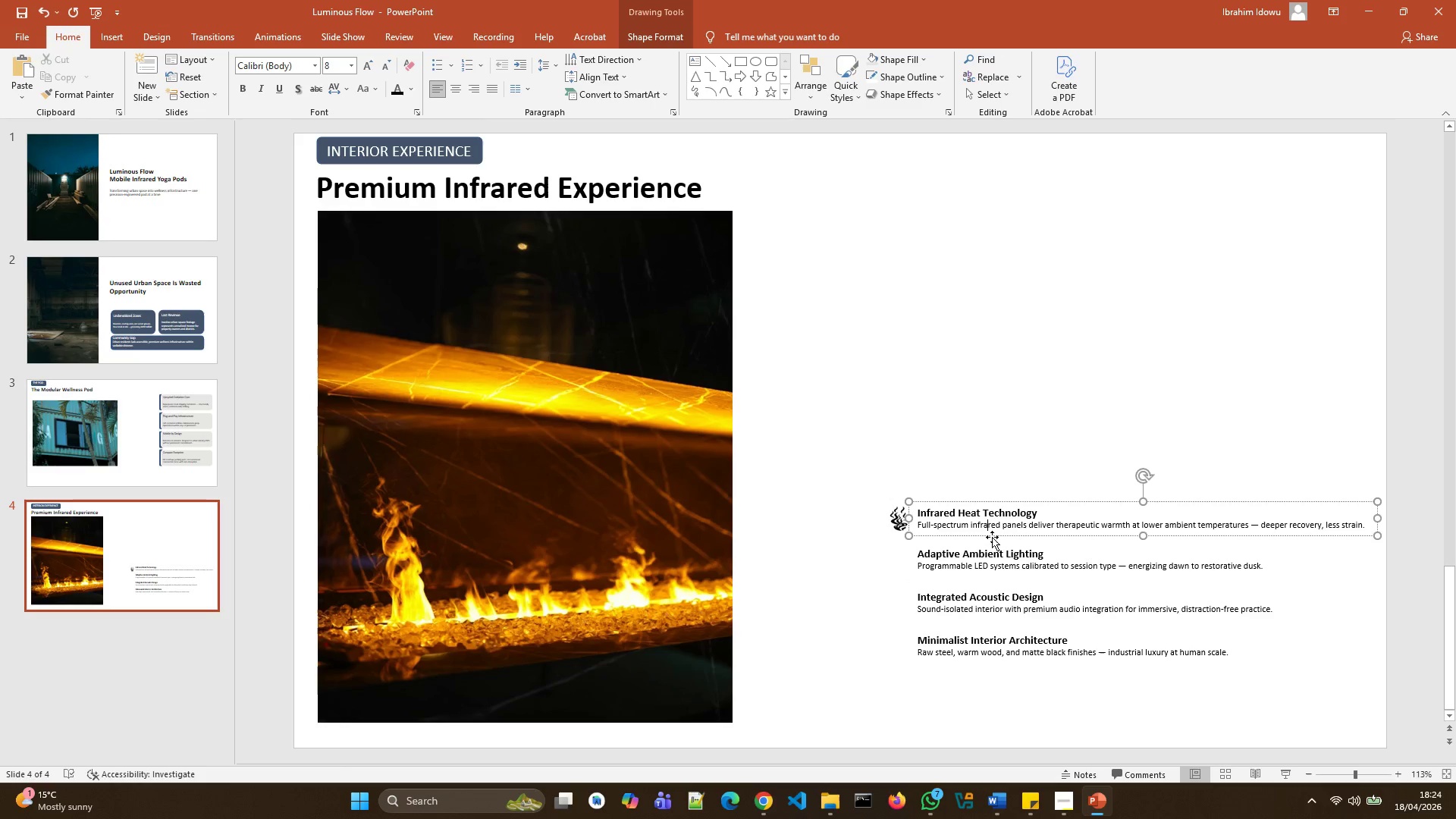 
left_click([908, 568])
 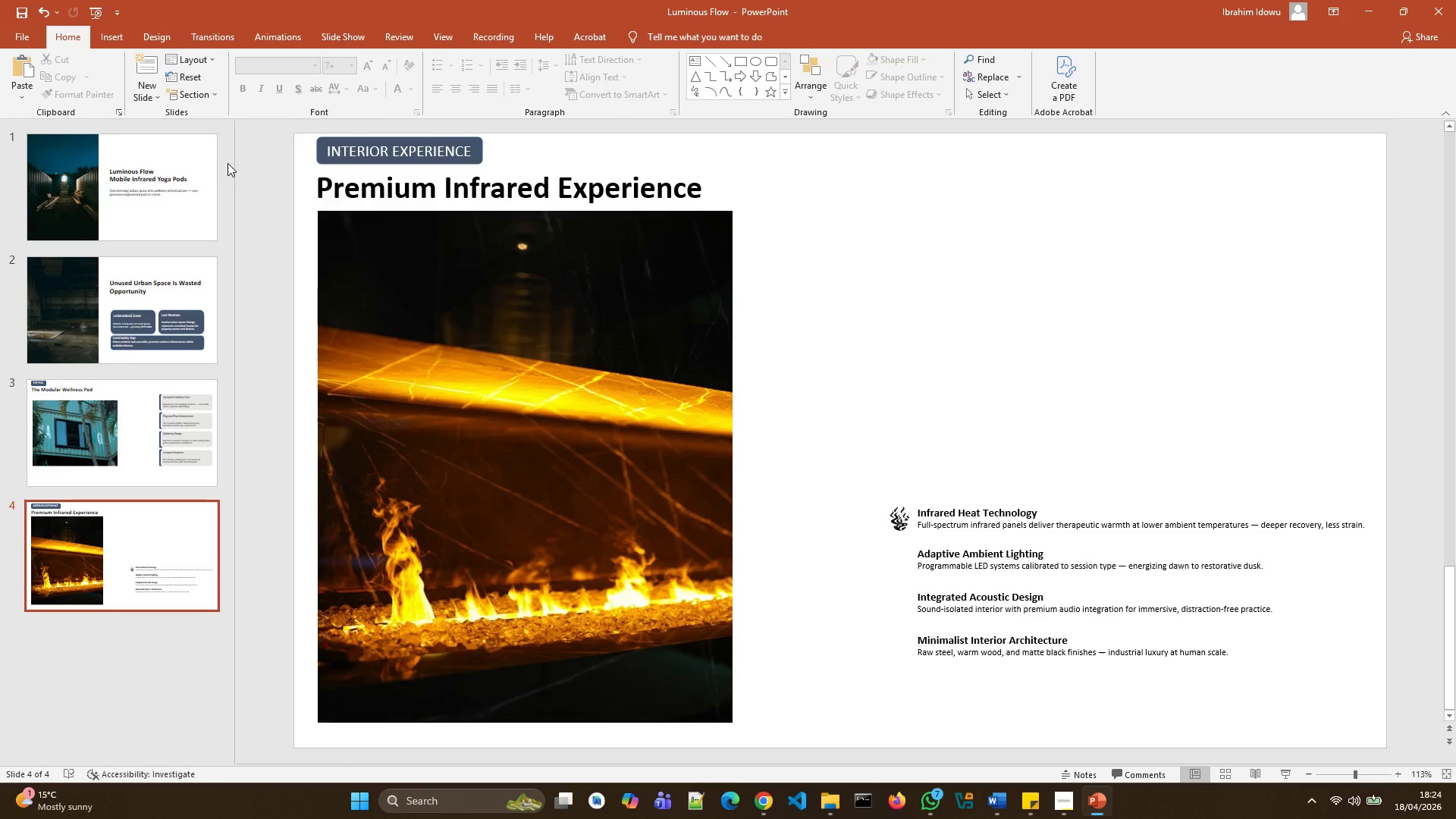 
wait(10.19)
 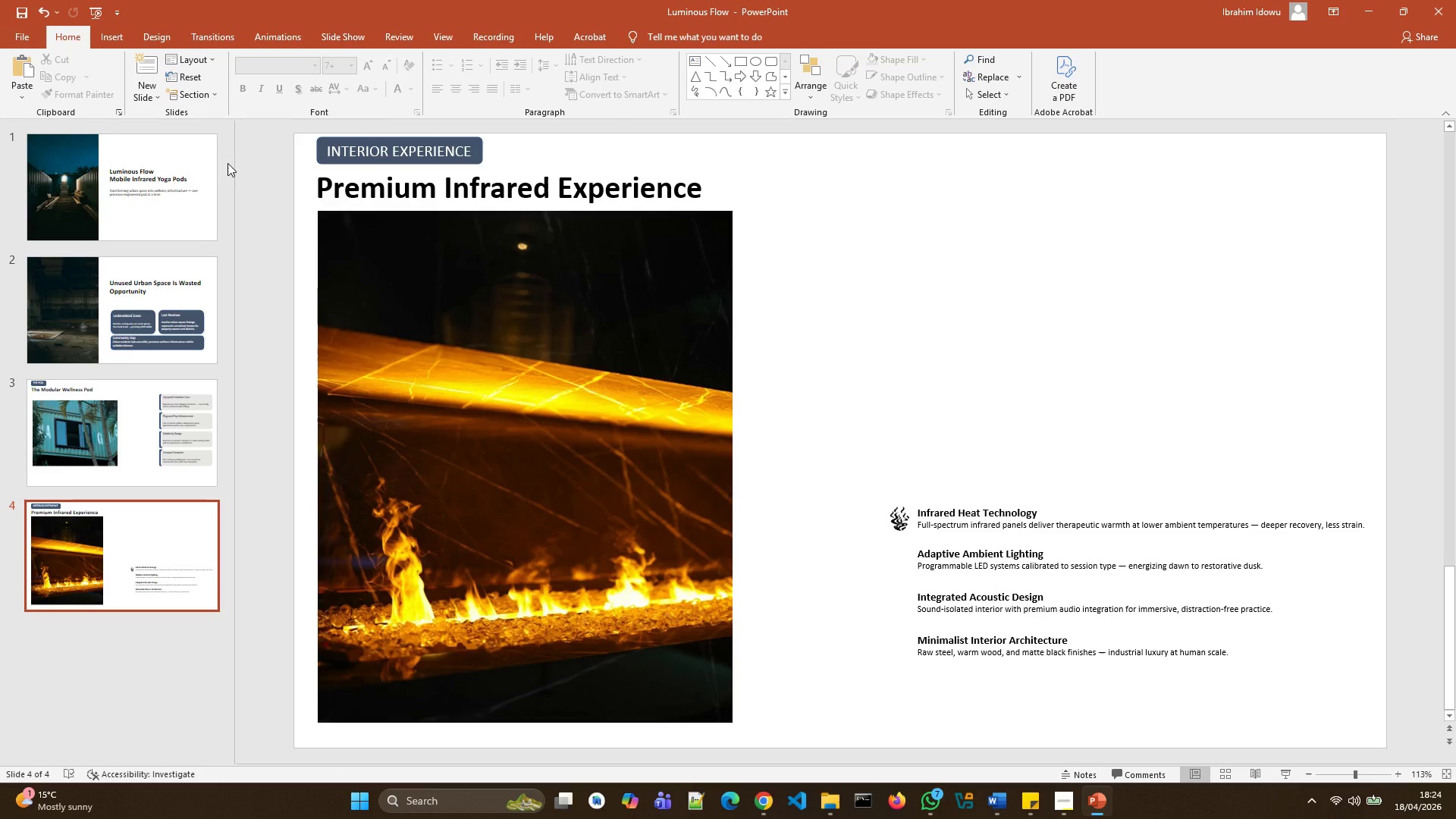 
left_click([115, 45])
 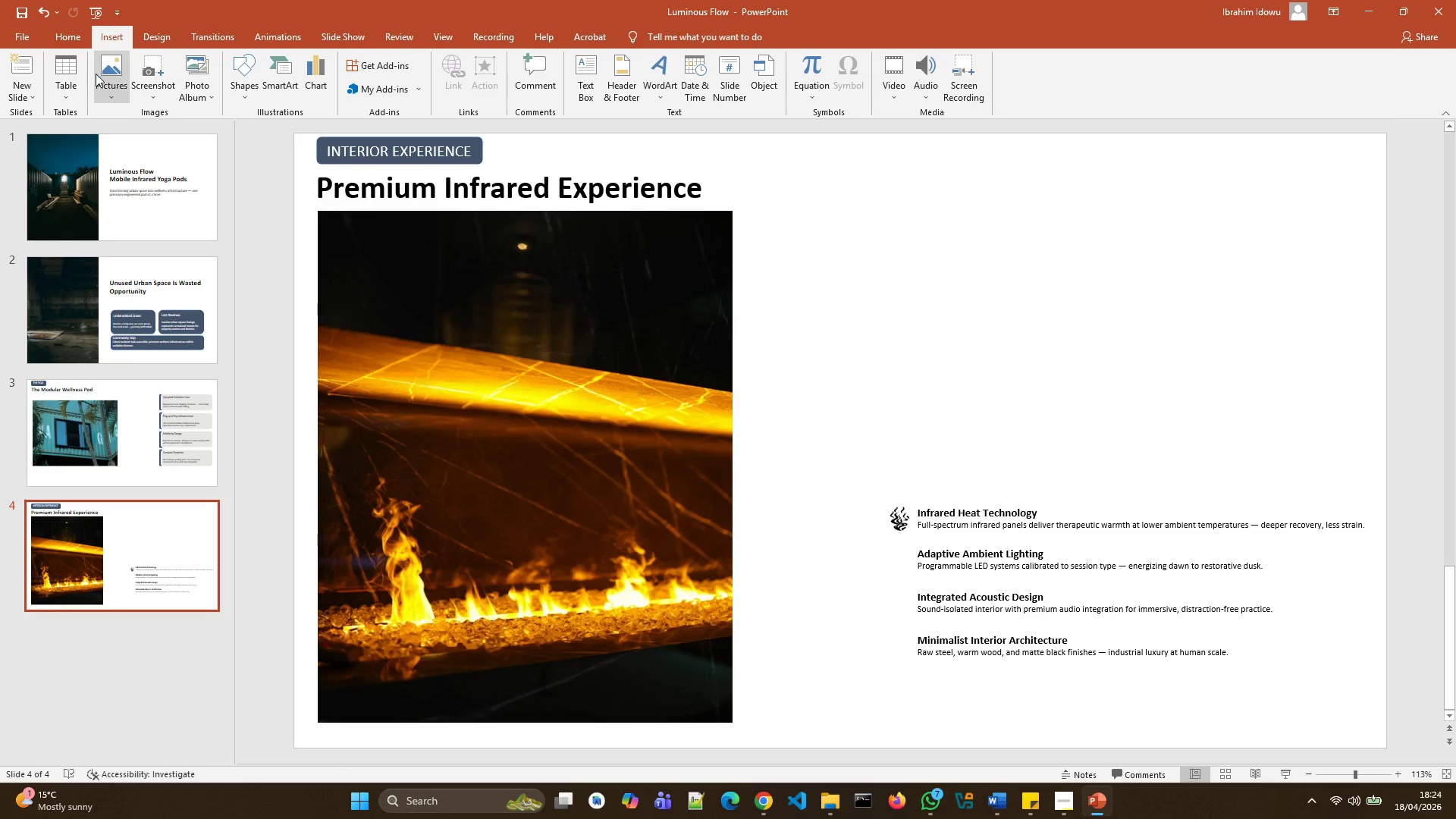 
left_click([106, 83])
 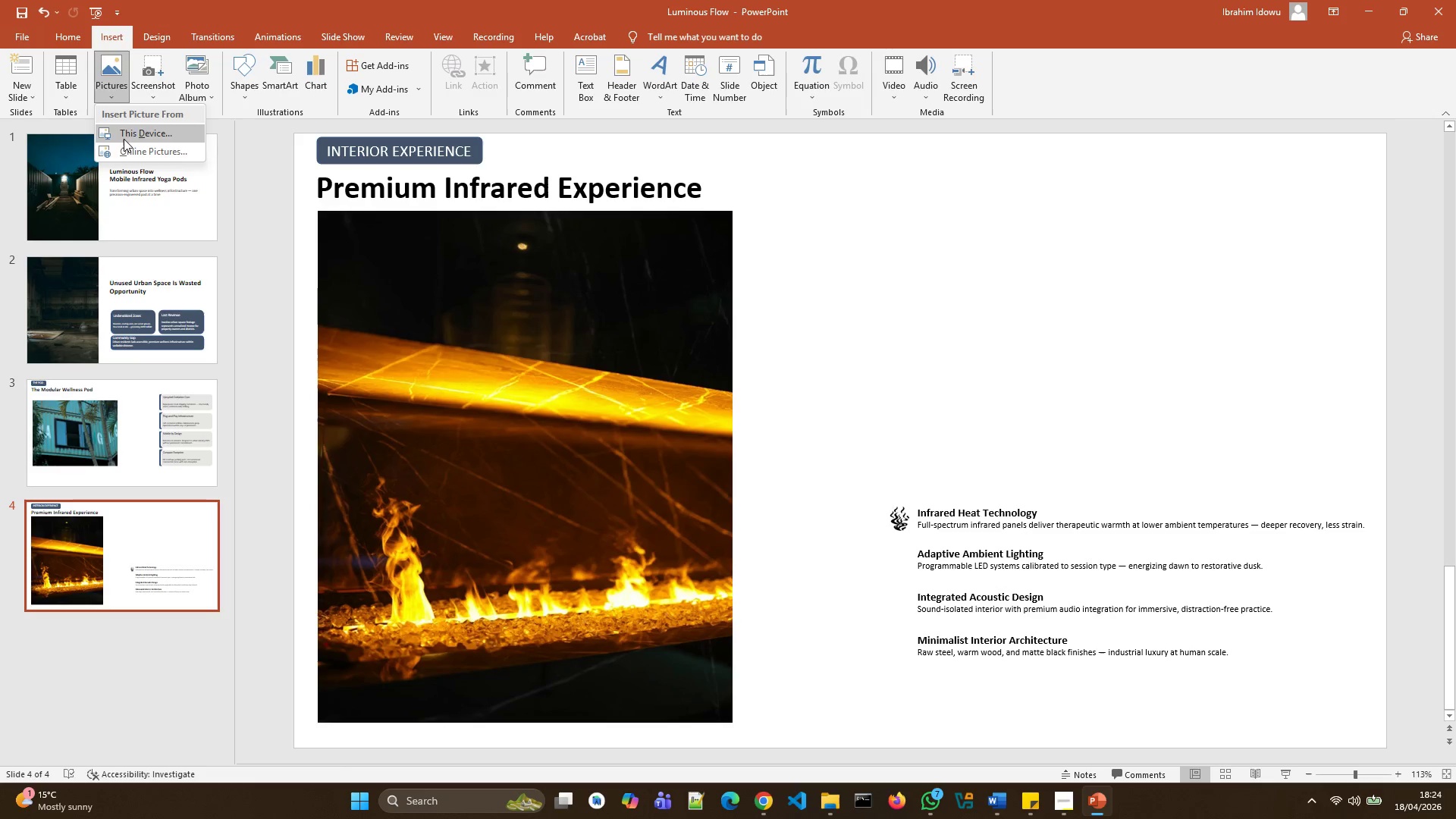 
left_click([126, 144])
 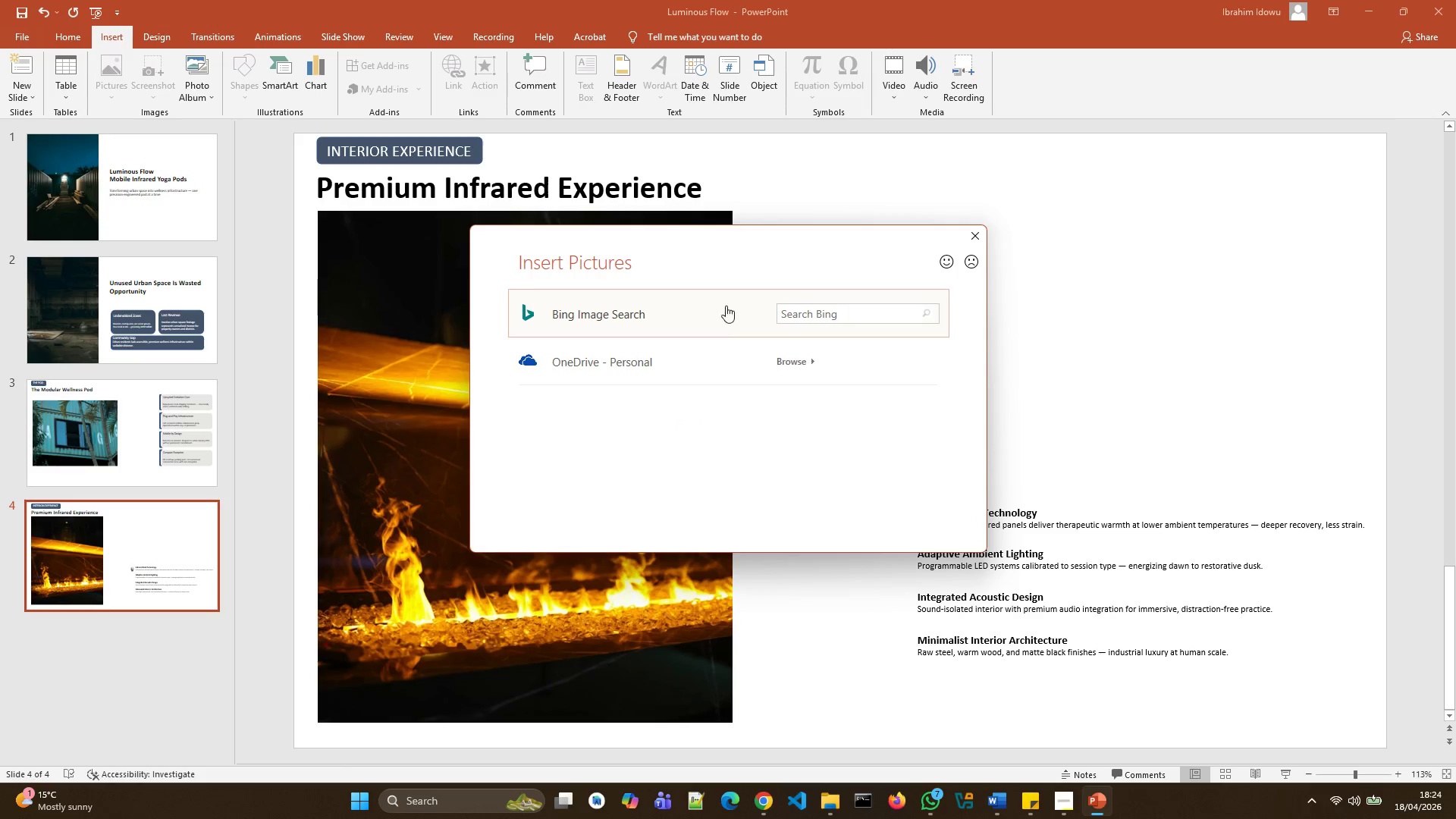 
left_click([800, 316])
 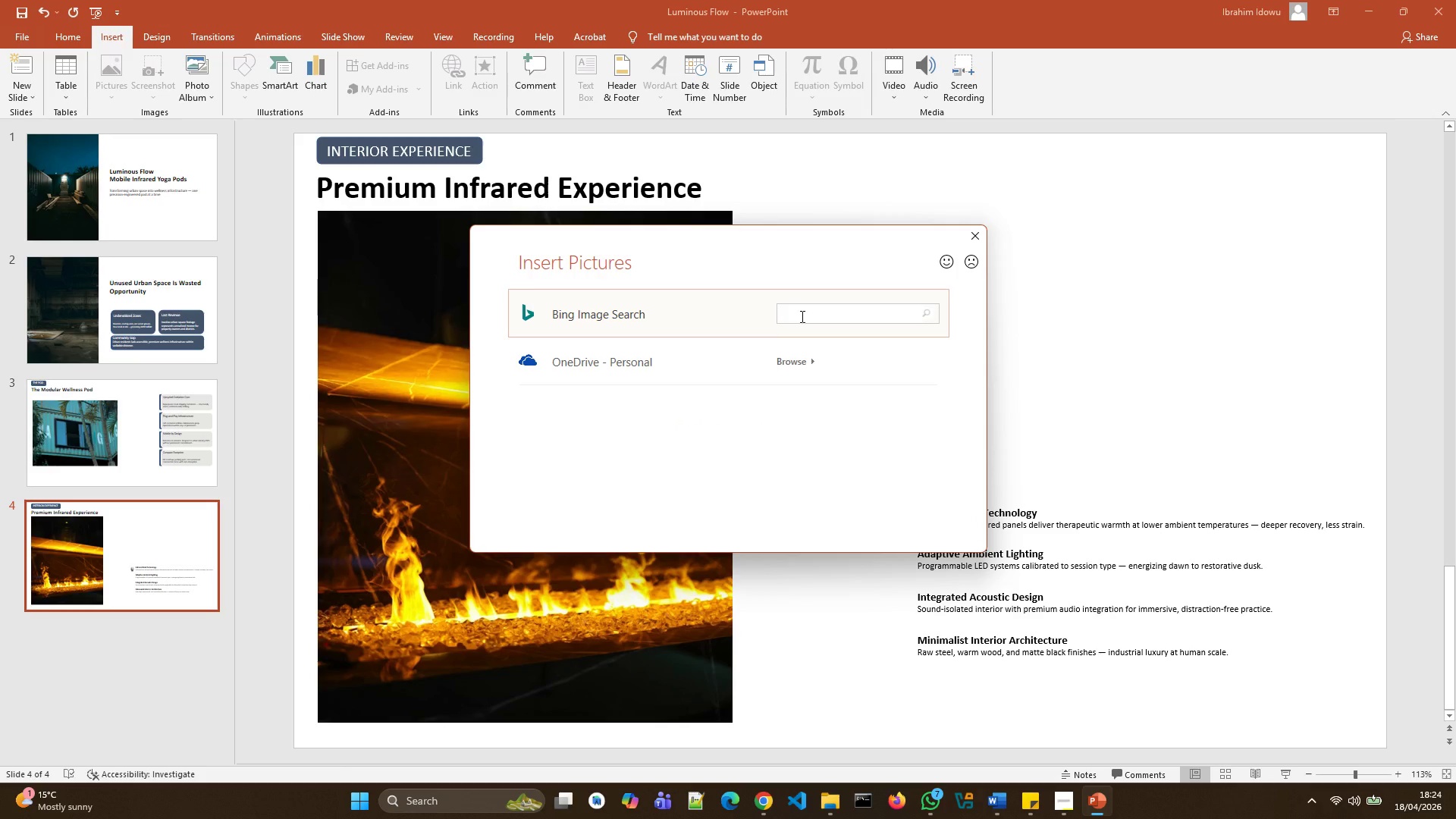 
type(bulb)
 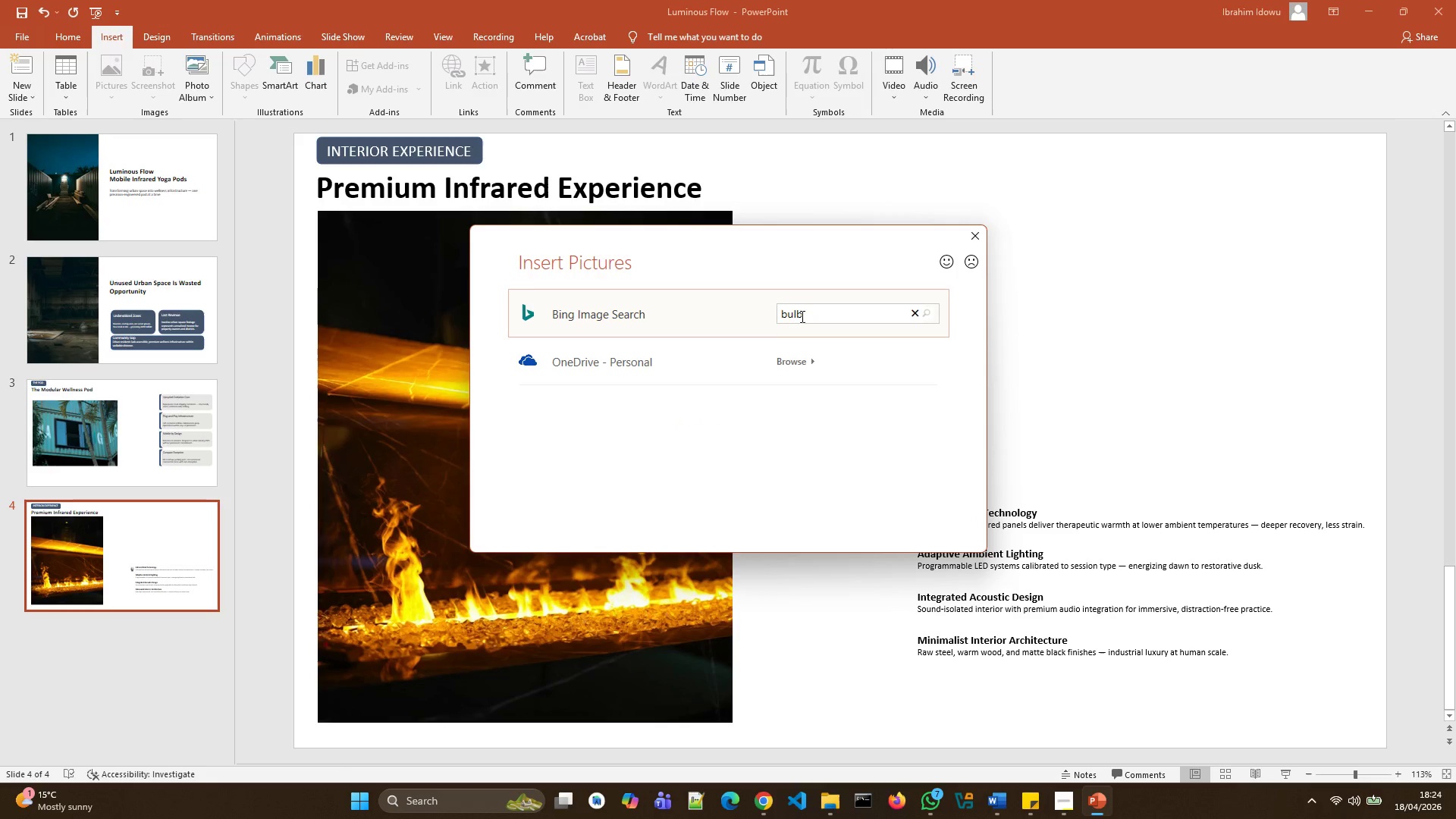 
key(Enter)
 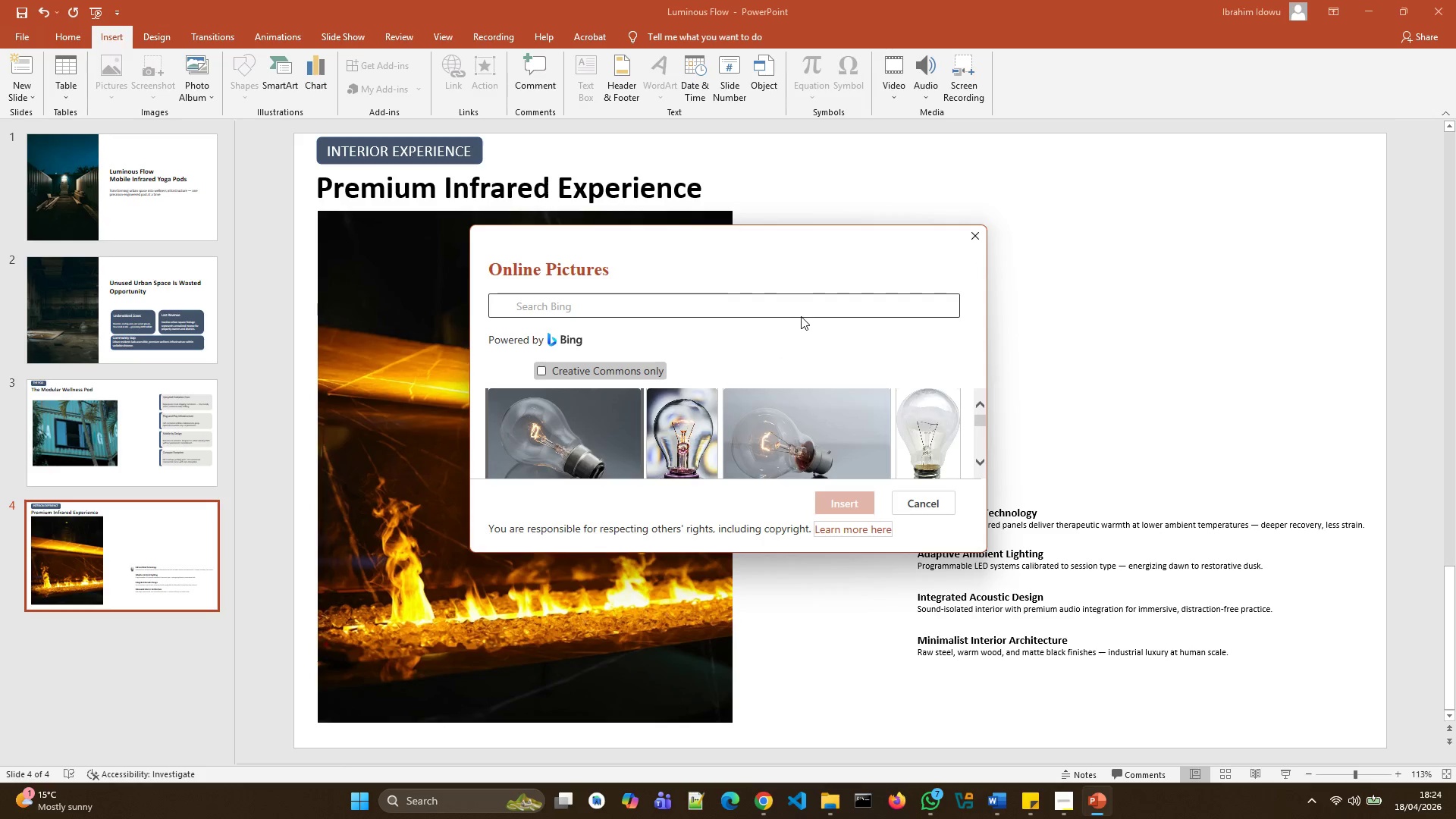 
scroll: coordinate [829, 422], scroll_direction: down, amount: 65.0
 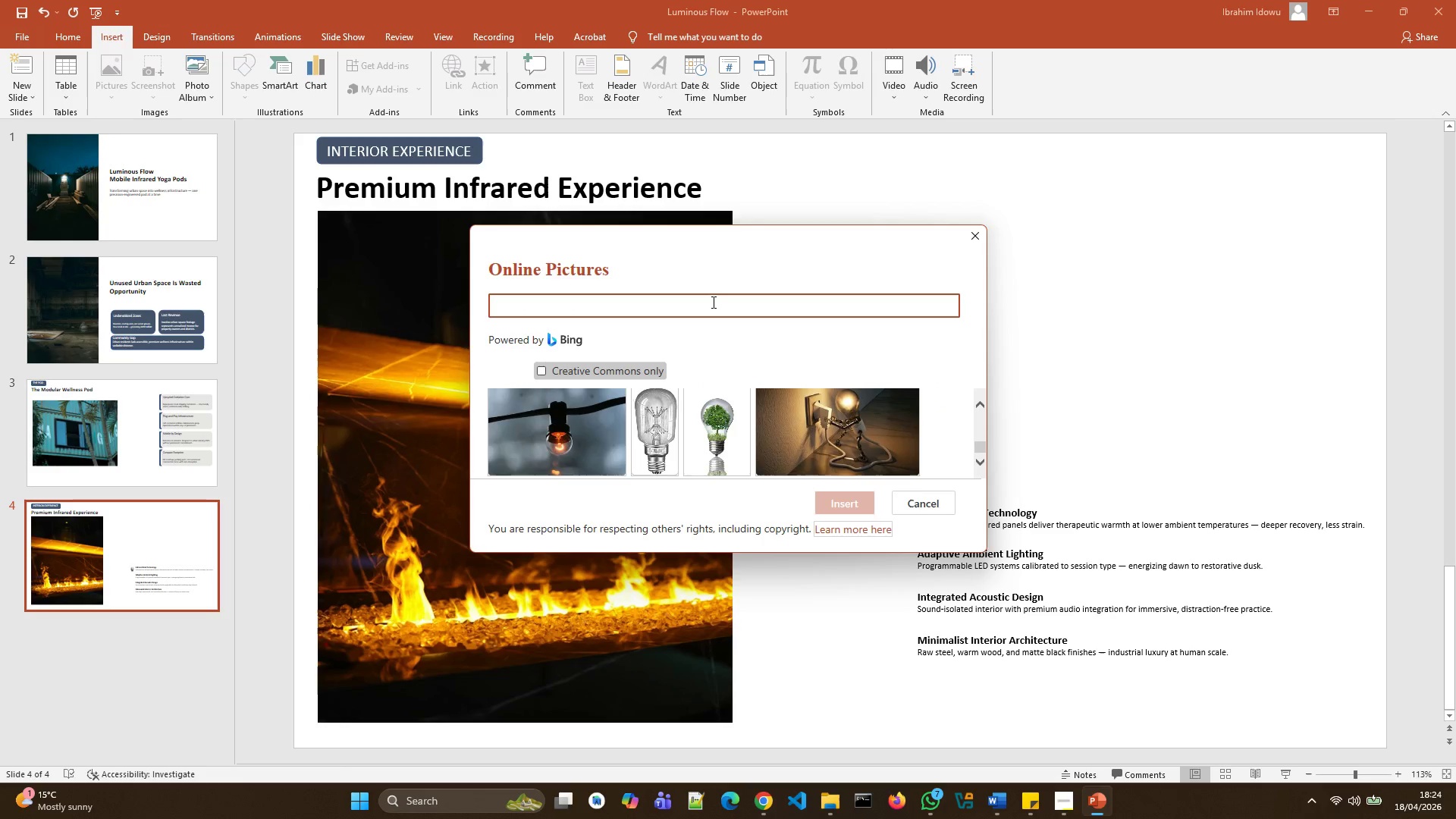 
type(bulb in art form)
 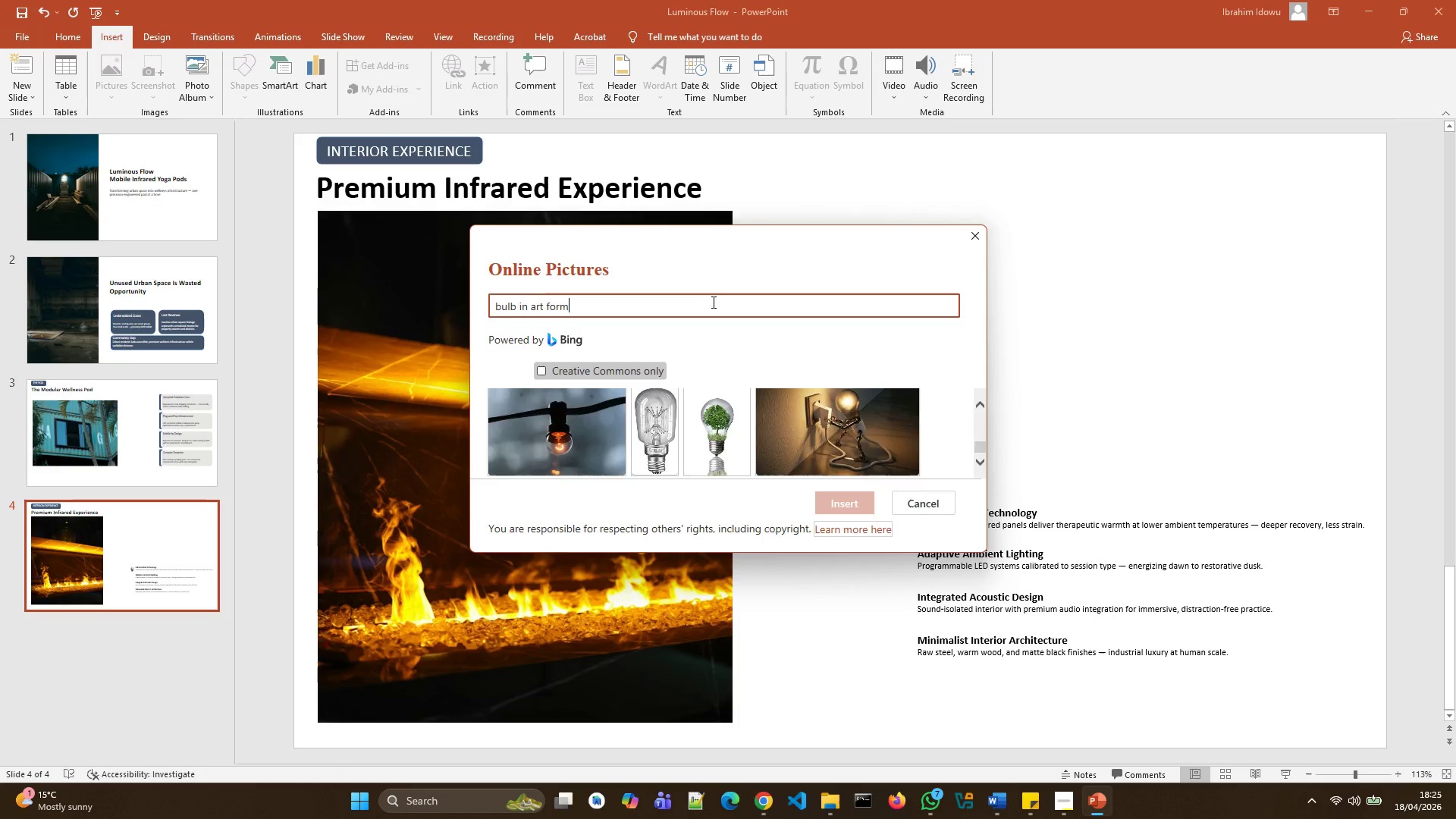 
key(Enter)
 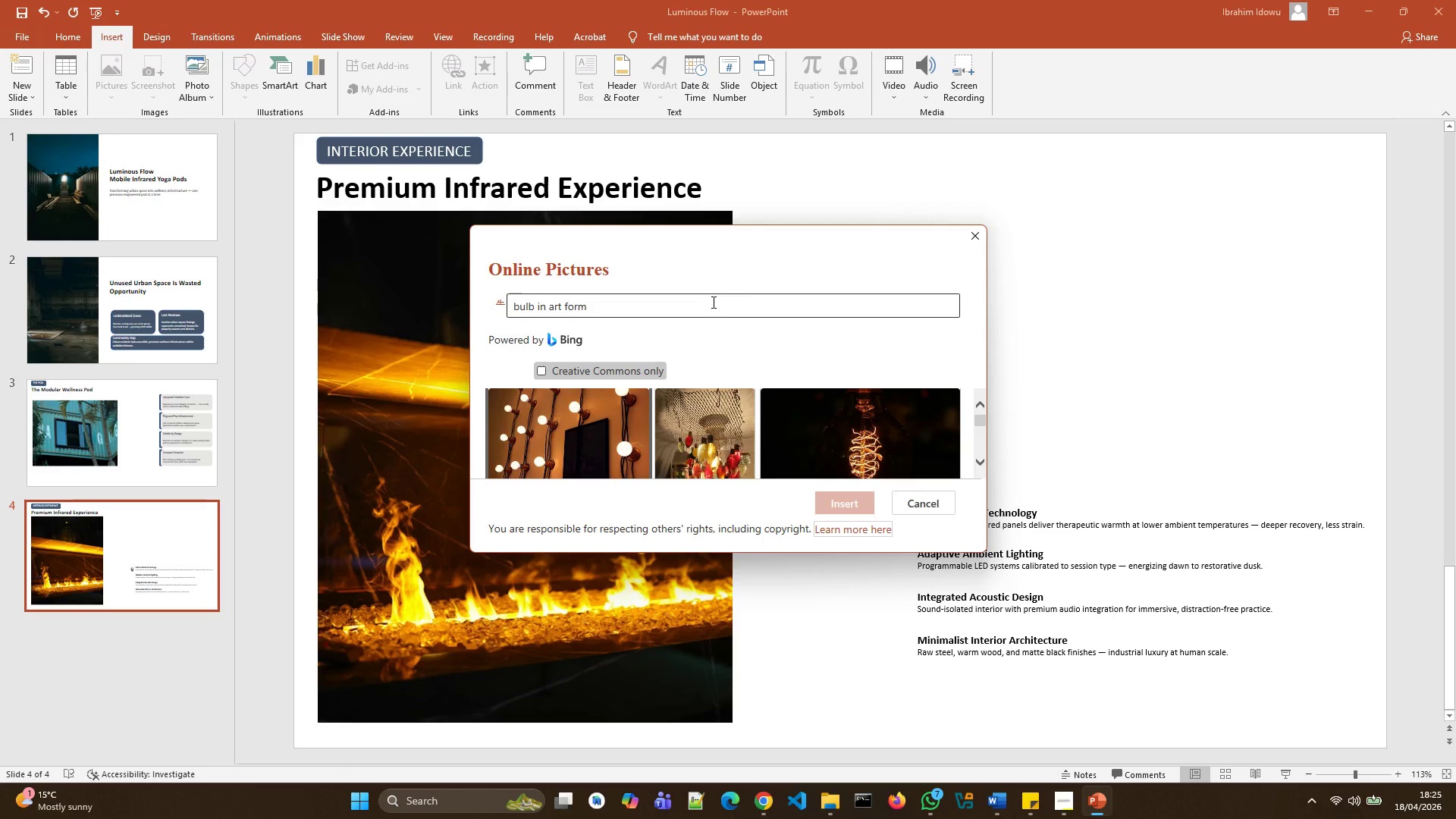 
scroll: coordinate [795, 387], scroll_direction: down, amount: 63.0
 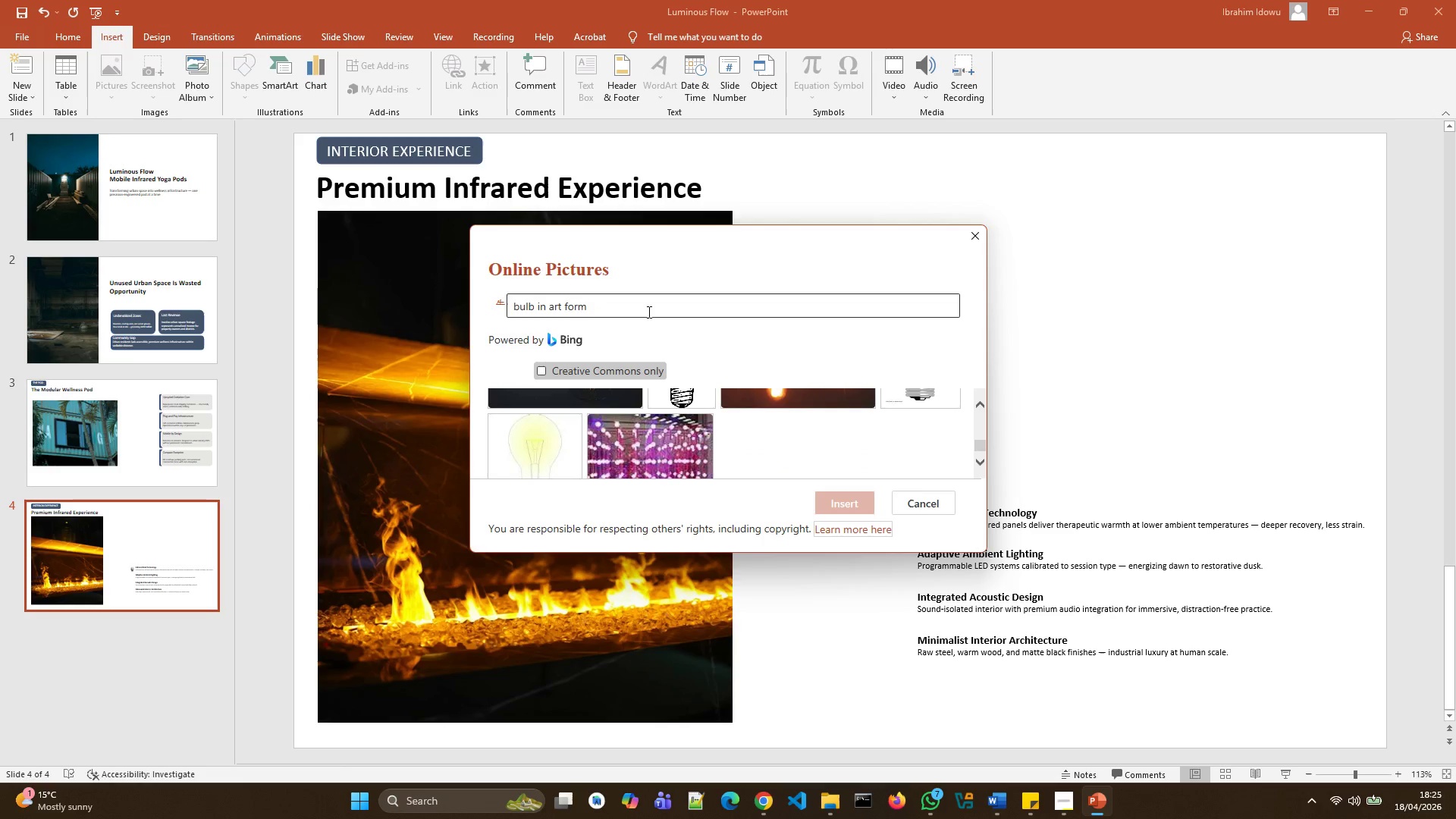 
left_click([647, 312])
 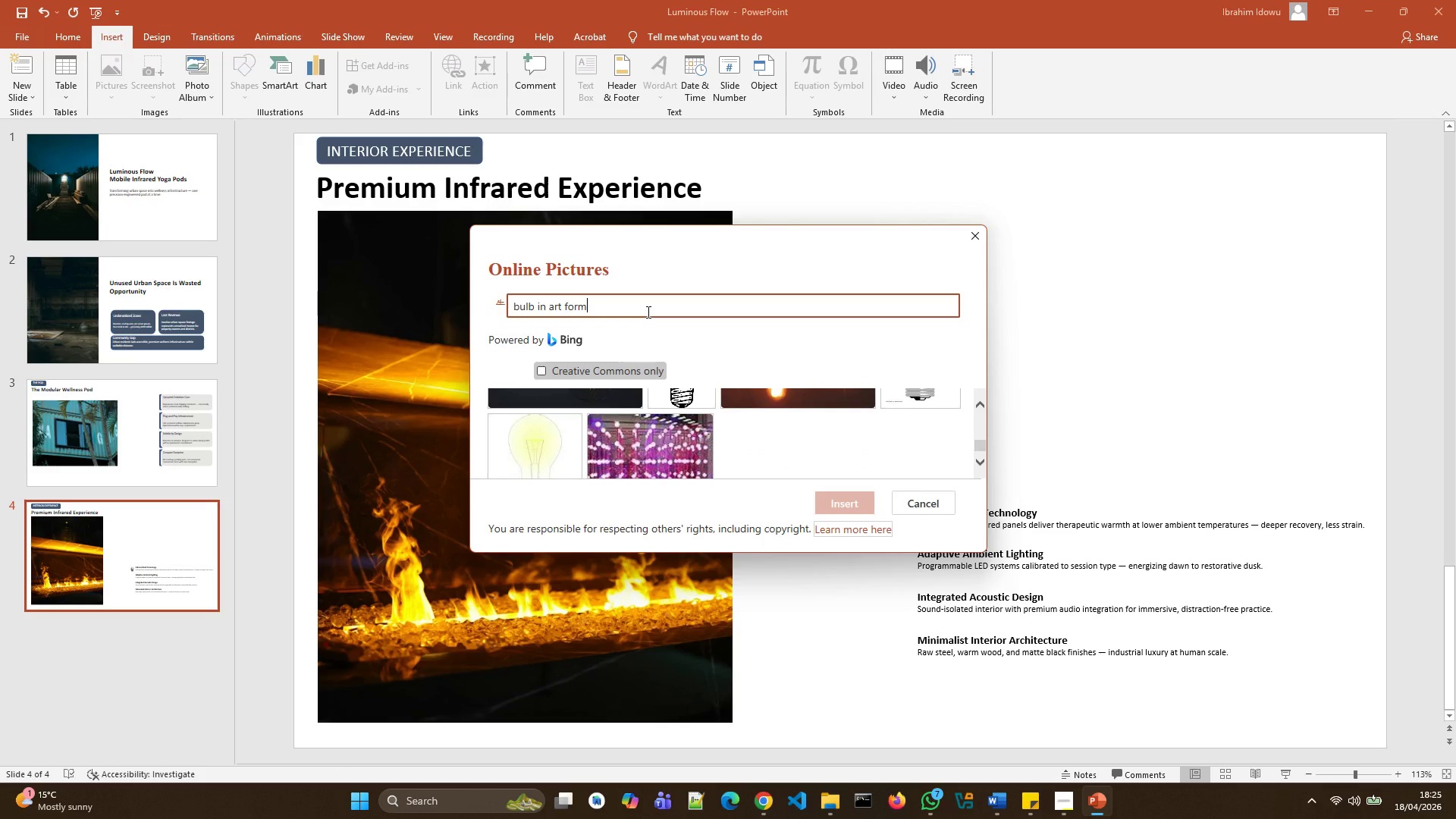 
key(ArrowLeft)
 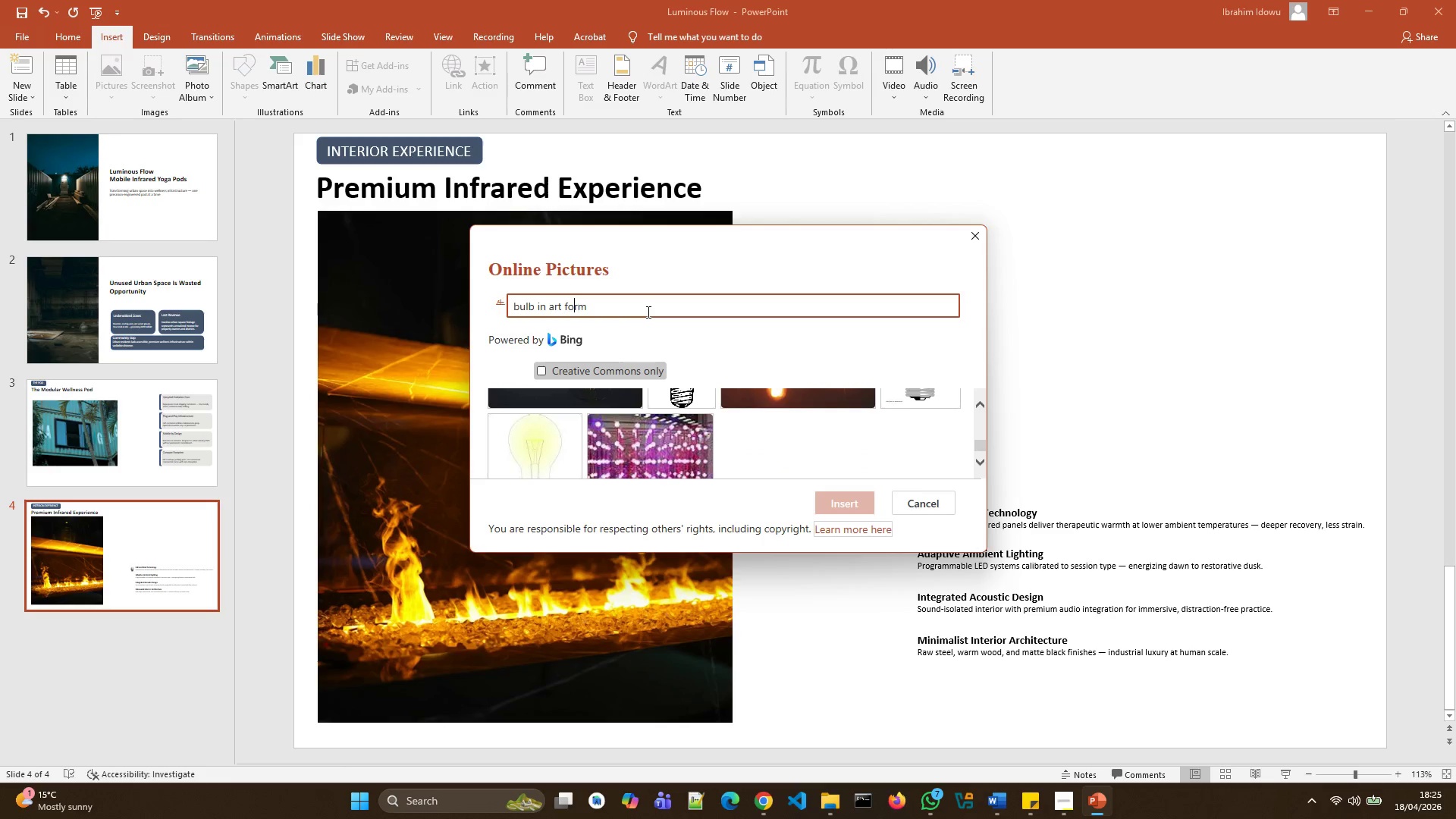 
key(ArrowLeft)
 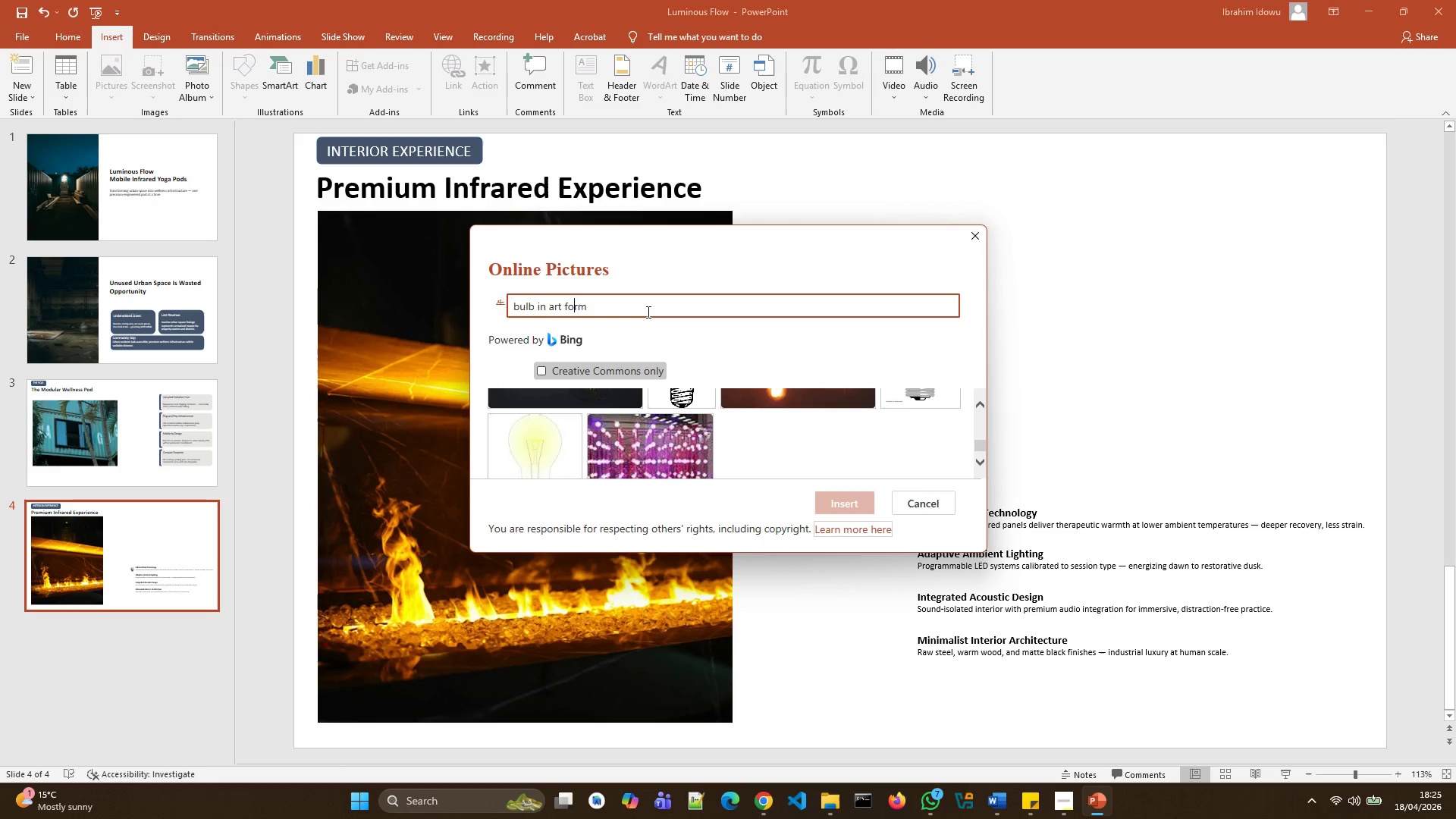 
key(ArrowLeft)
 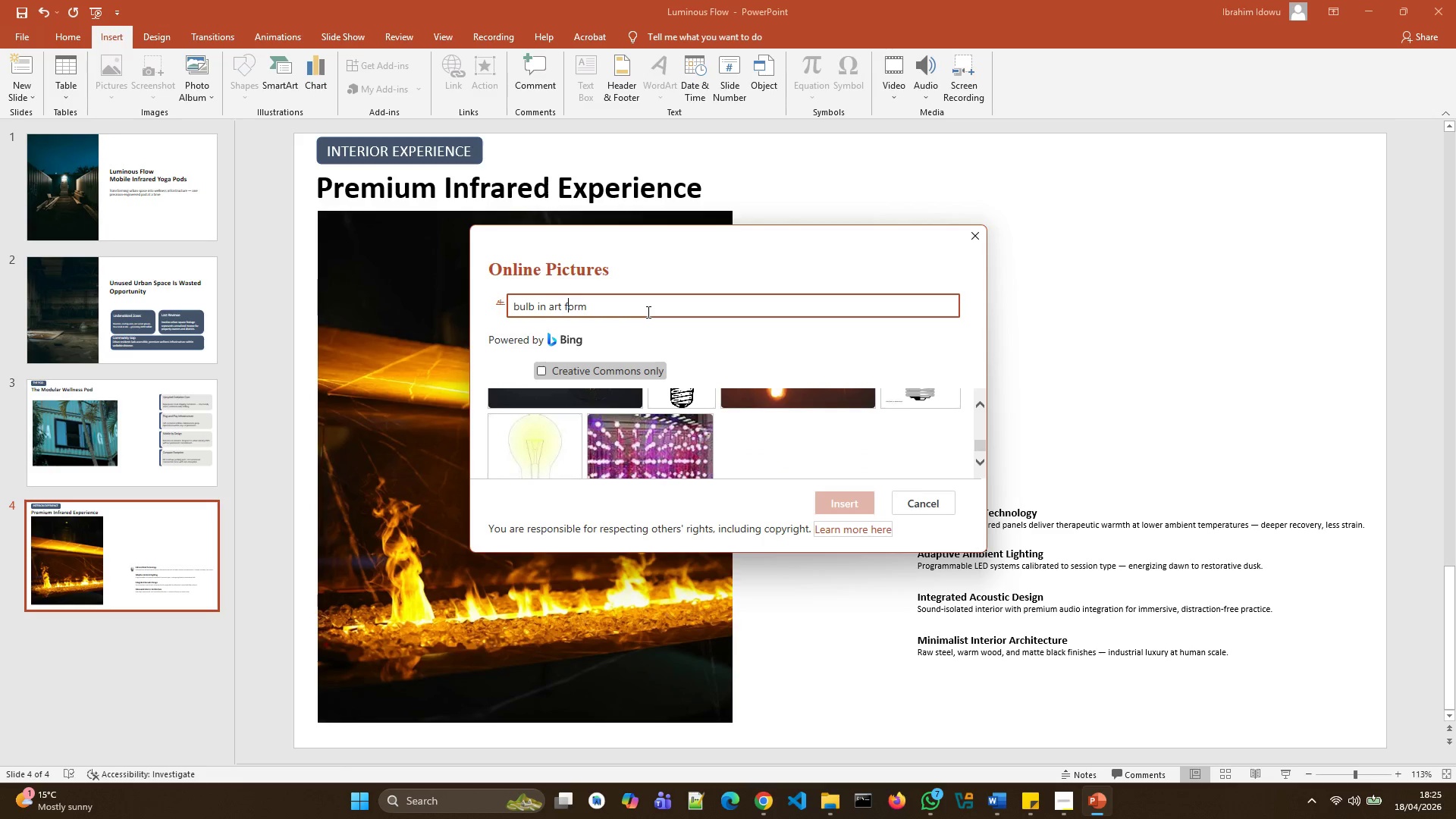 
key(ArrowLeft)
 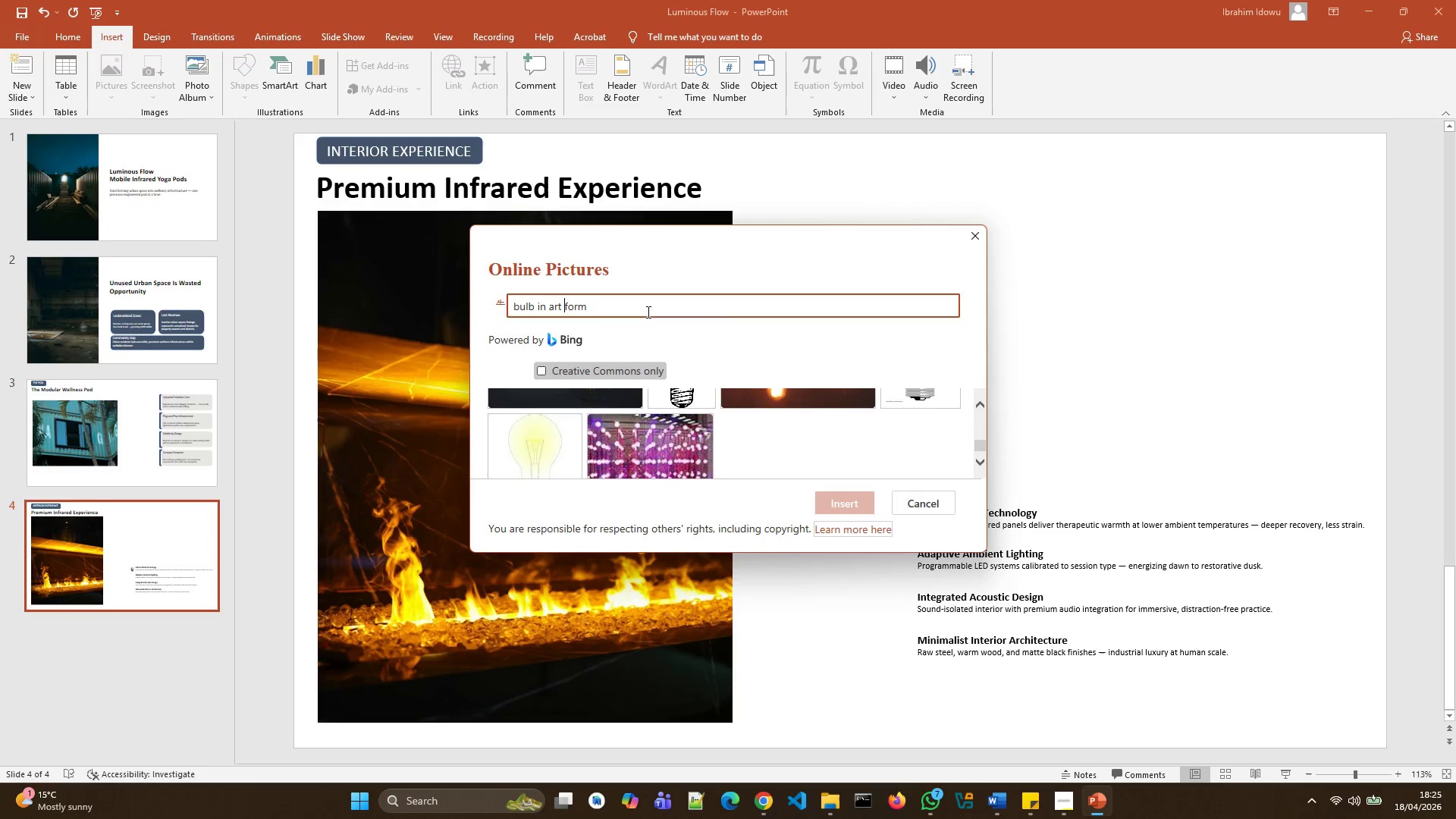 
key(ArrowLeft)
 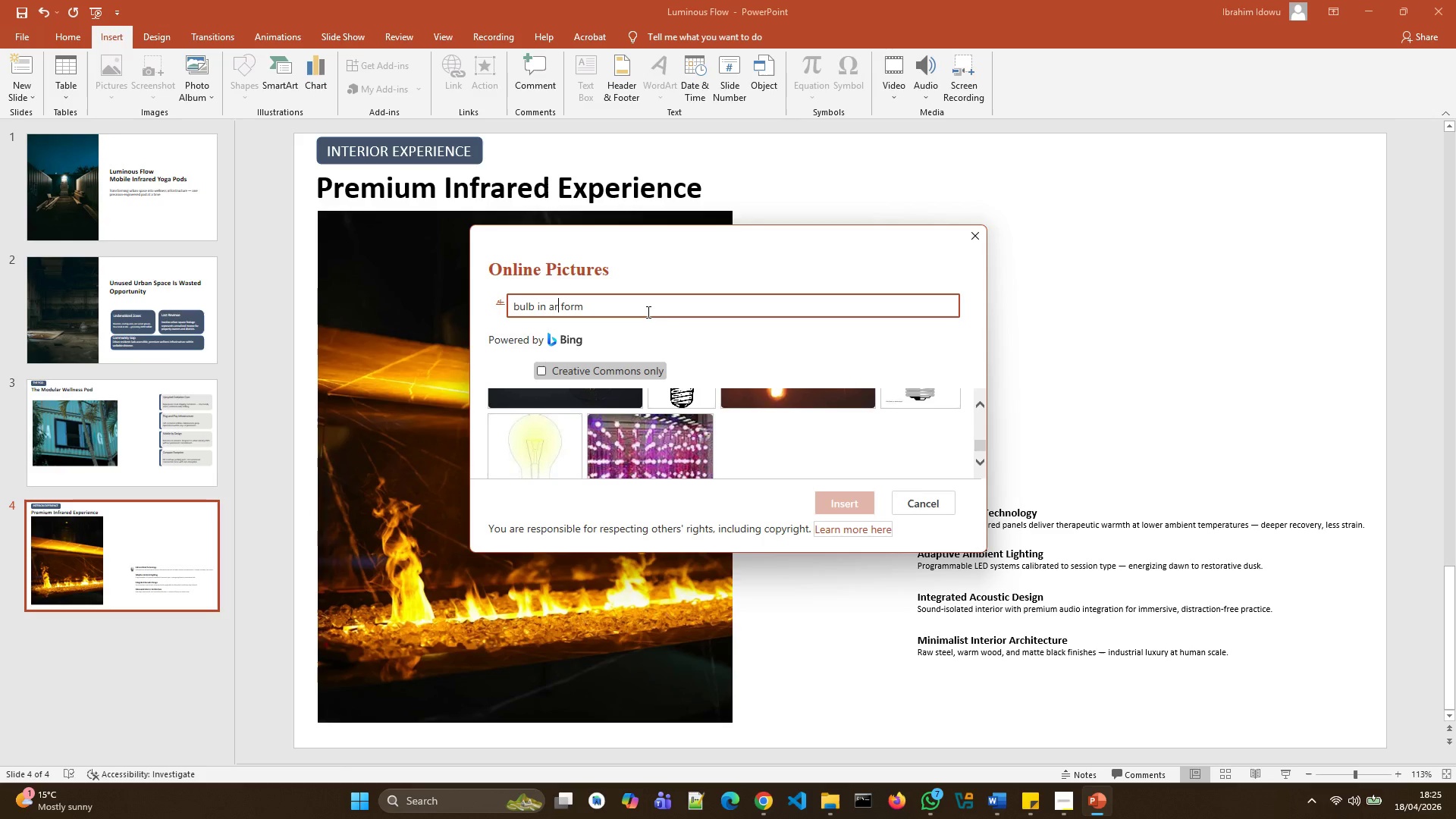 
key(Backspace)
key(Backspace)
key(Backspace)
key(Backspace)
type( gtaphic)
 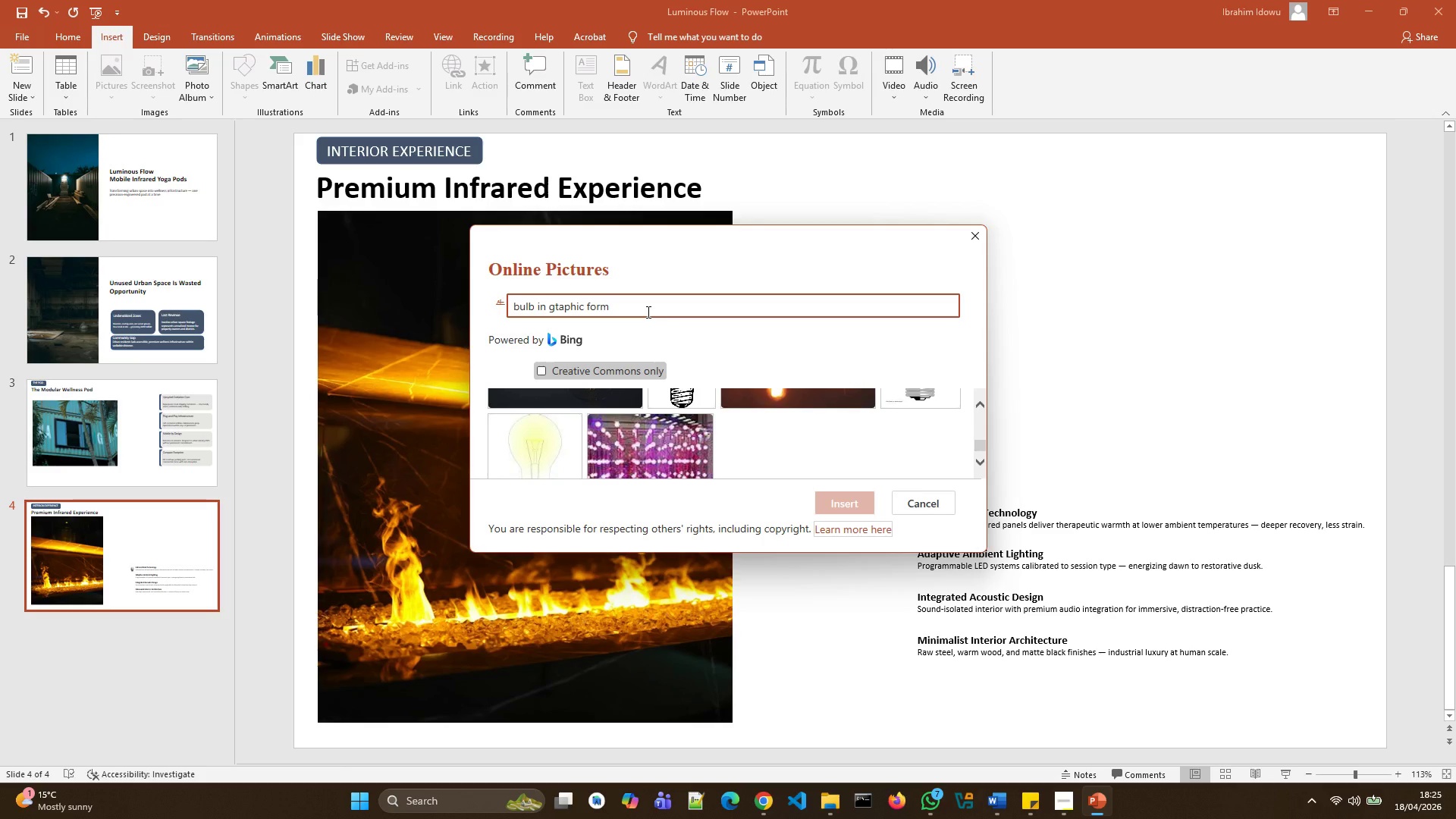 
key(Enter)
 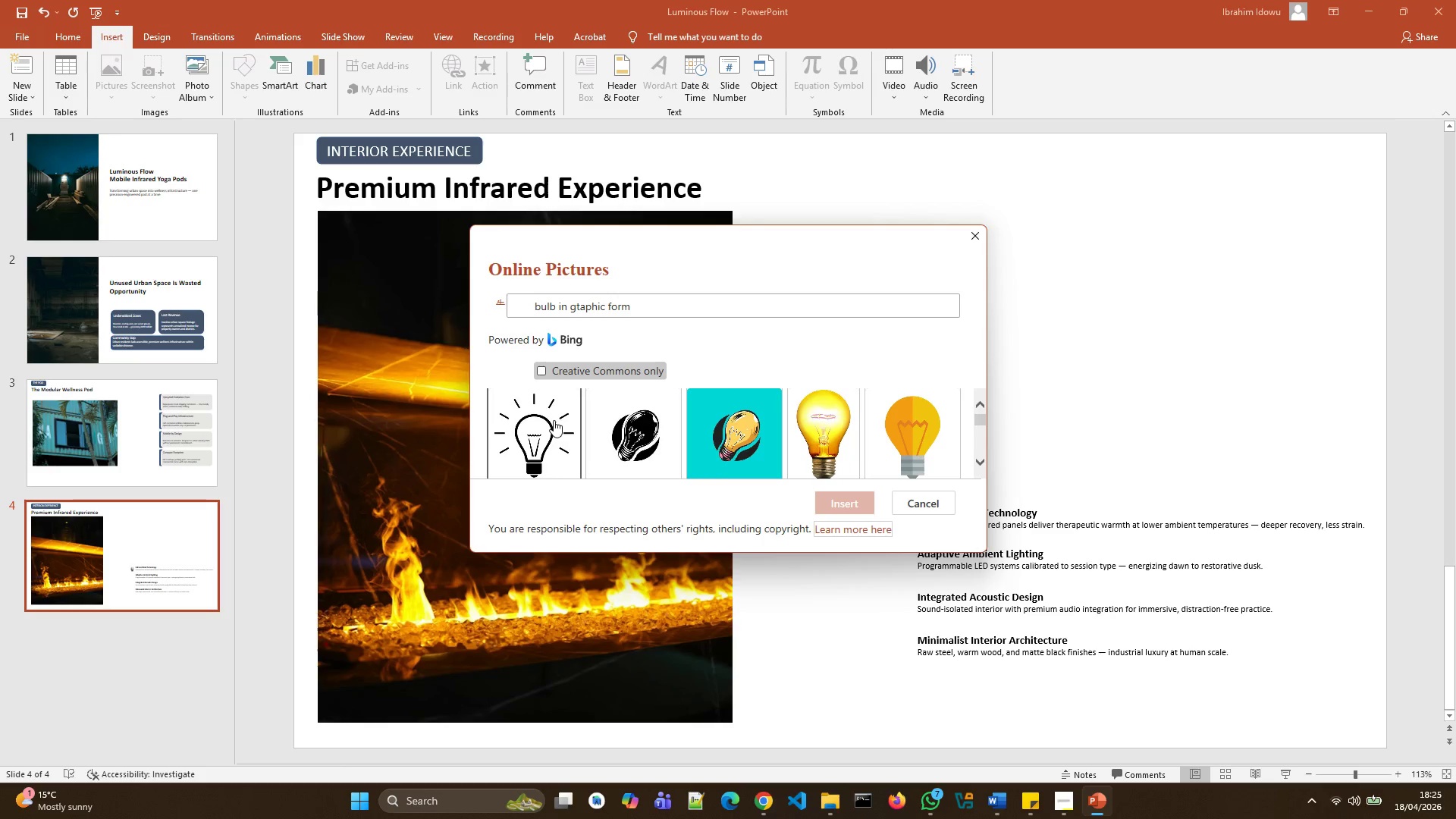 
scroll: coordinate [822, 444], scroll_direction: down, amount: 7.0
 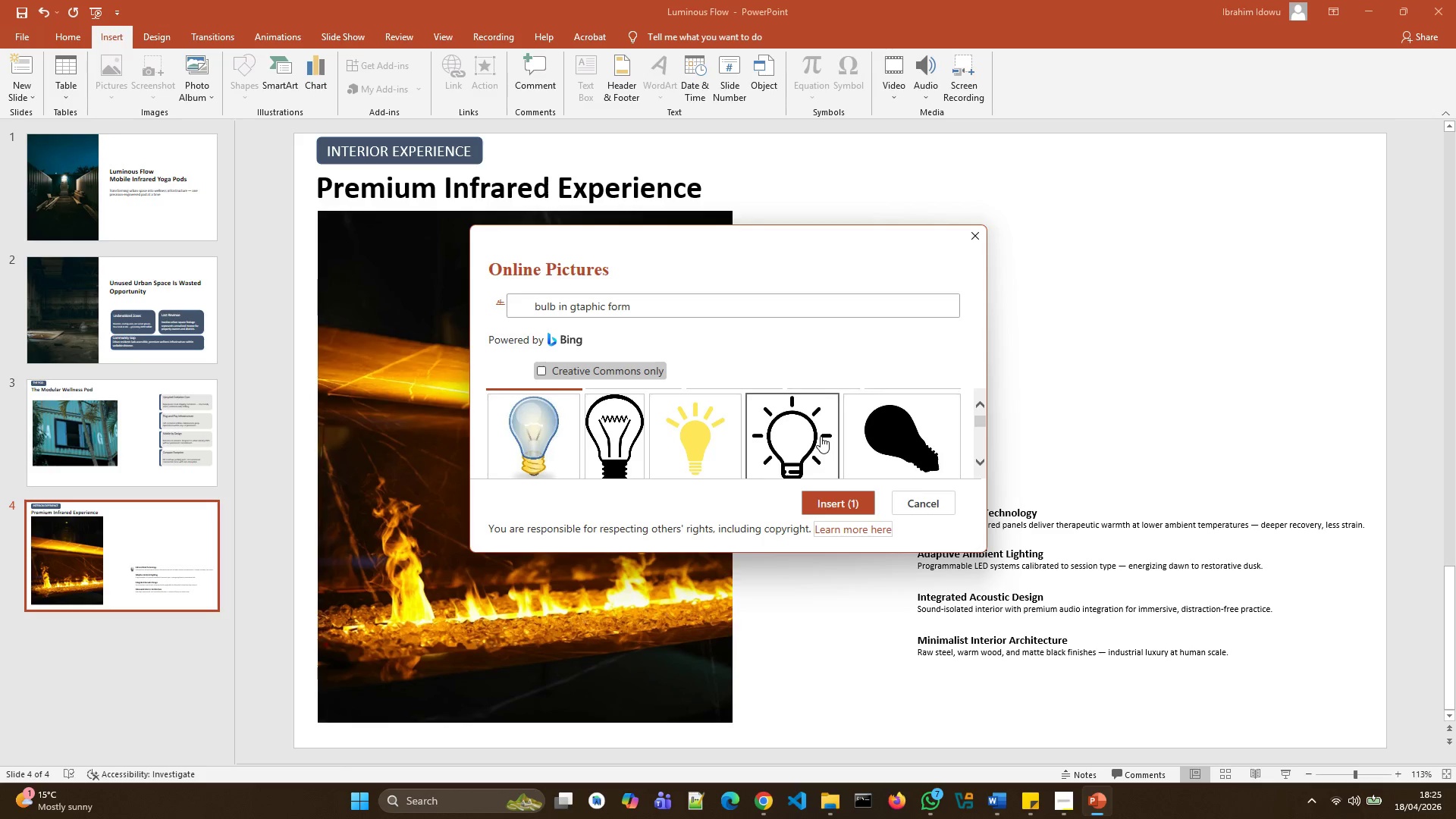 
scroll: coordinate [807, 440], scroll_direction: up, amount: 5.0
 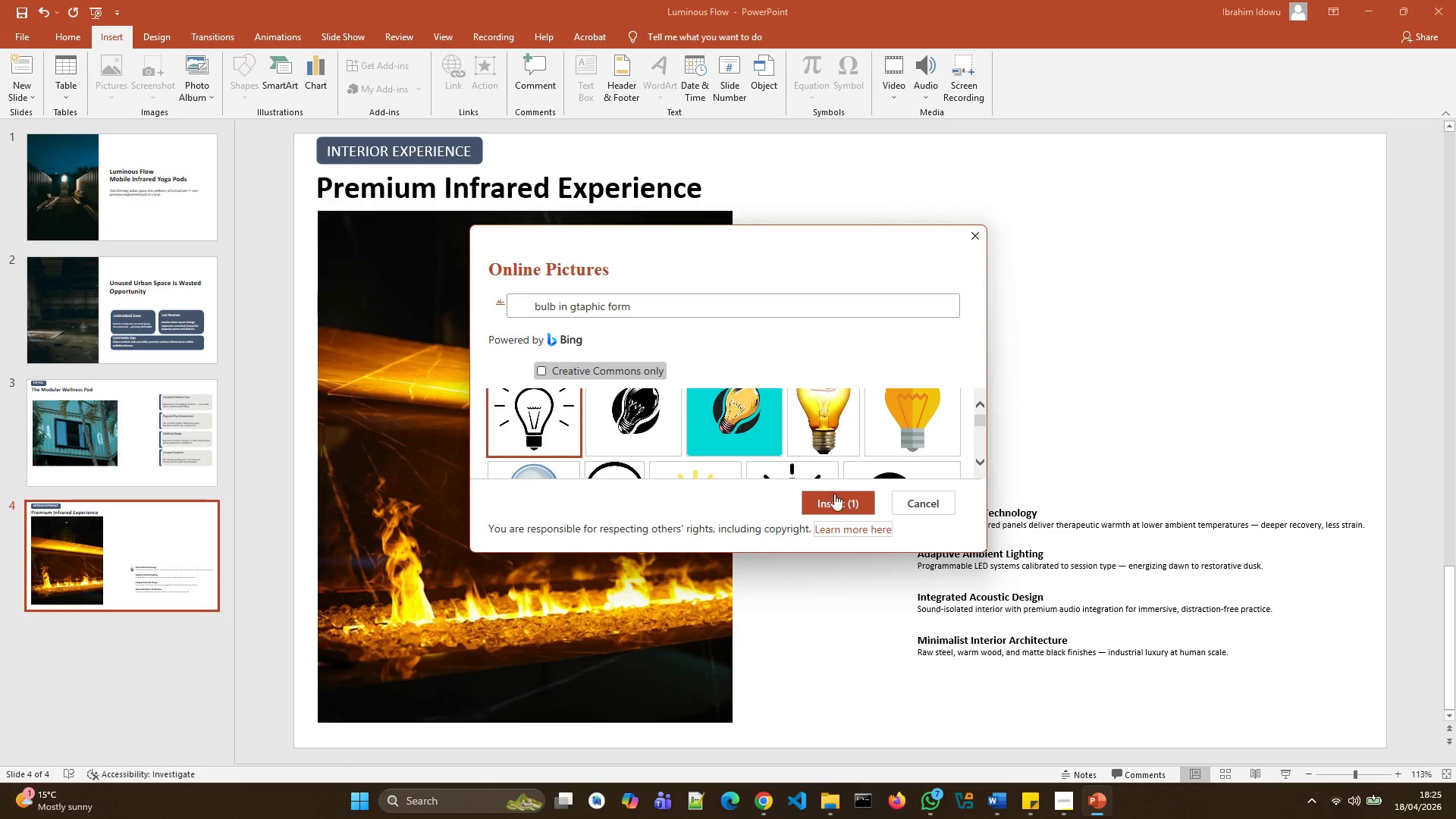 
left_click([835, 503])
 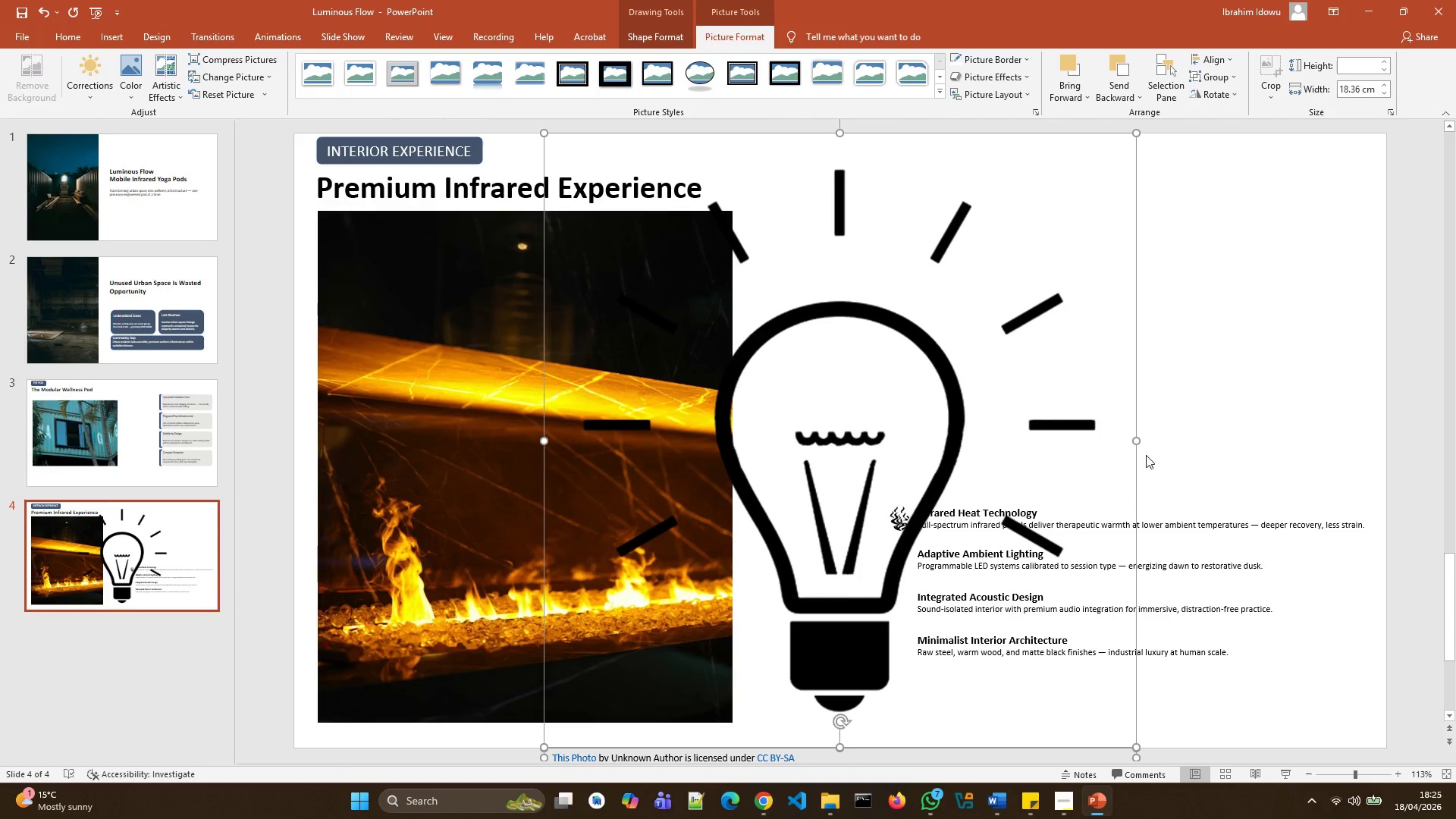 
left_click_drag(start_coordinate=[1138, 442], to_coordinate=[891, 460])
 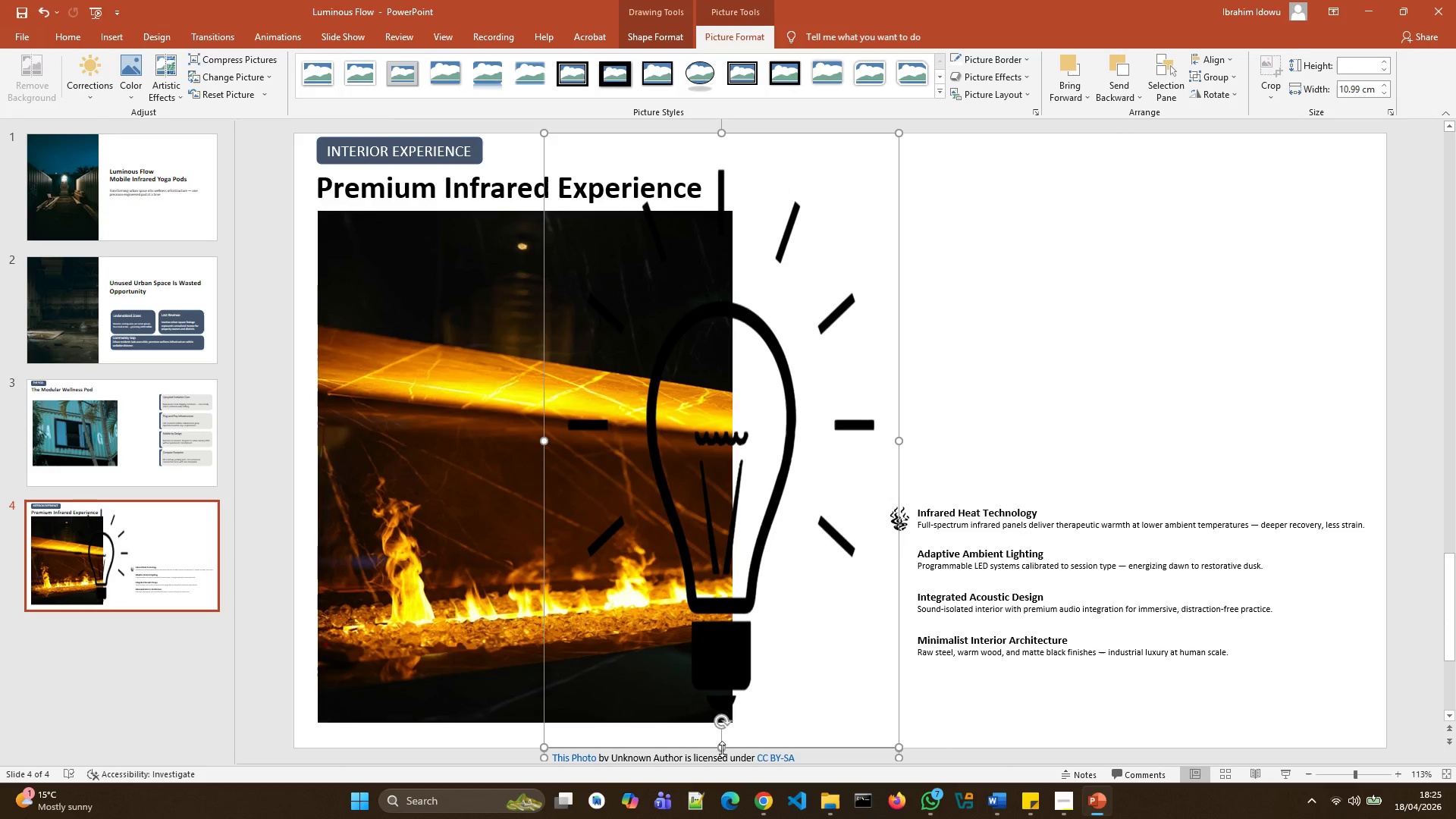 
left_click_drag(start_coordinate=[722, 749], to_coordinate=[850, 710])
 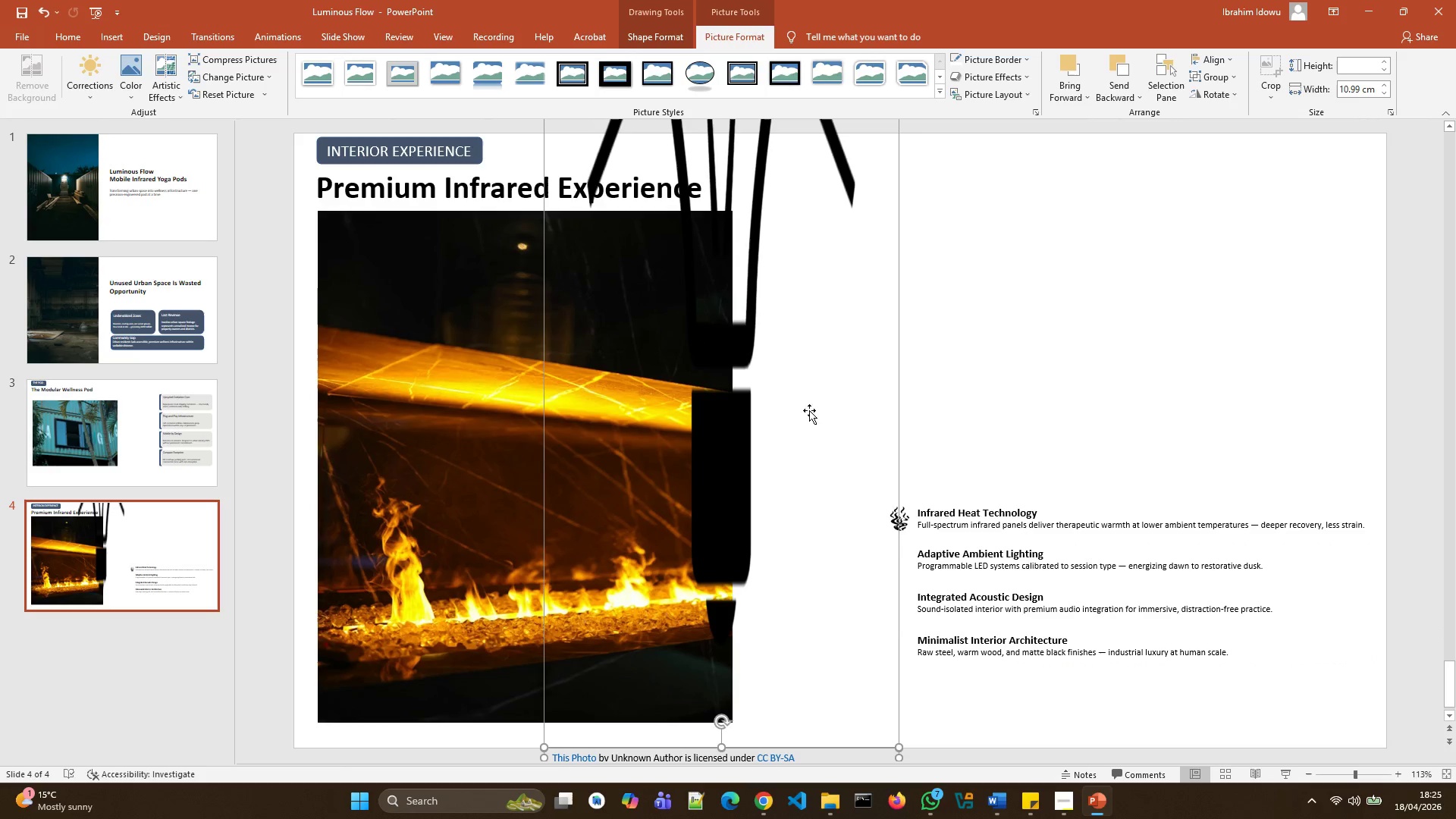 
left_click_drag(start_coordinate=[807, 406], to_coordinate=[909, 582])
 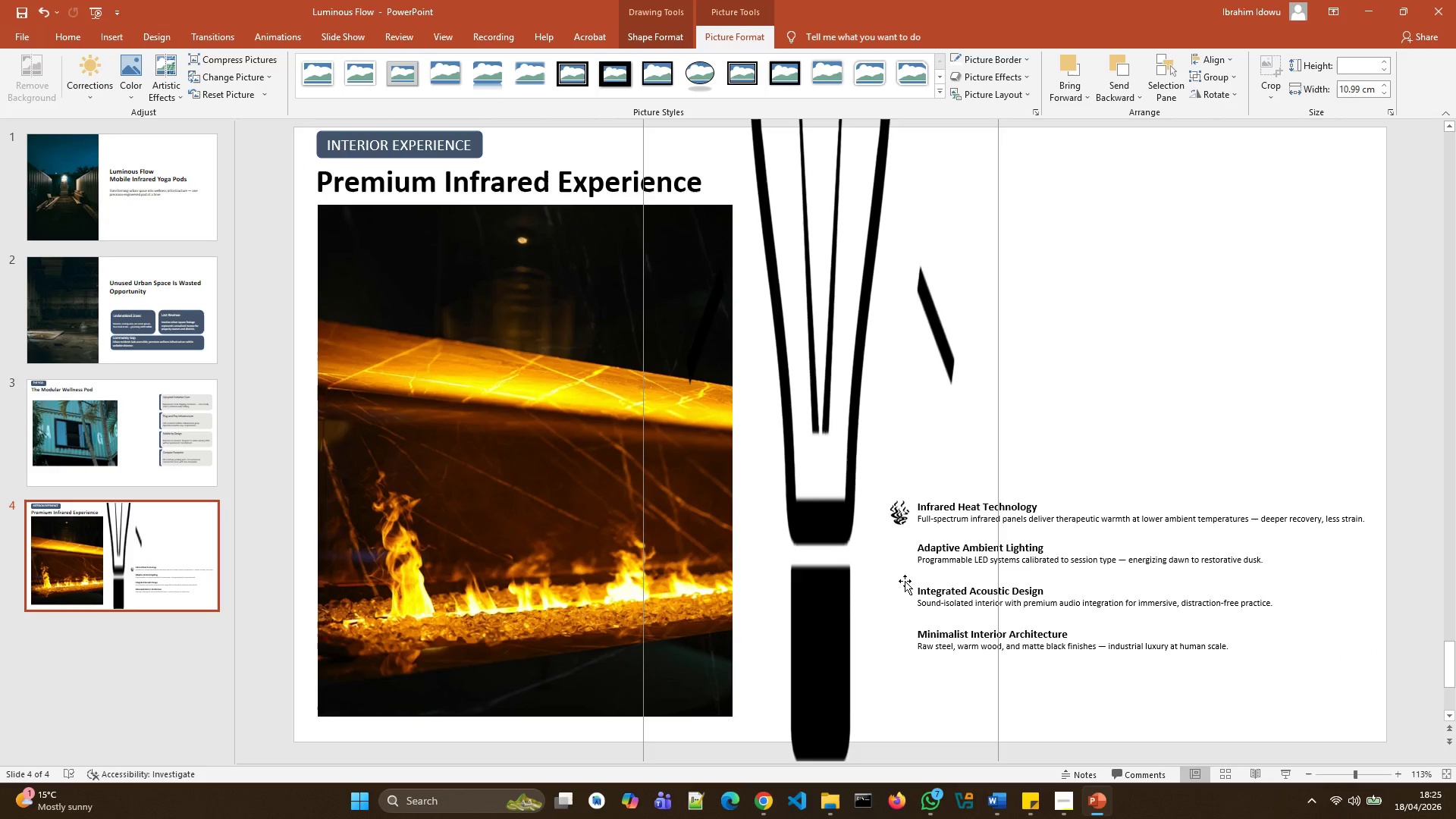 
key(Control+Z)
 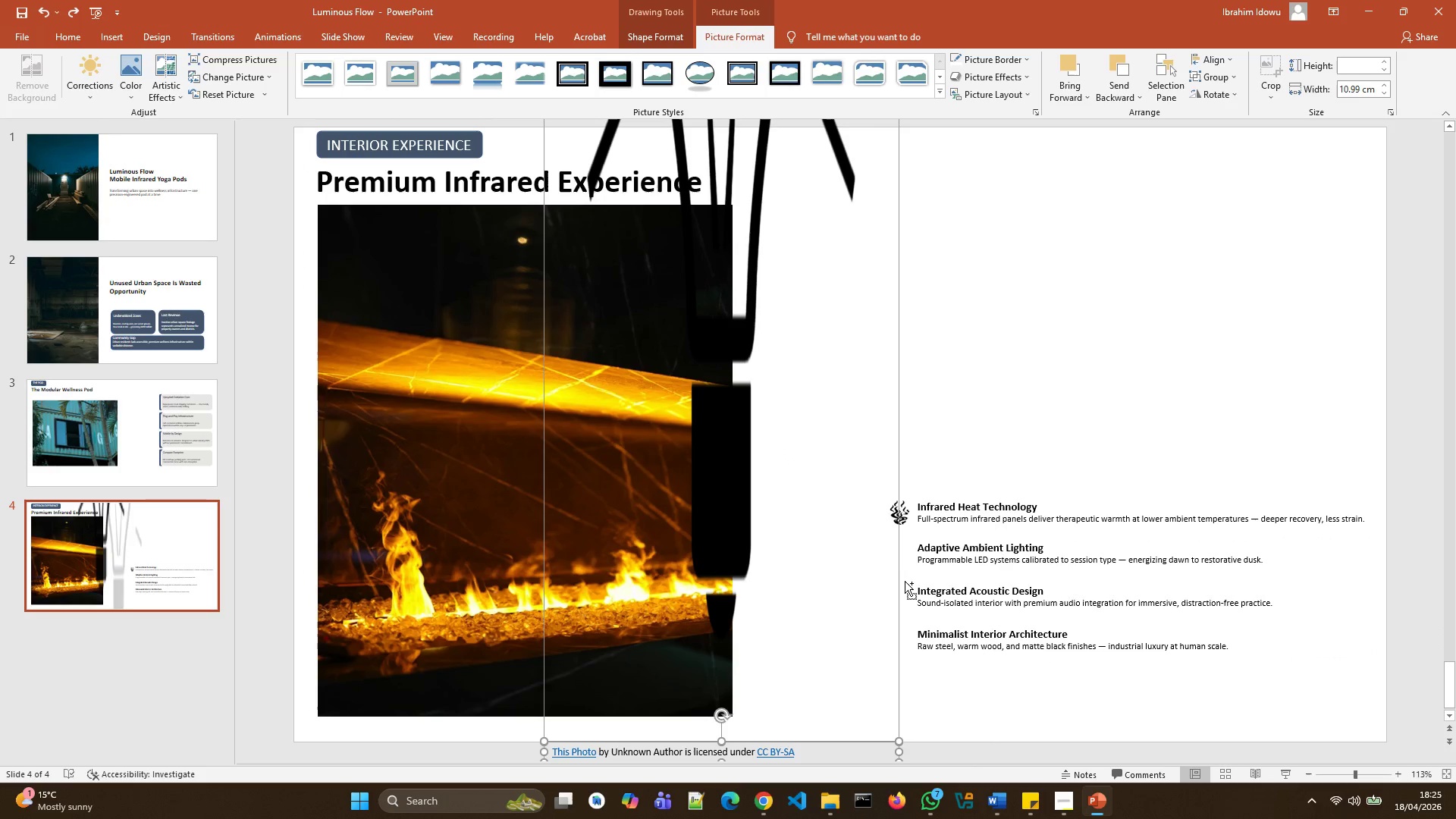 
key(Control+Z)
 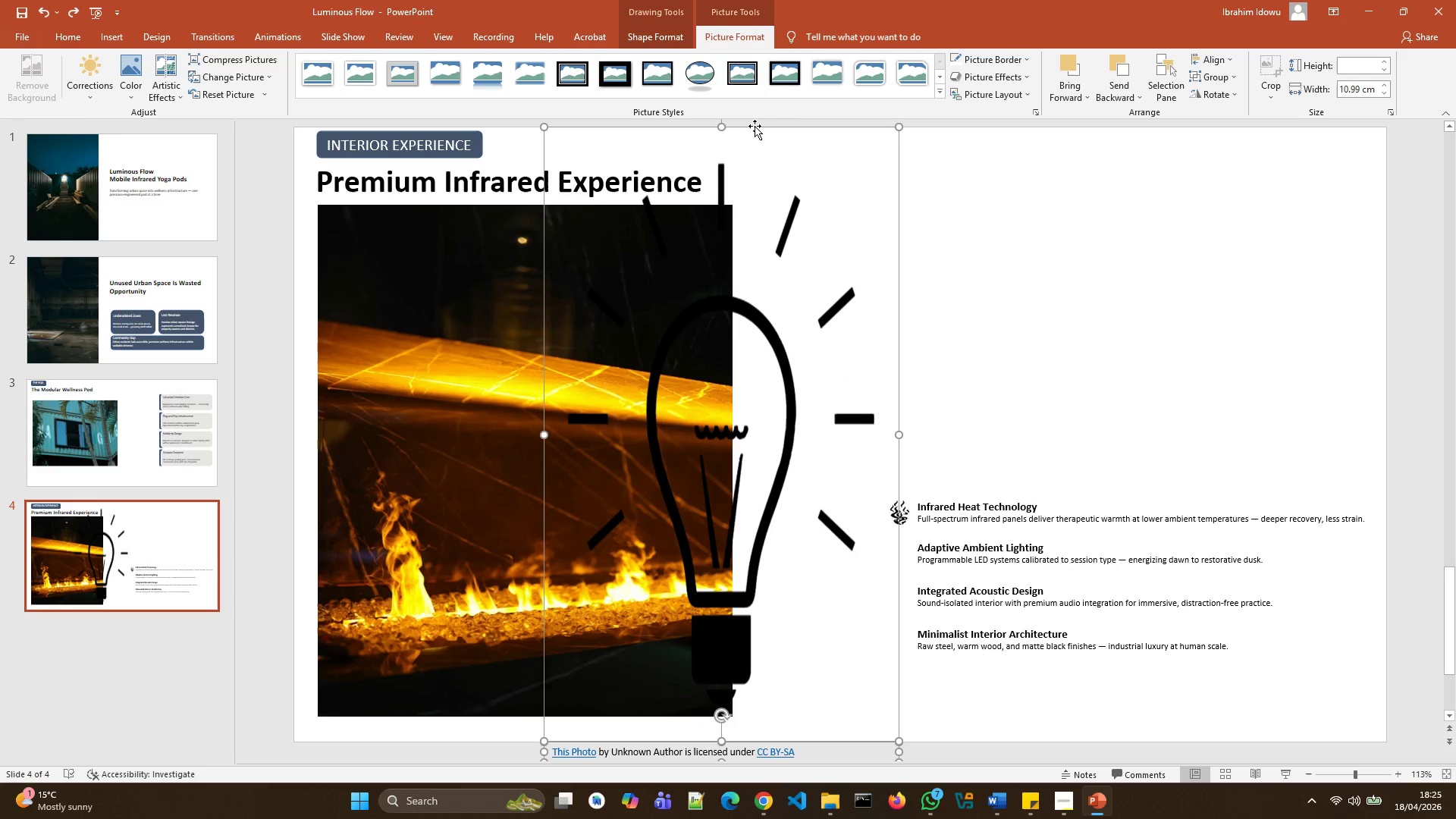 
left_click_drag(start_coordinate=[720, 130], to_coordinate=[748, 524])
 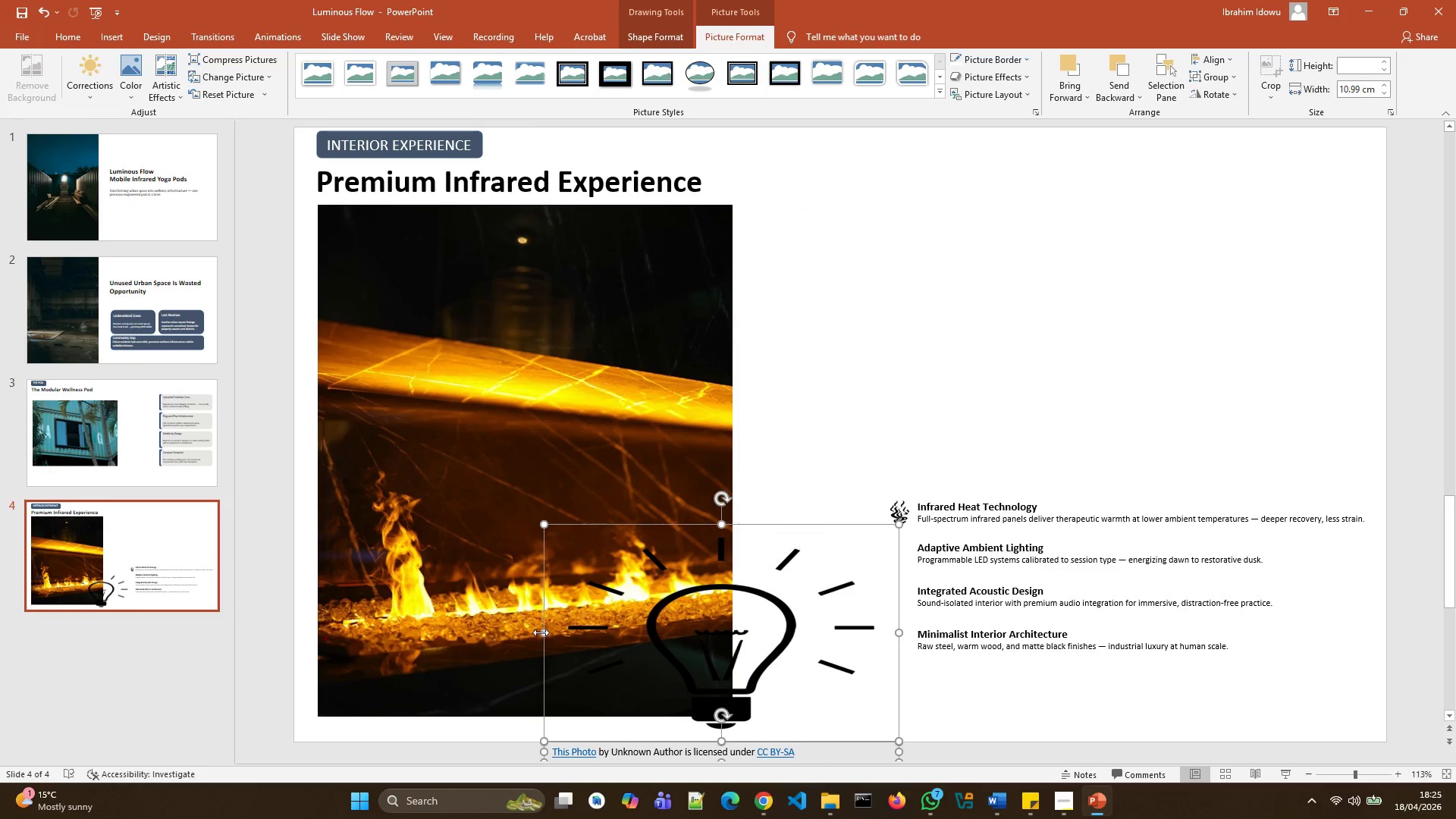 
left_click_drag(start_coordinate=[544, 635], to_coordinate=[791, 645])
 